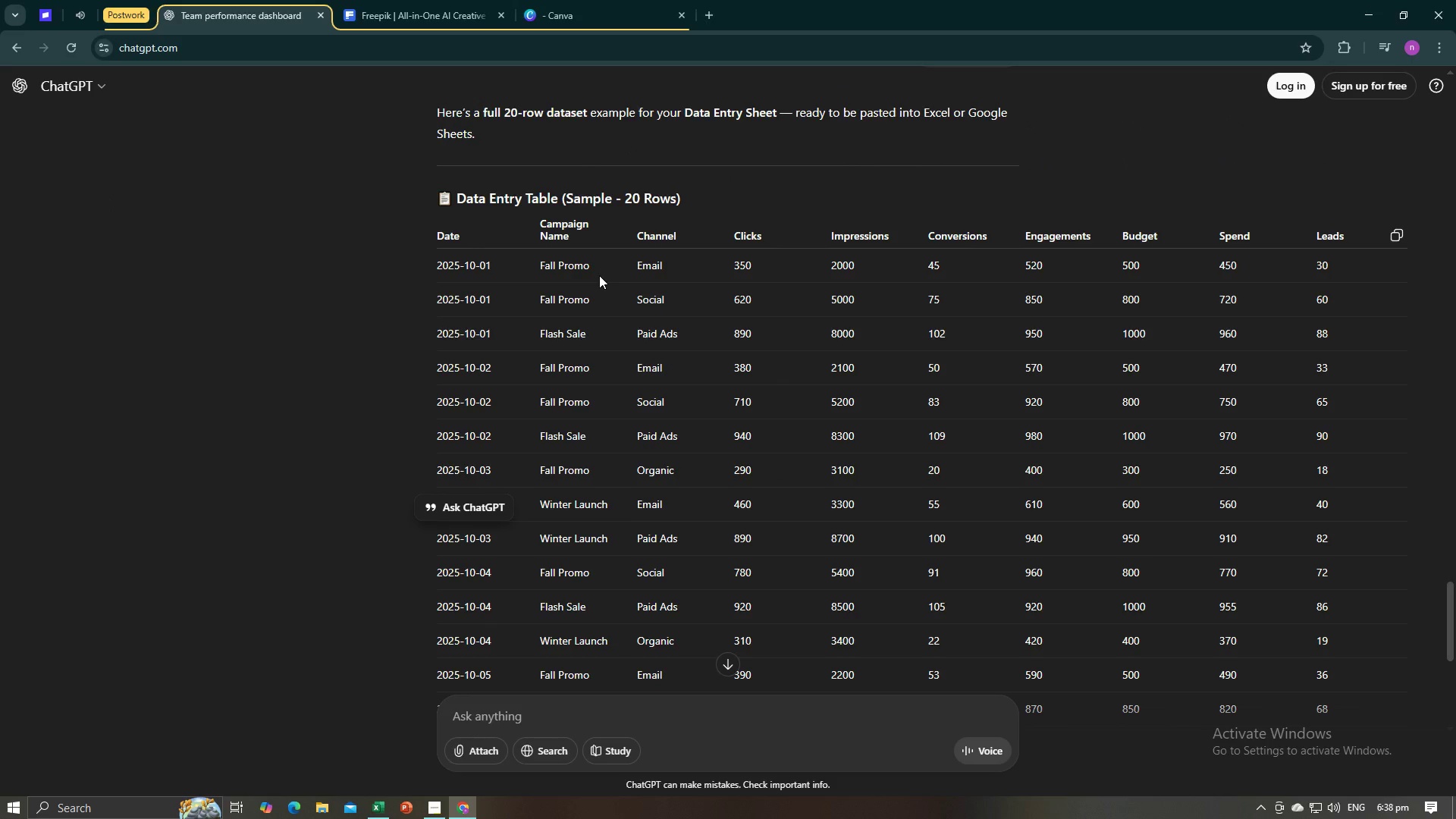 
key(Alt+AltLeft)
 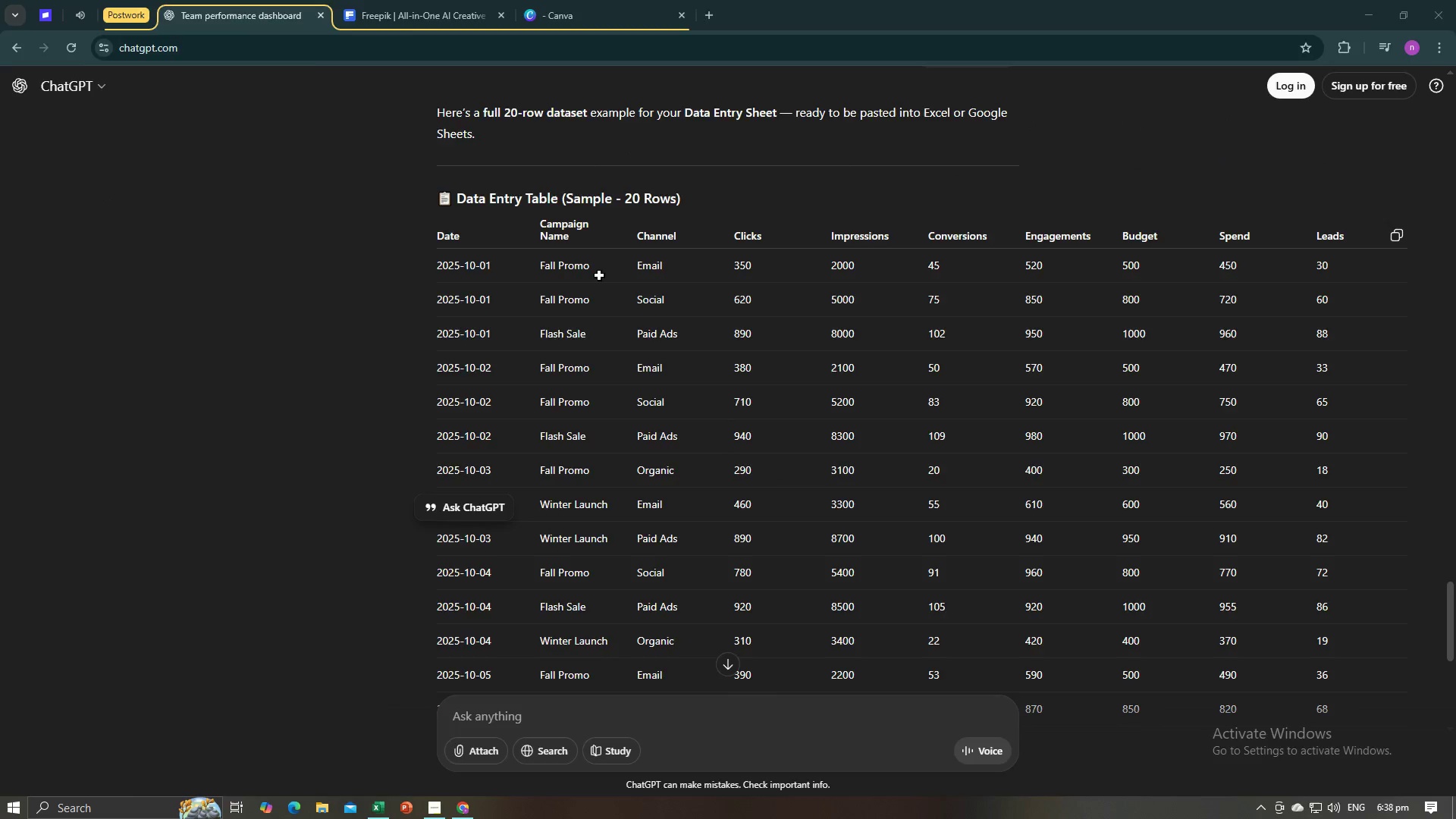 
key(Tab)
type(Fall Promo)
 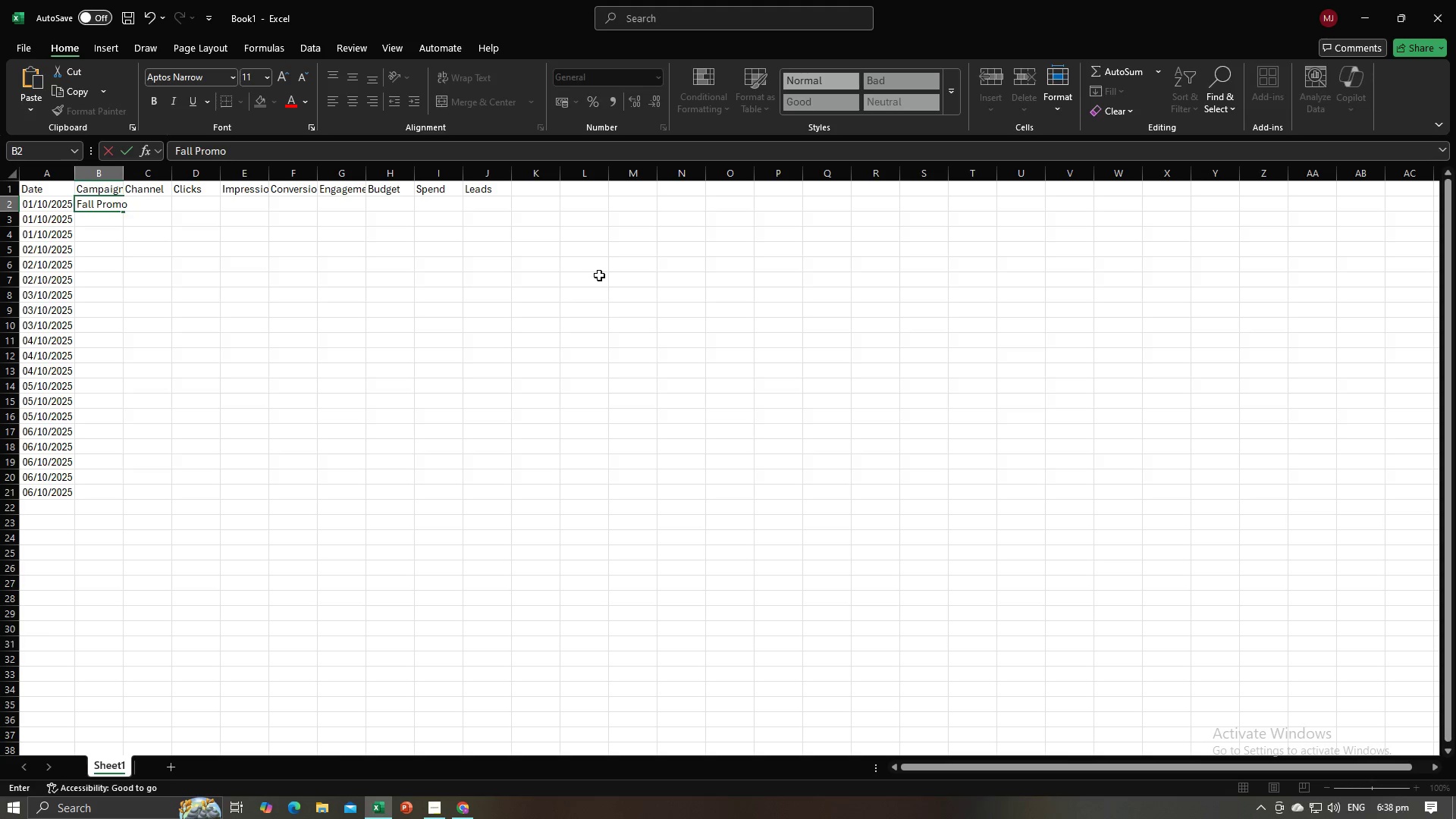 
 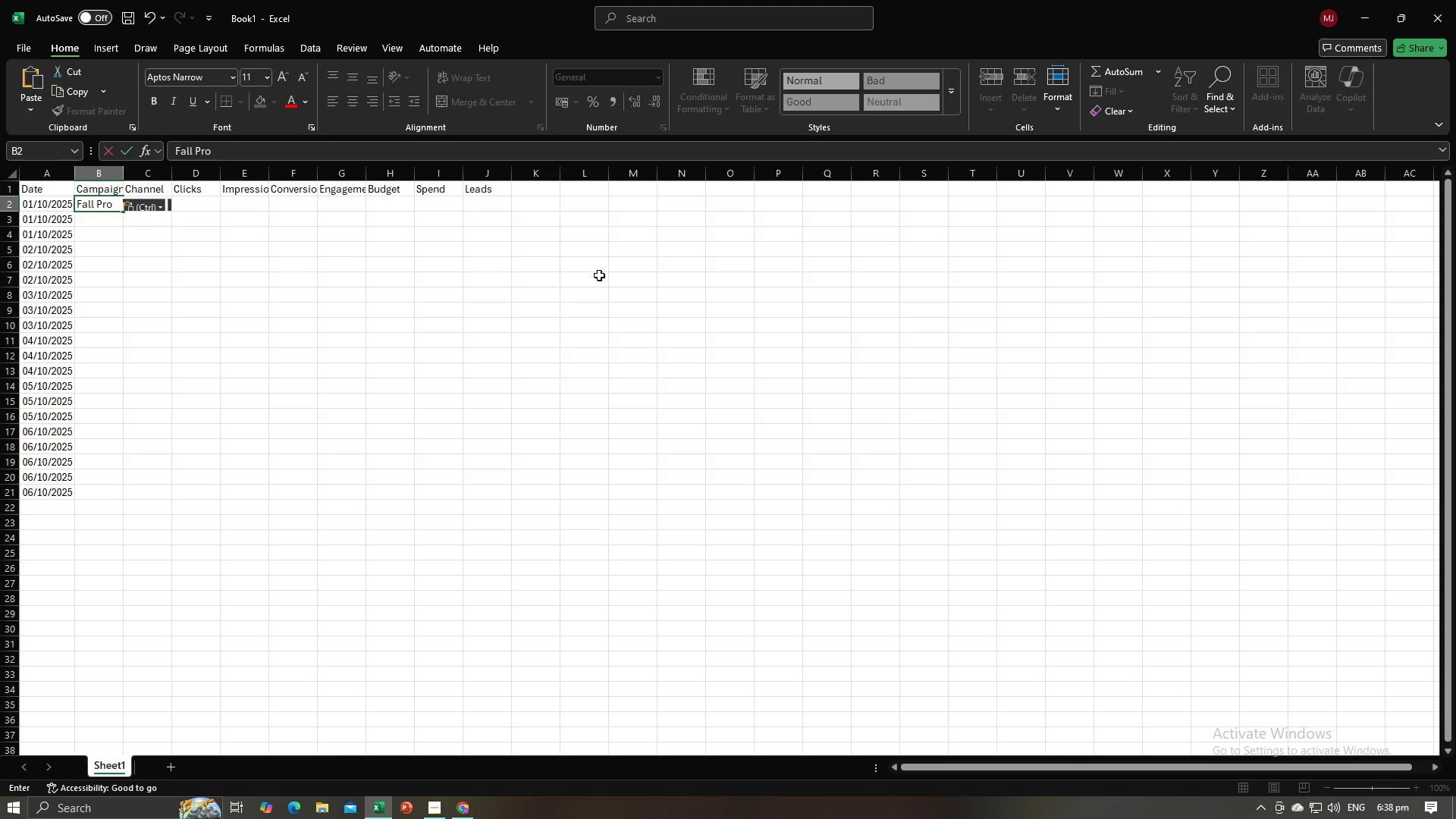 
key(Enter)
 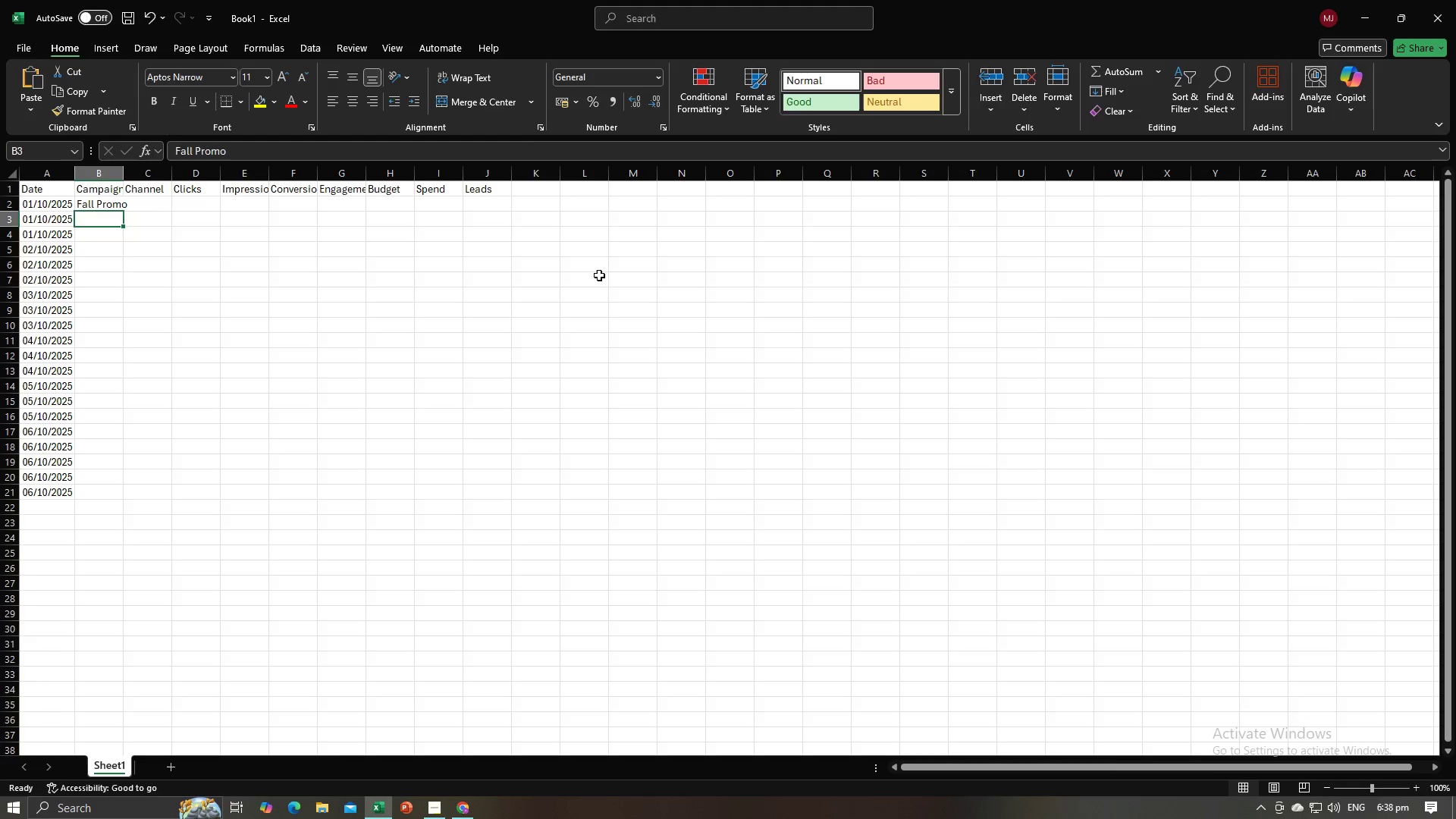 
key(Alt+AltLeft)
 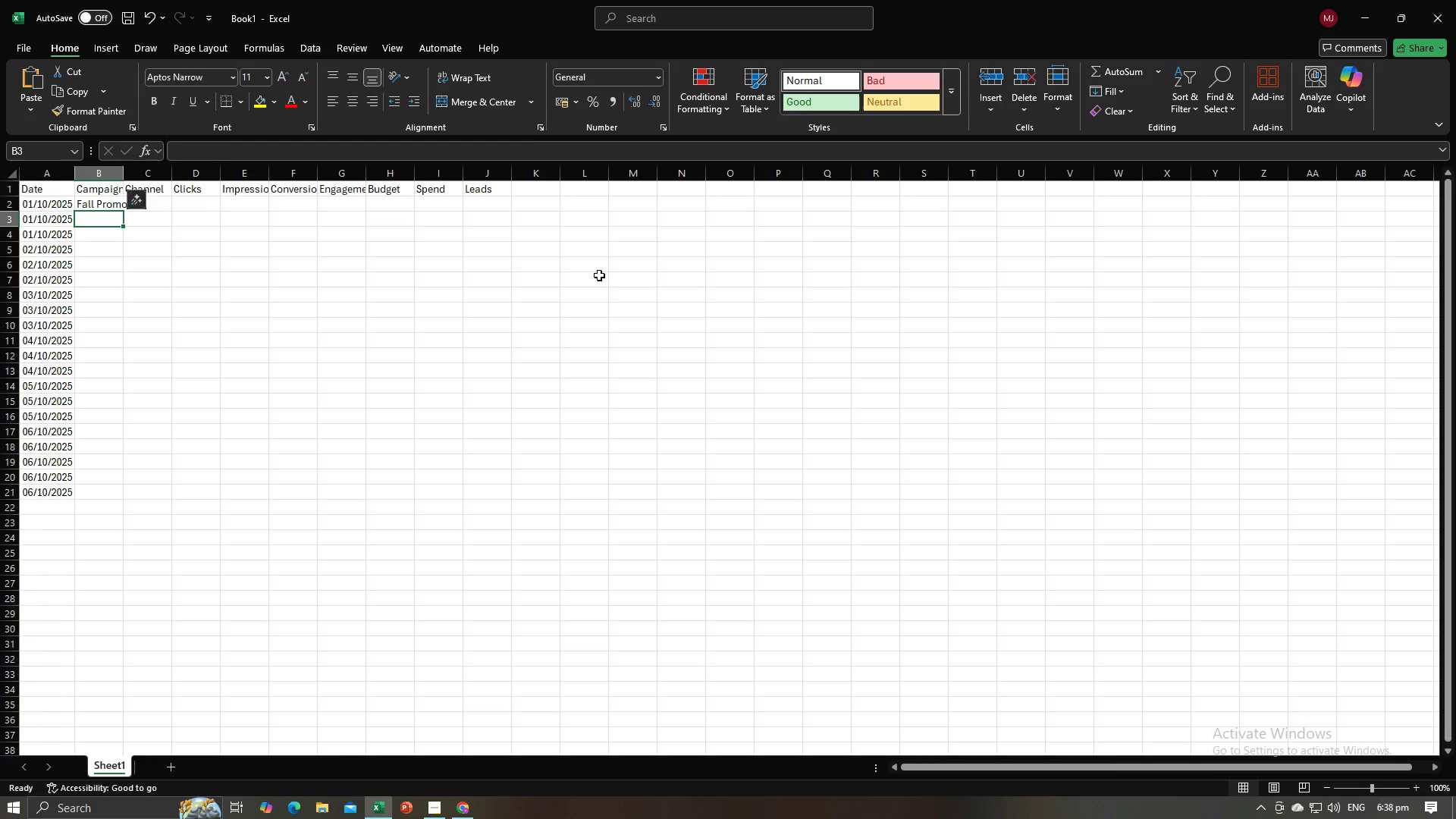 
key(Alt+Tab)
 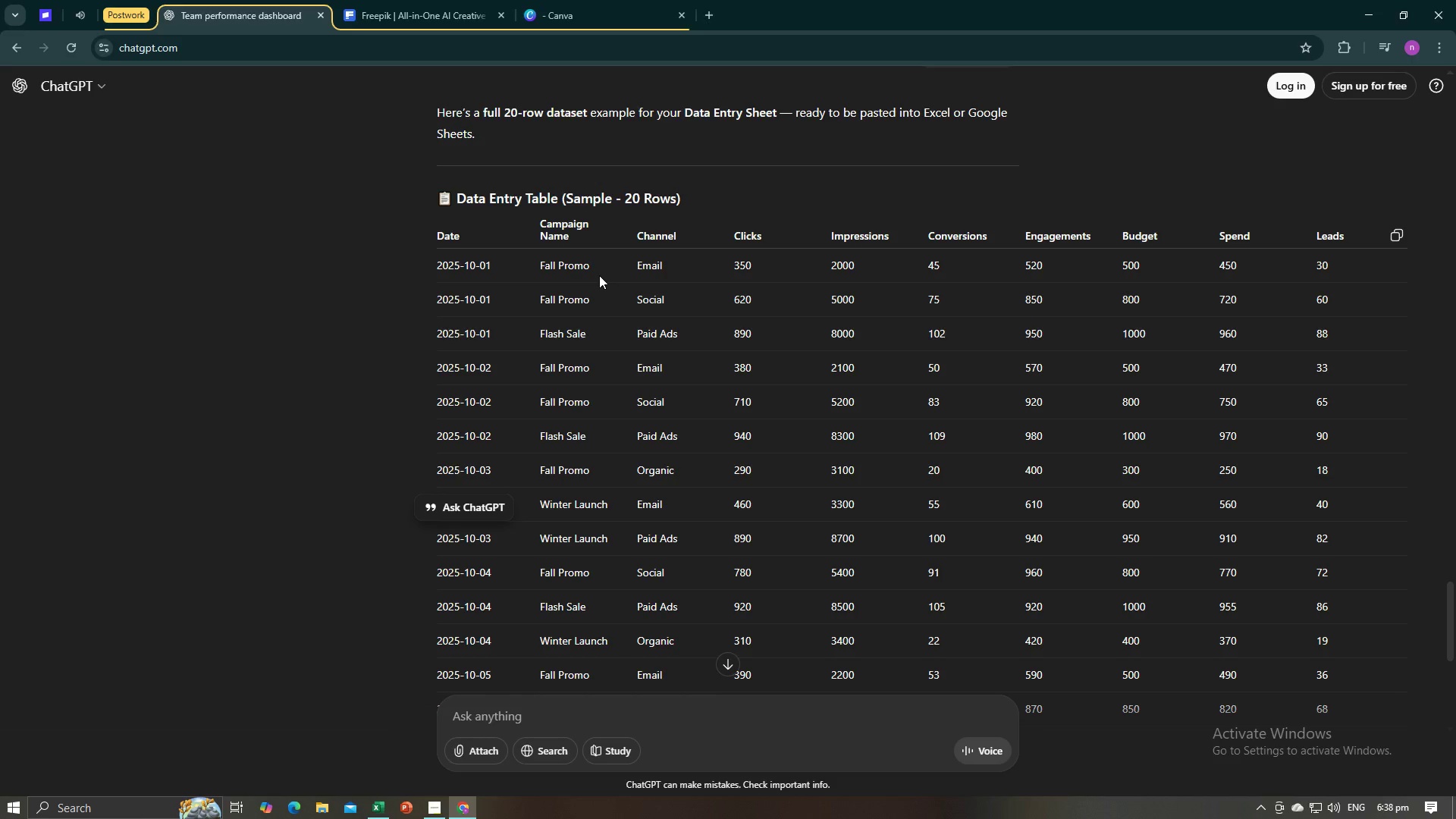 
key(Alt+AltLeft)
 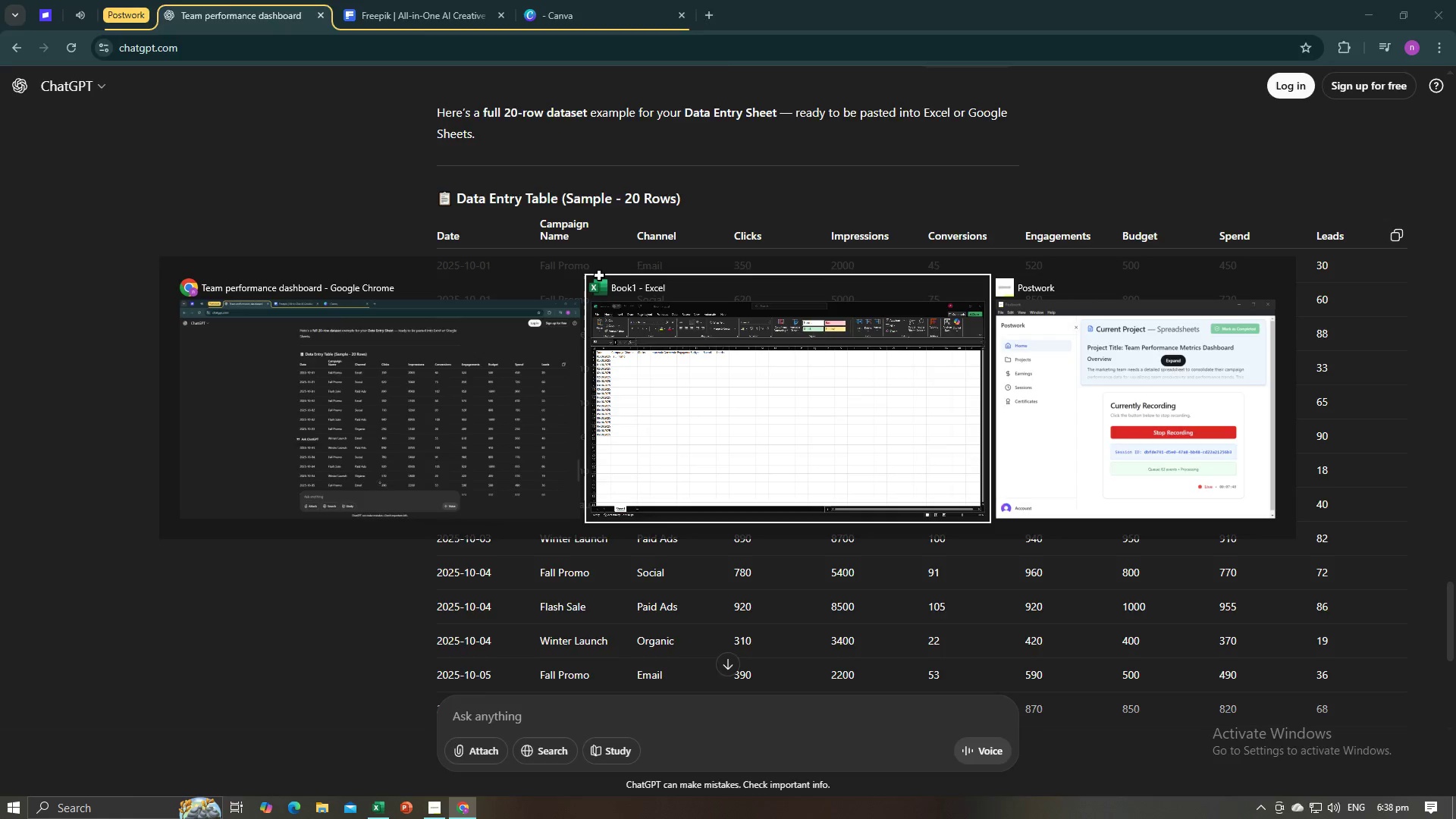 
key(Tab)
type(Fall Promo )
 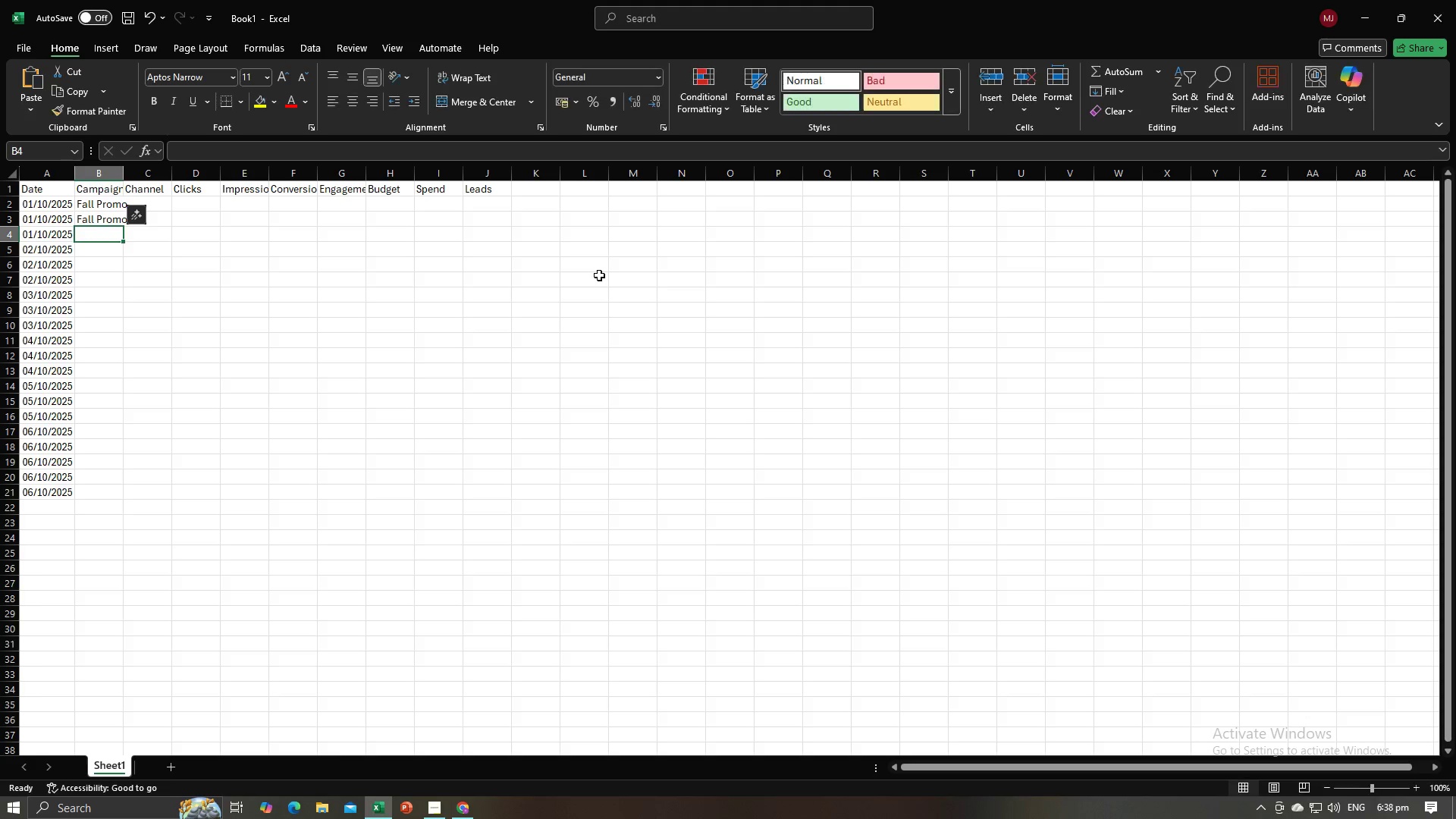 
 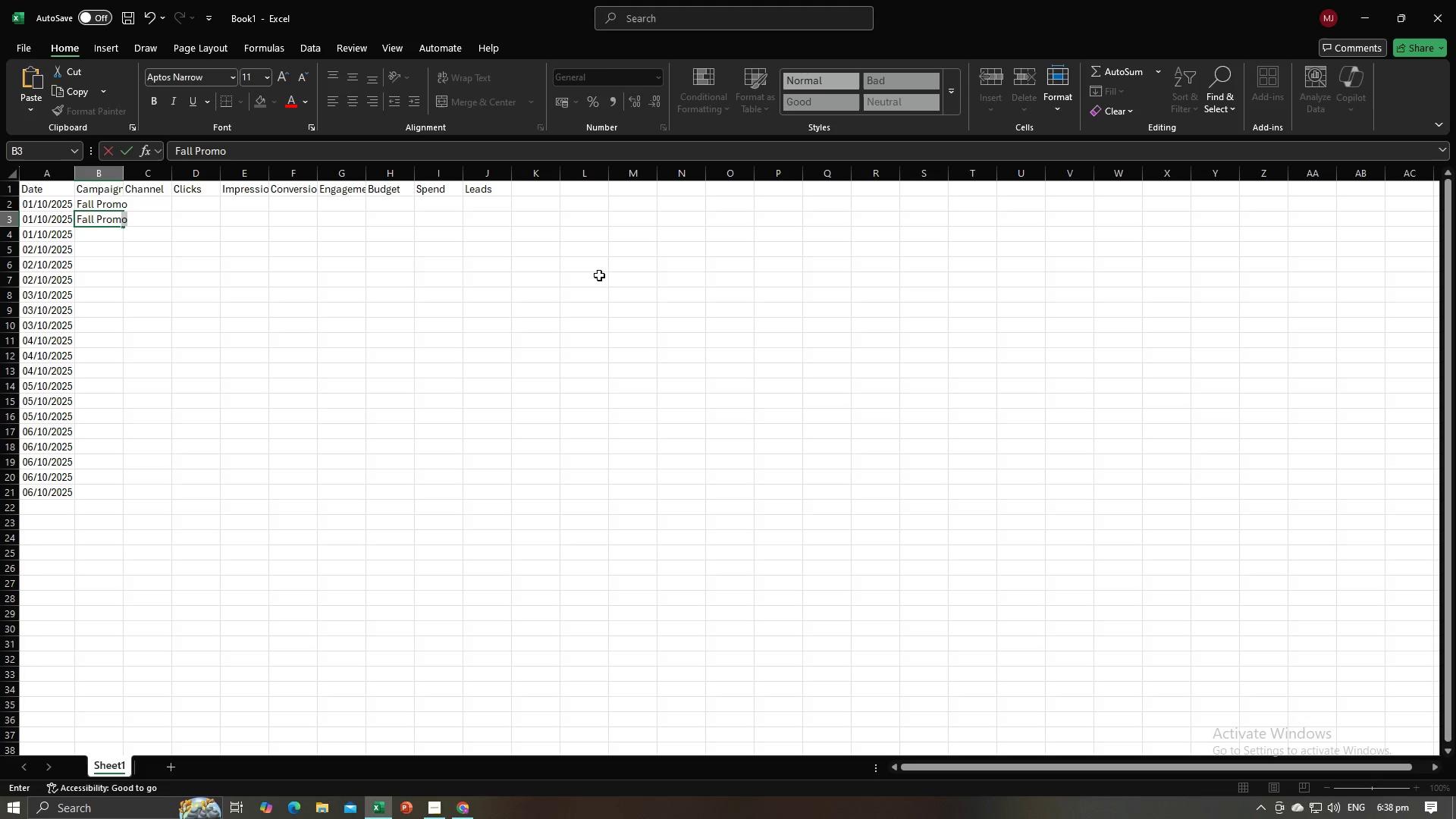 
key(Enter)
 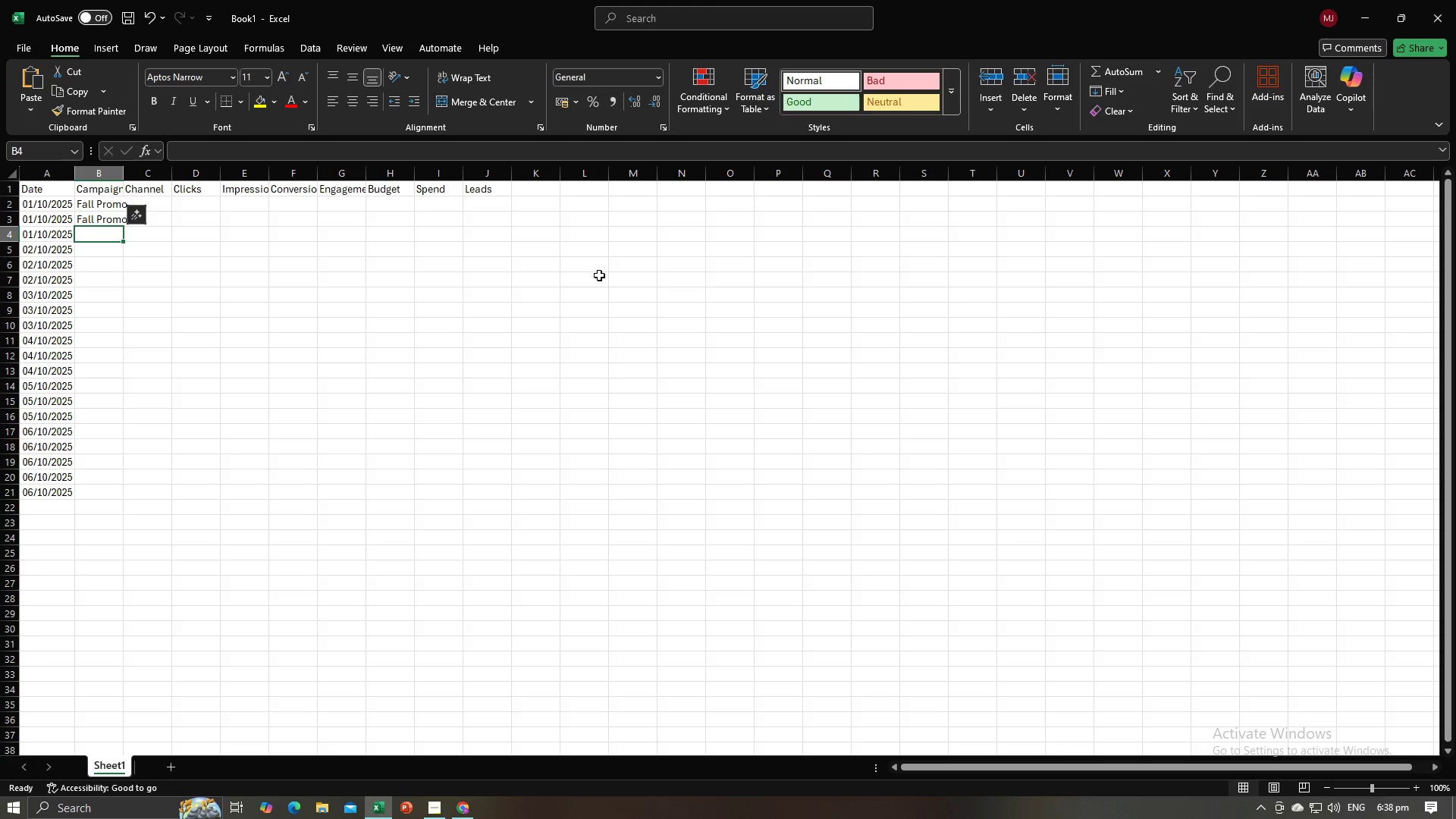 
key(Alt+AltLeft)
 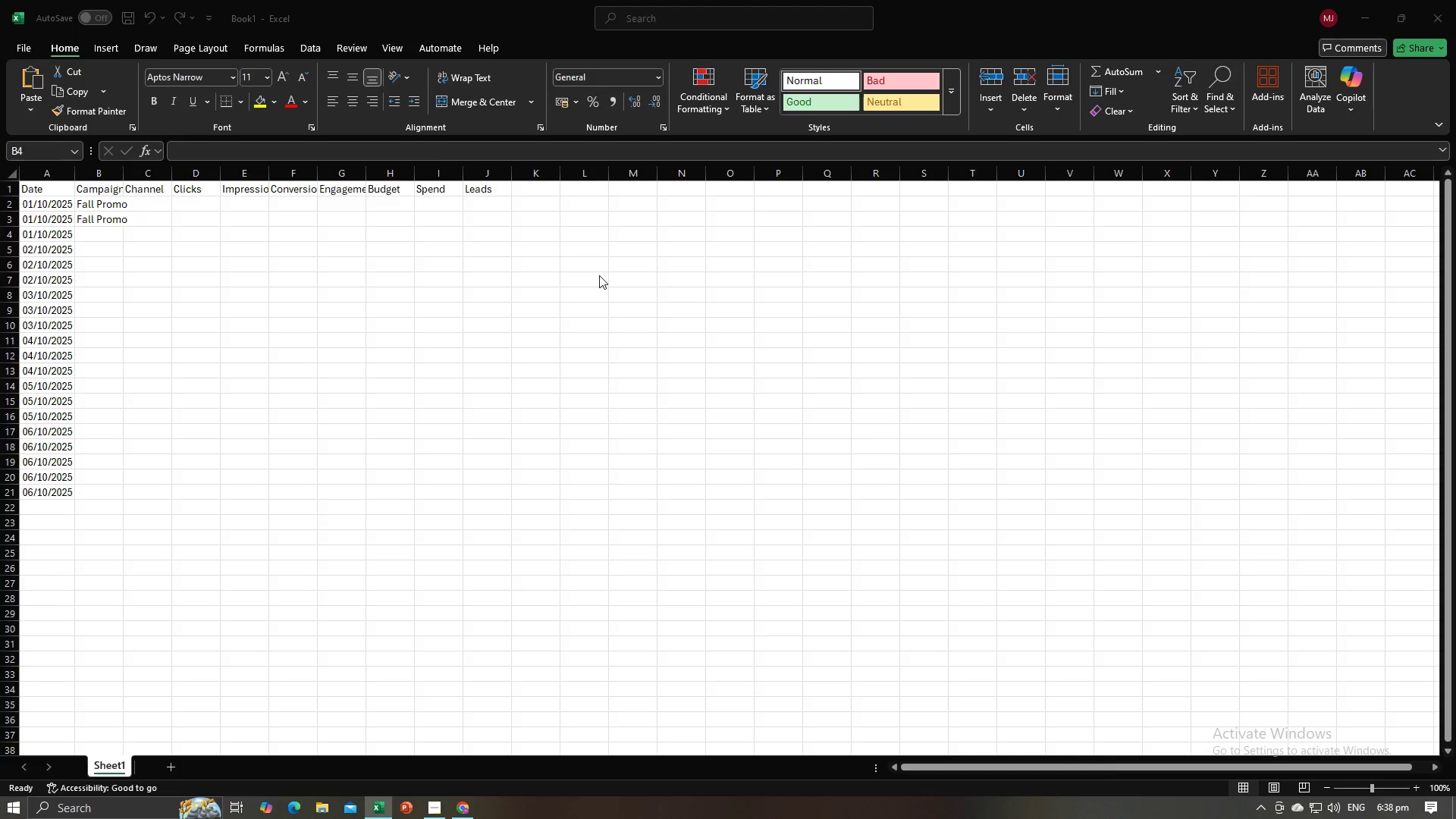 
key(Alt+Tab)
 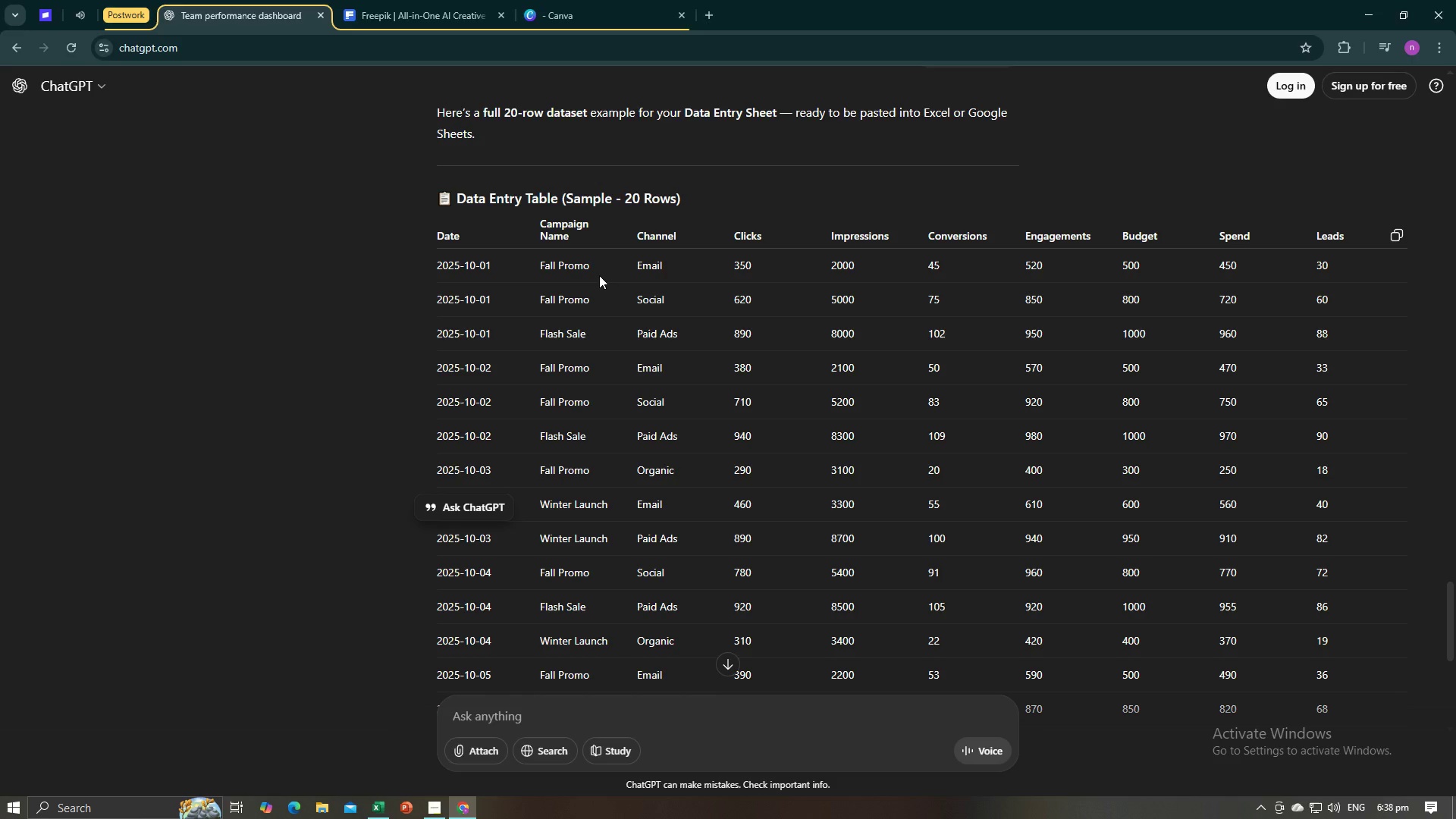 
key(Alt+AltLeft)
 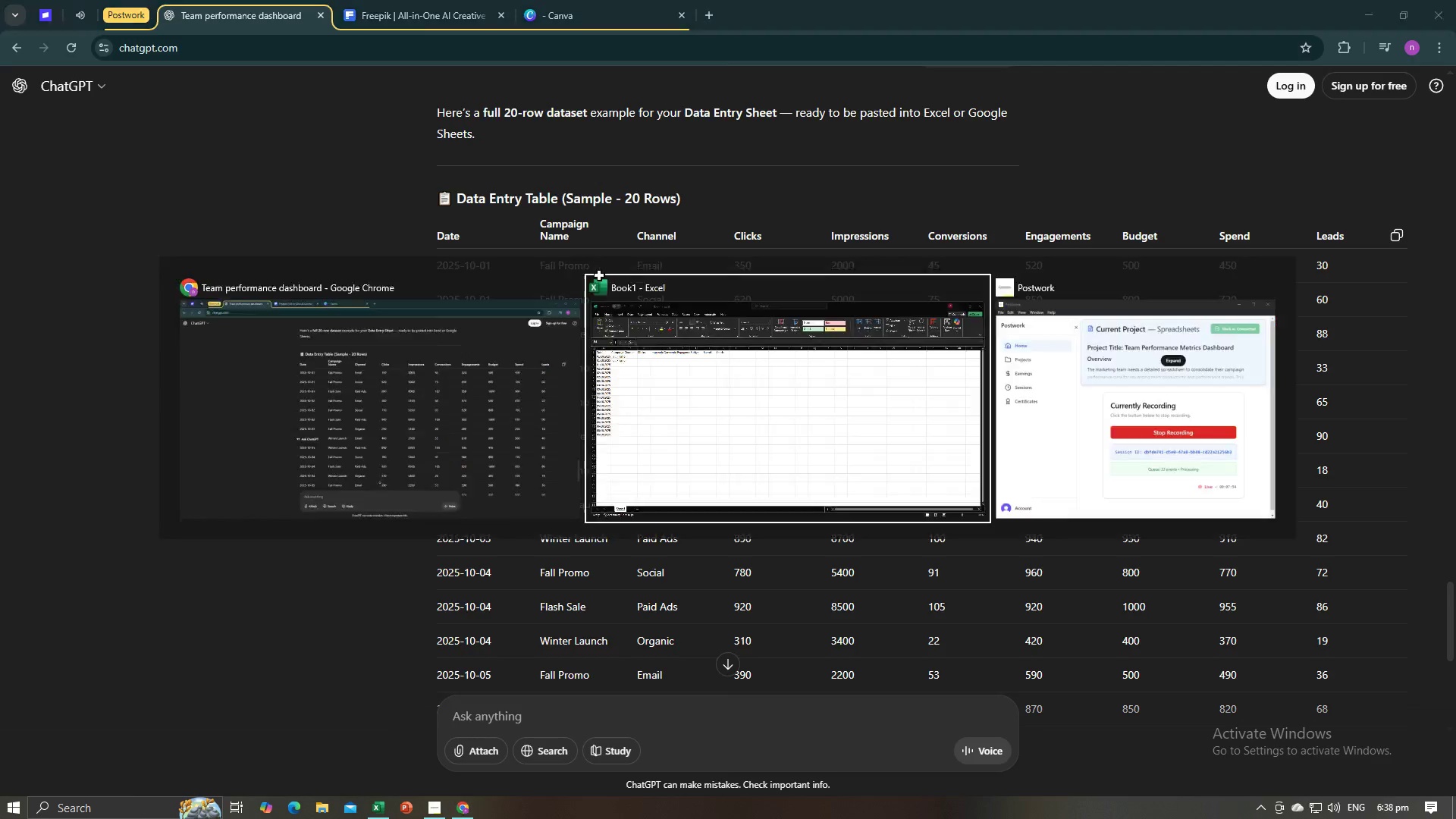 
key(Tab)
type(Flash )
 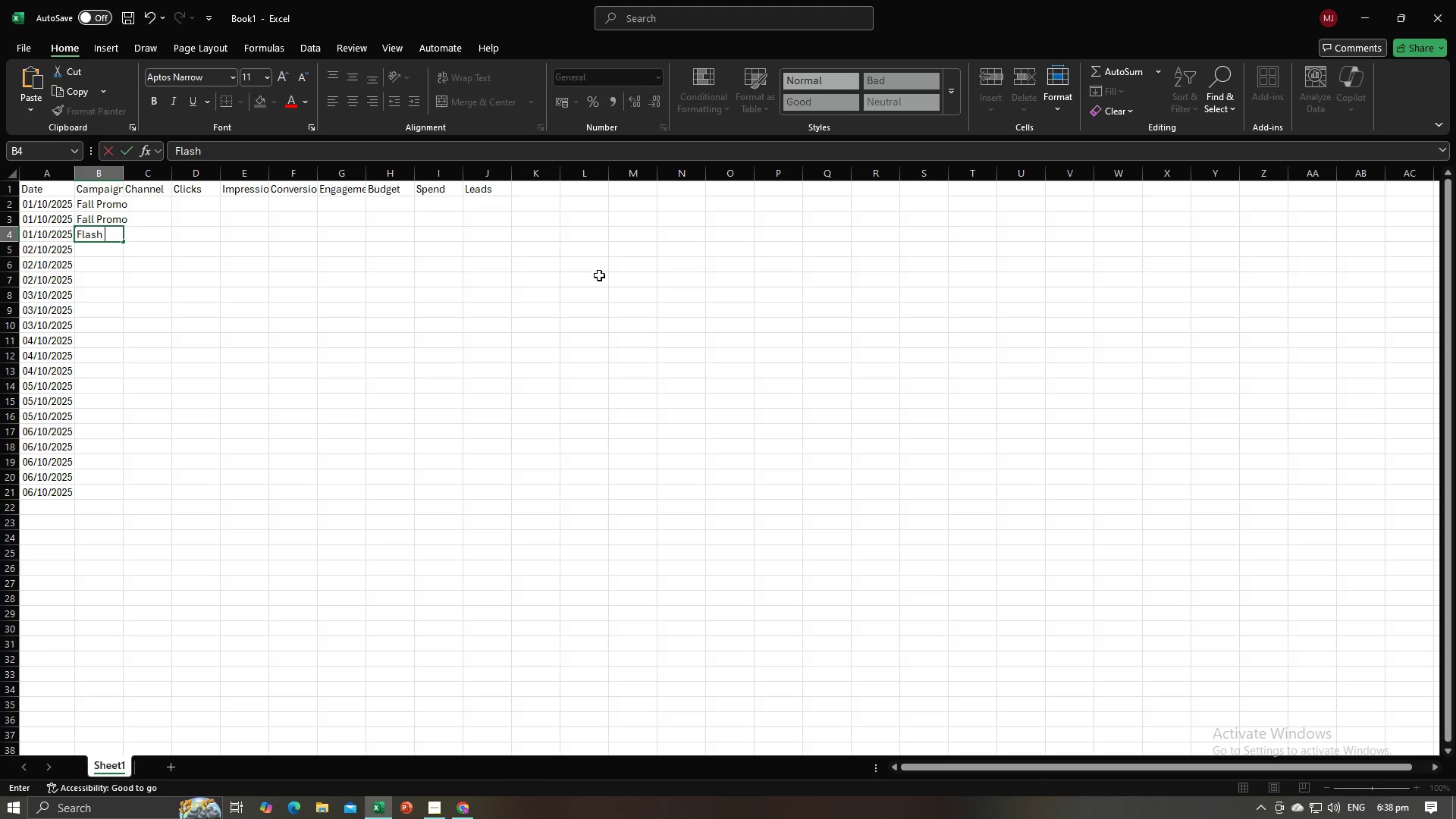 
 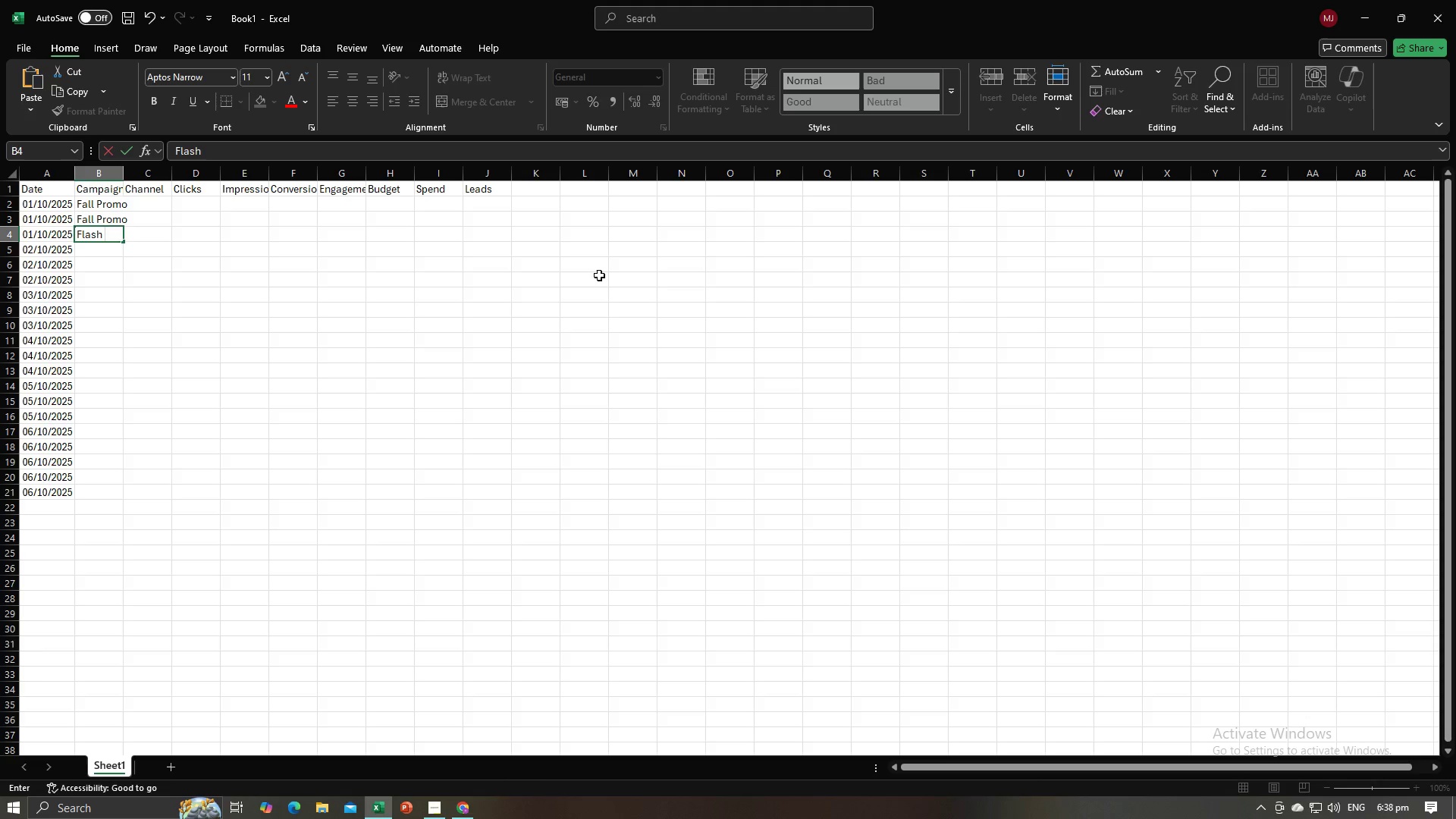 
key(Alt+AltLeft)
 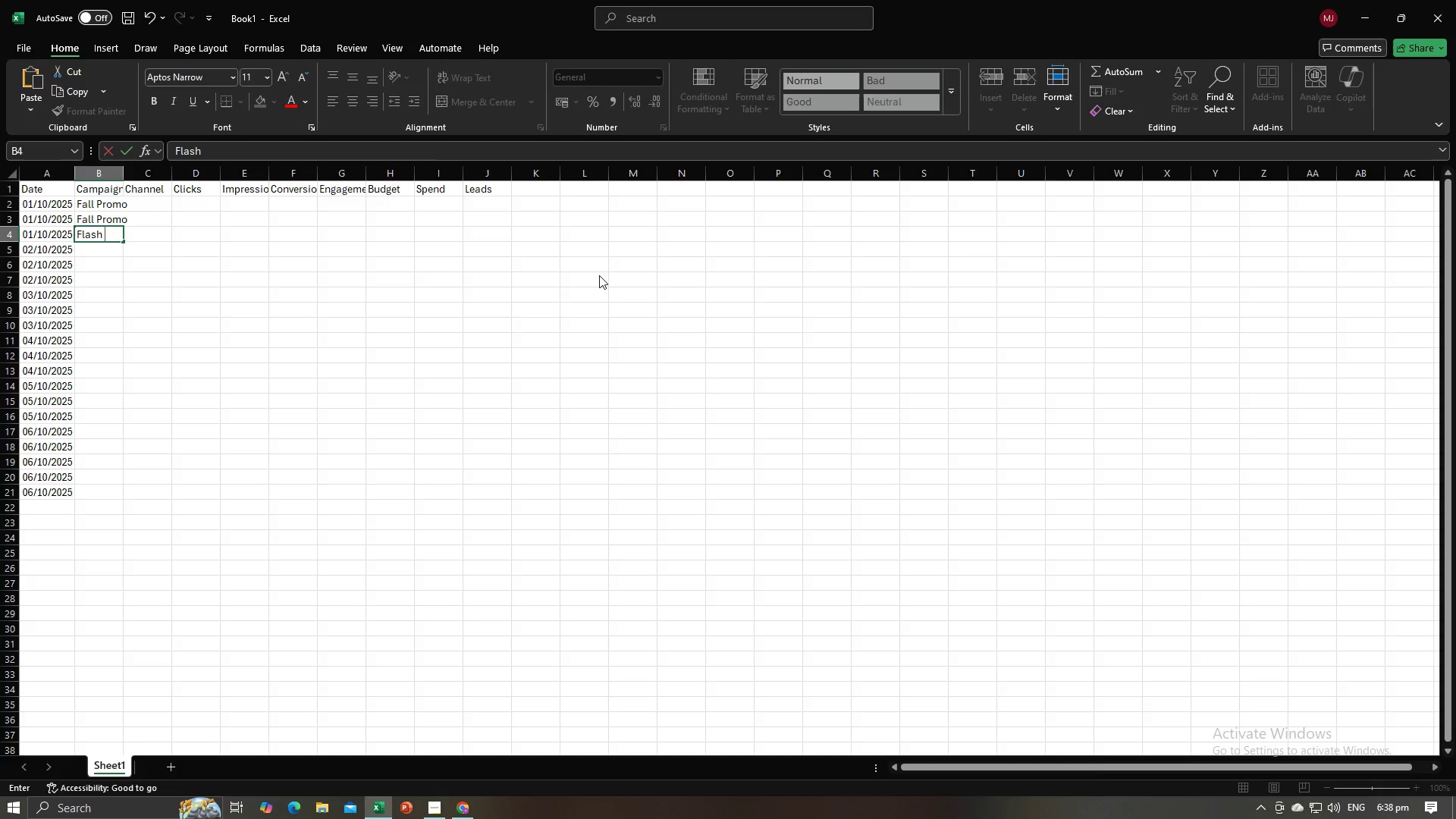 
key(Alt+Tab)
 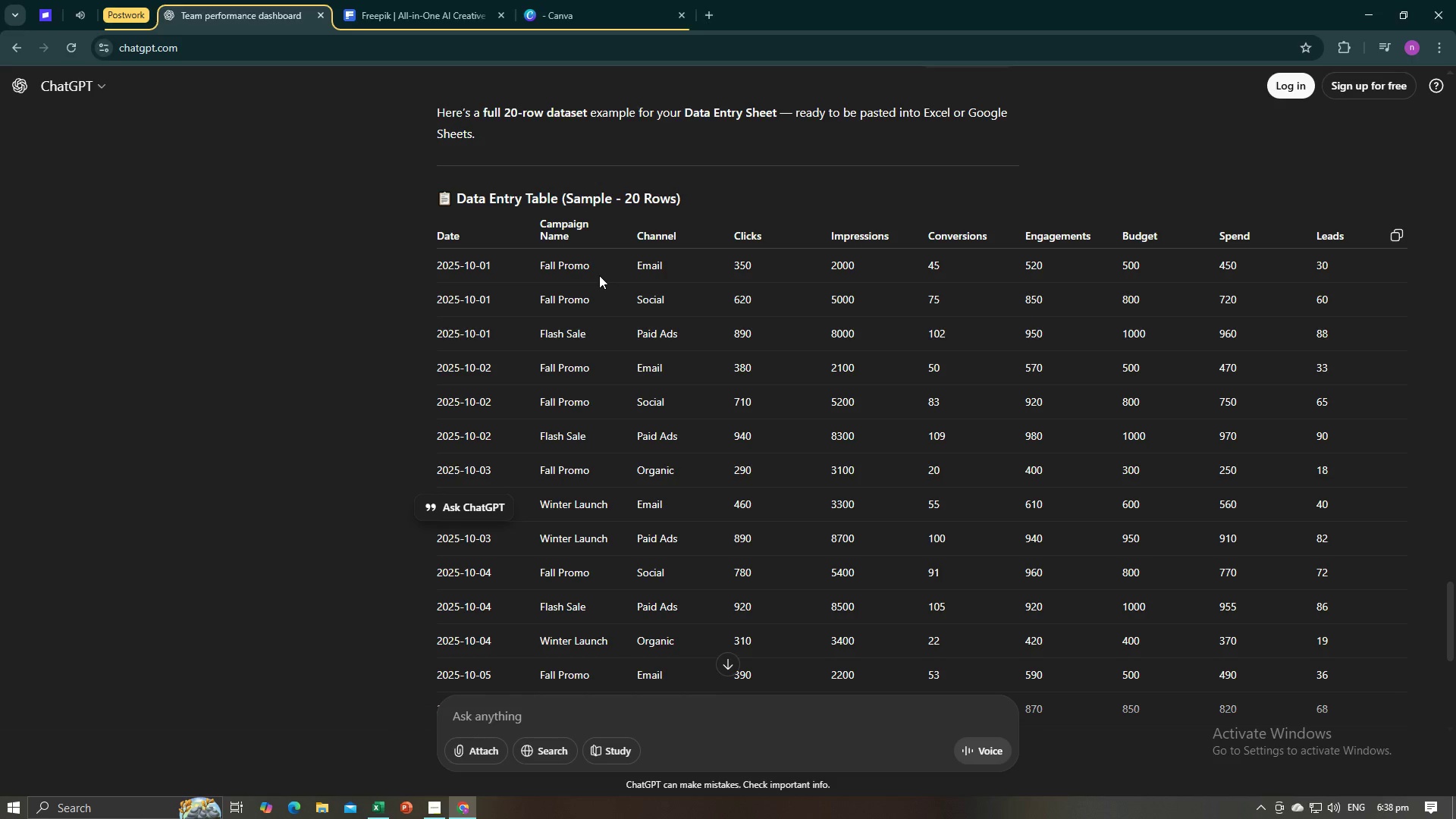 
key(Alt+AltLeft)
 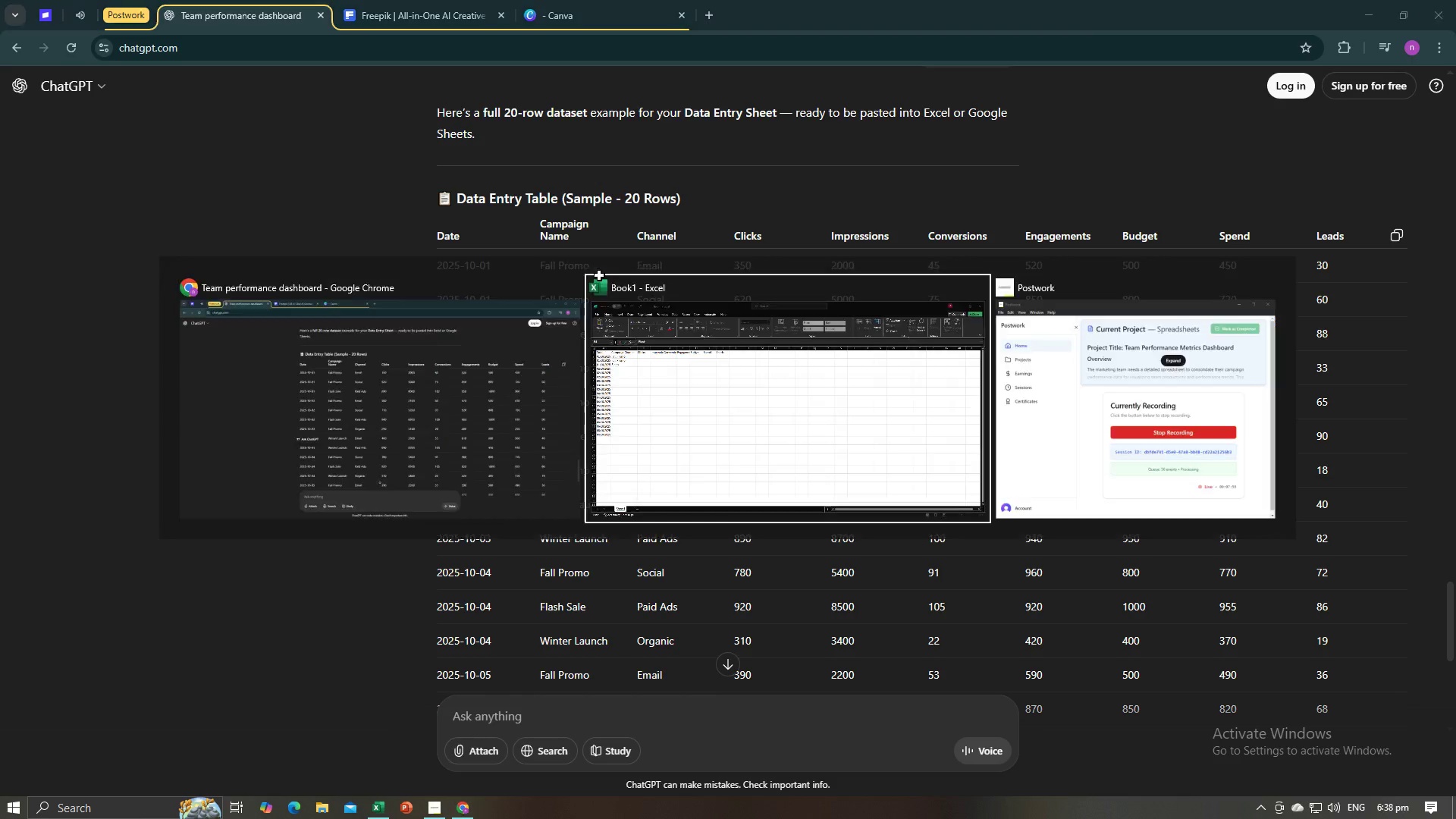 
key(Tab)
type(Sale)
 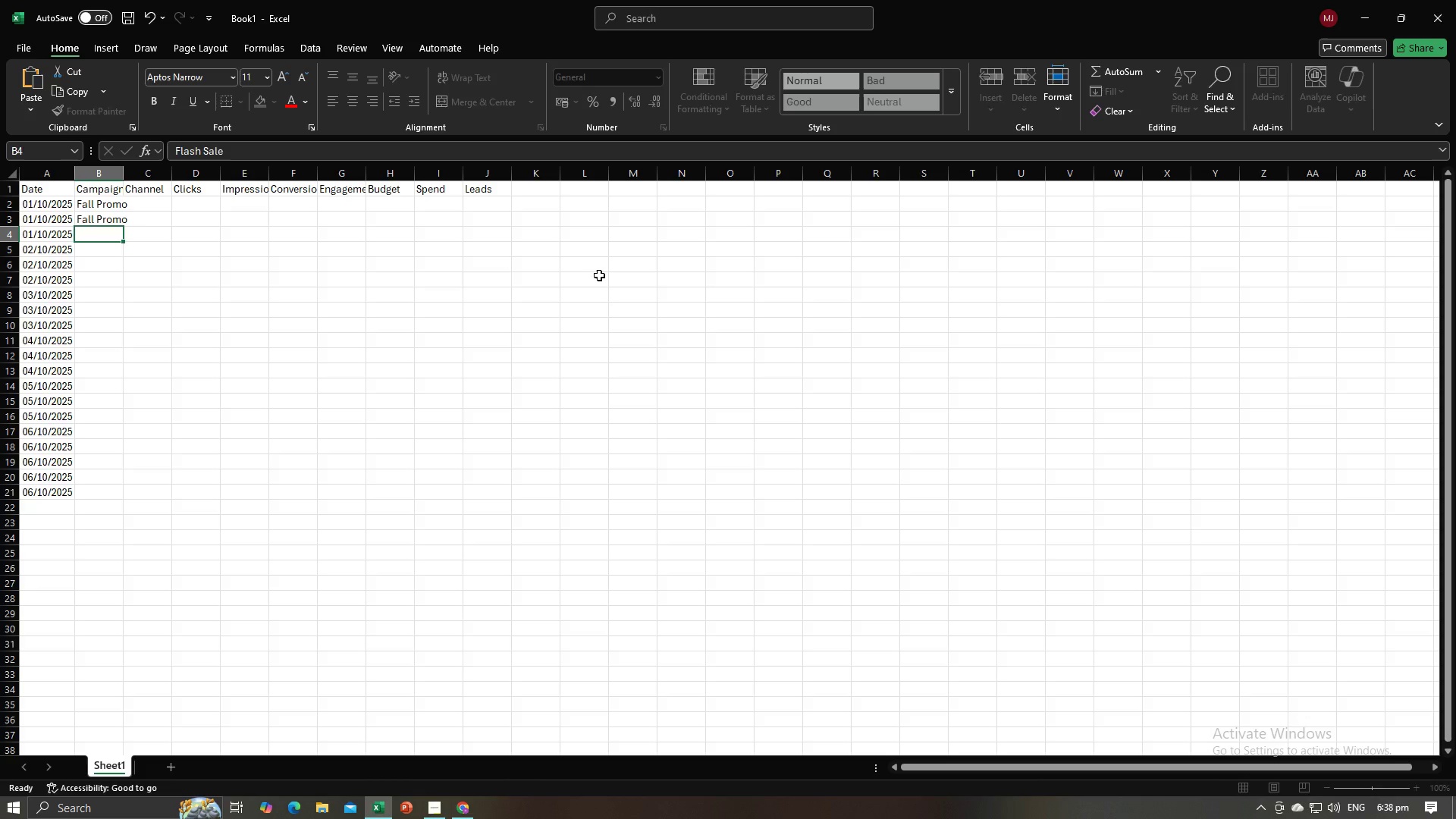 
key(Enter)
 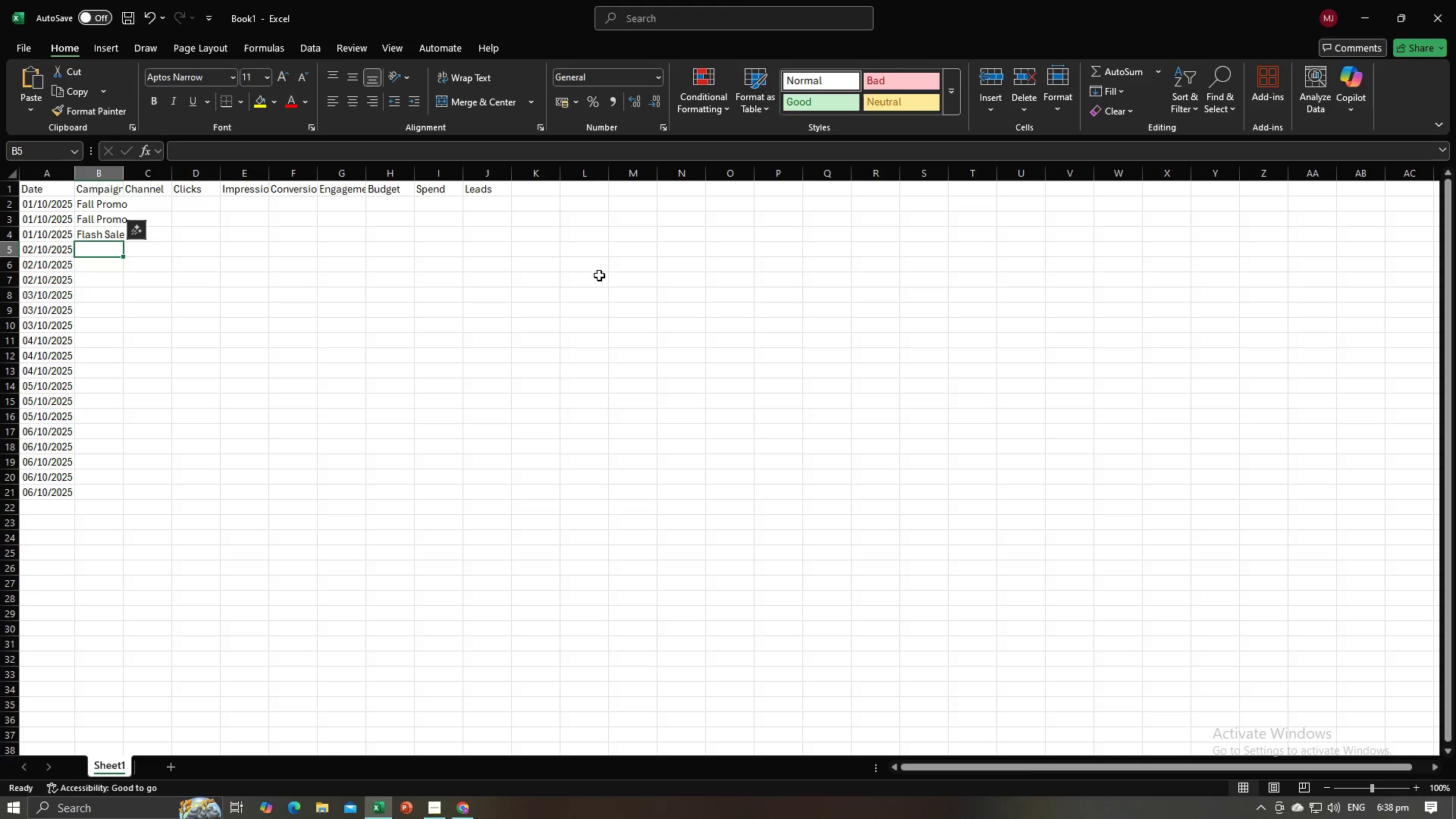 
key(Alt+AltLeft)
 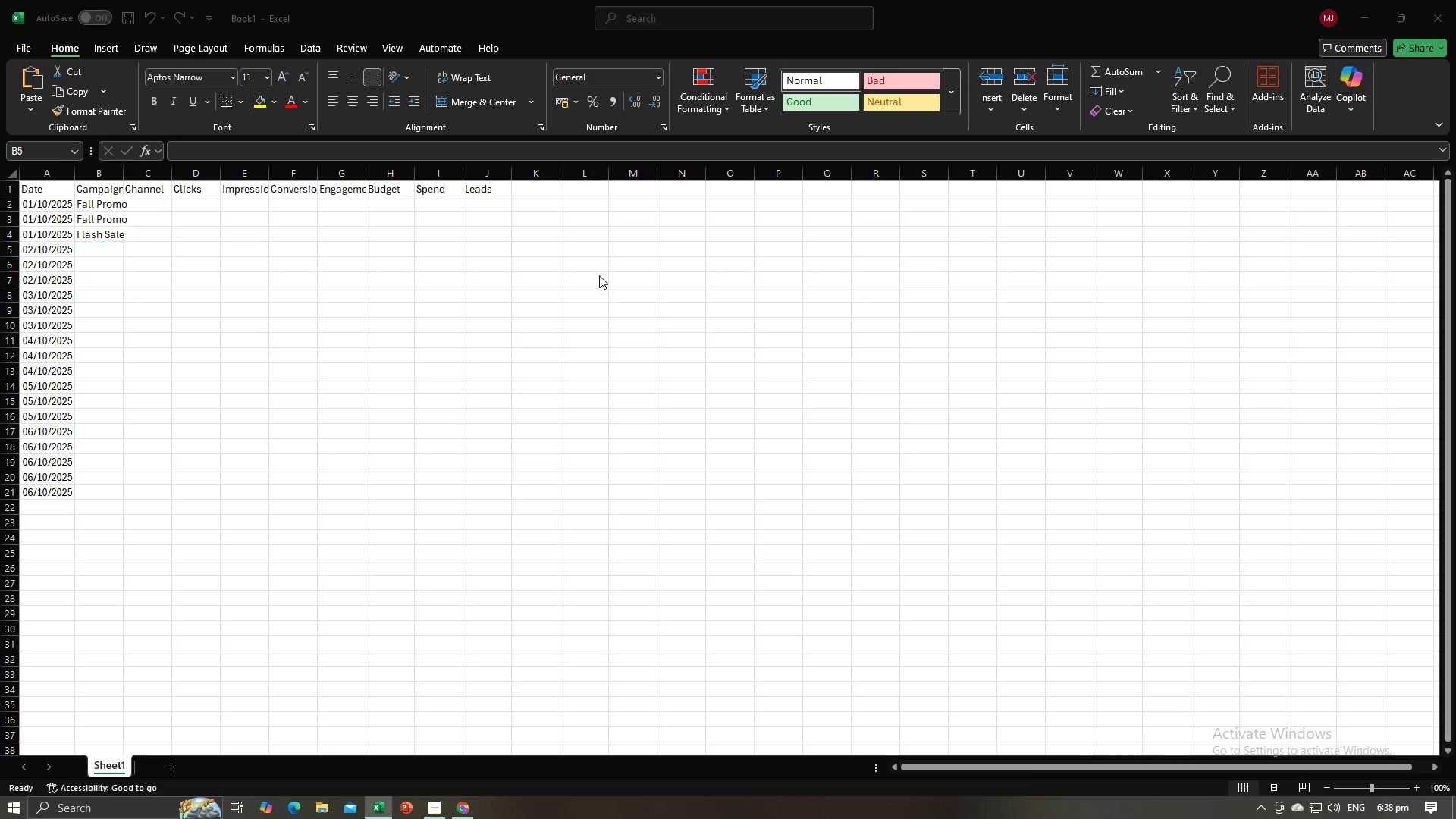 
key(Alt+Tab)
 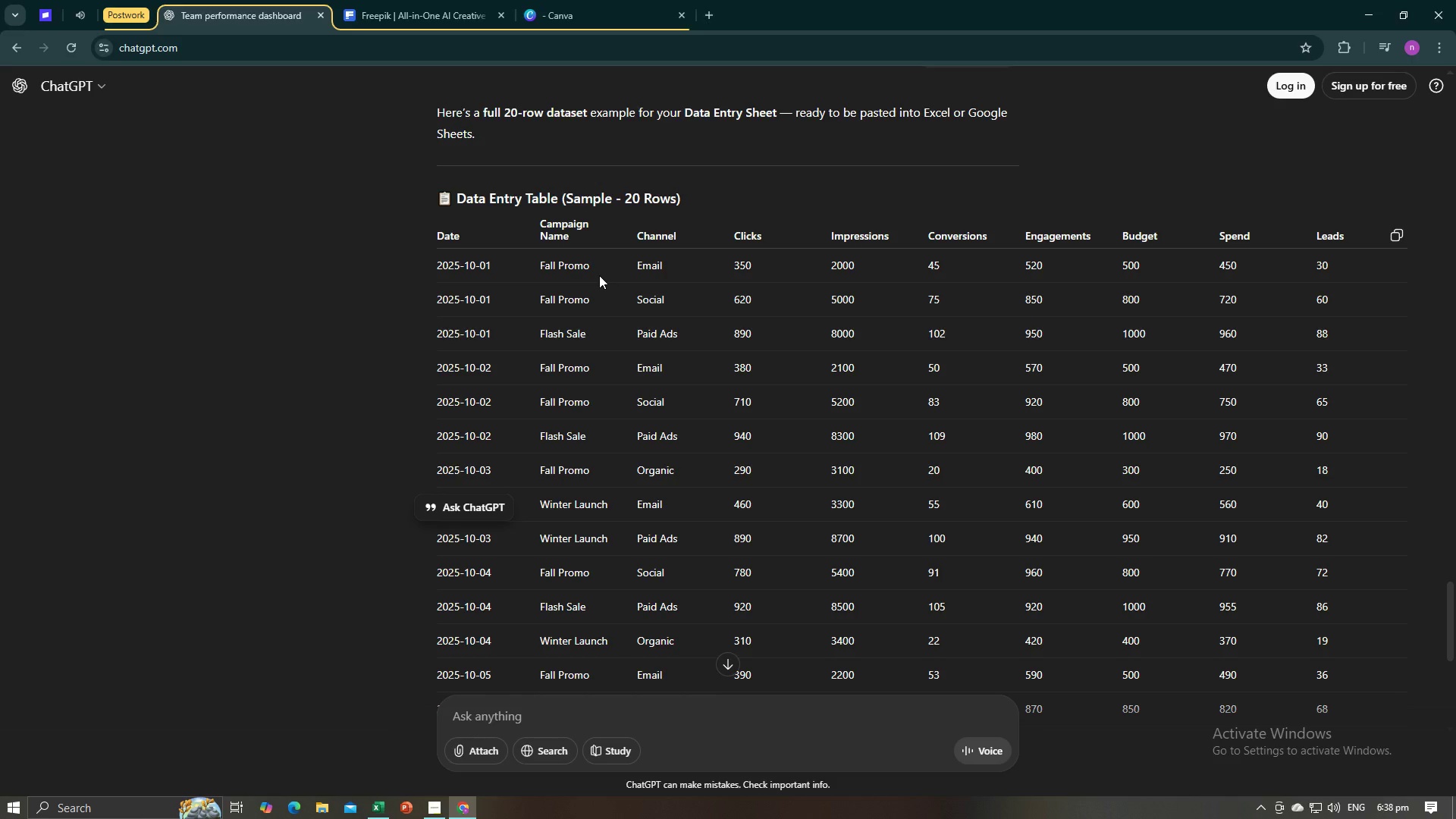 
key(Alt+AltLeft)
 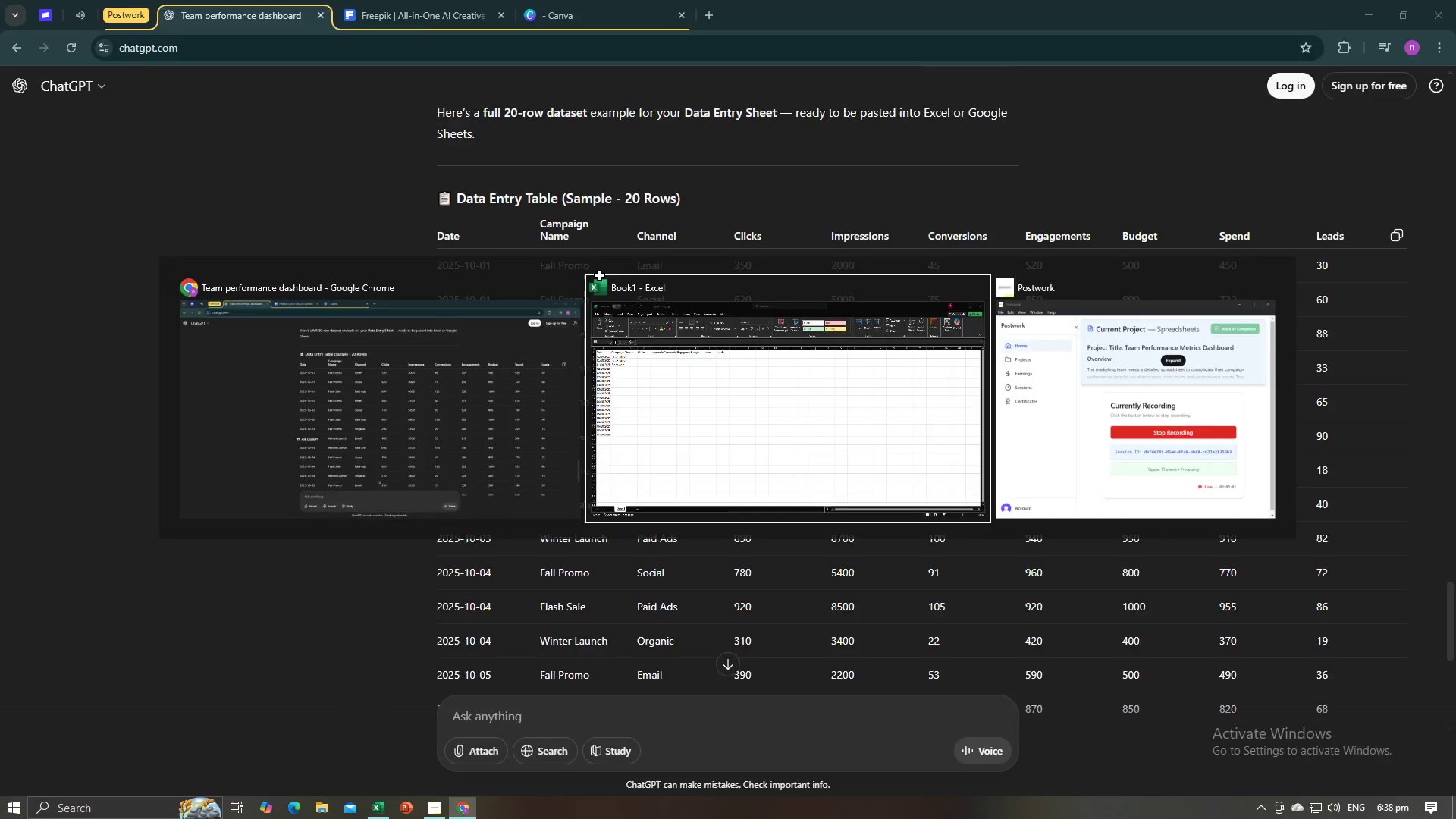 
key(Tab)
type(Fall Promo)
 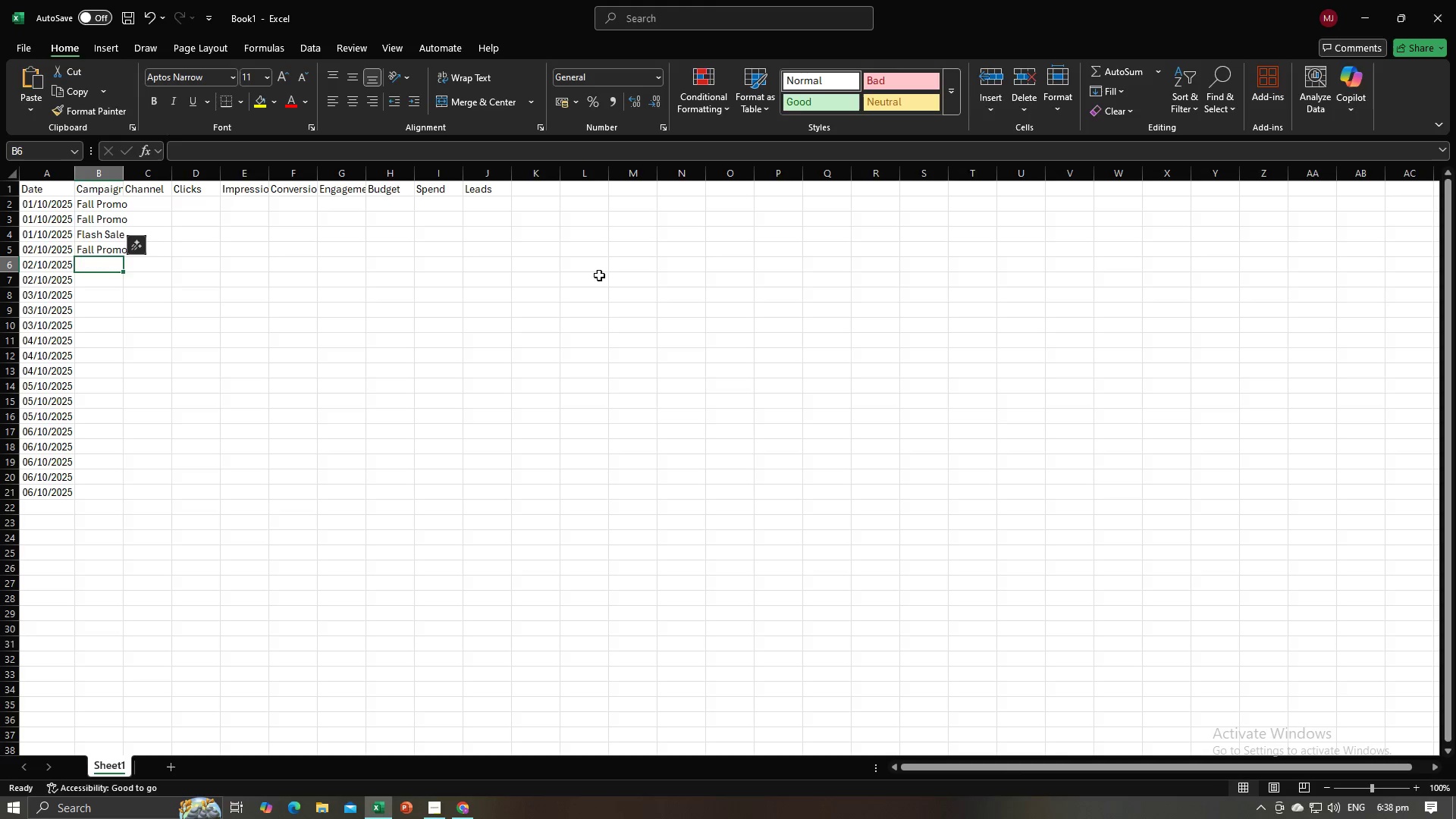 
 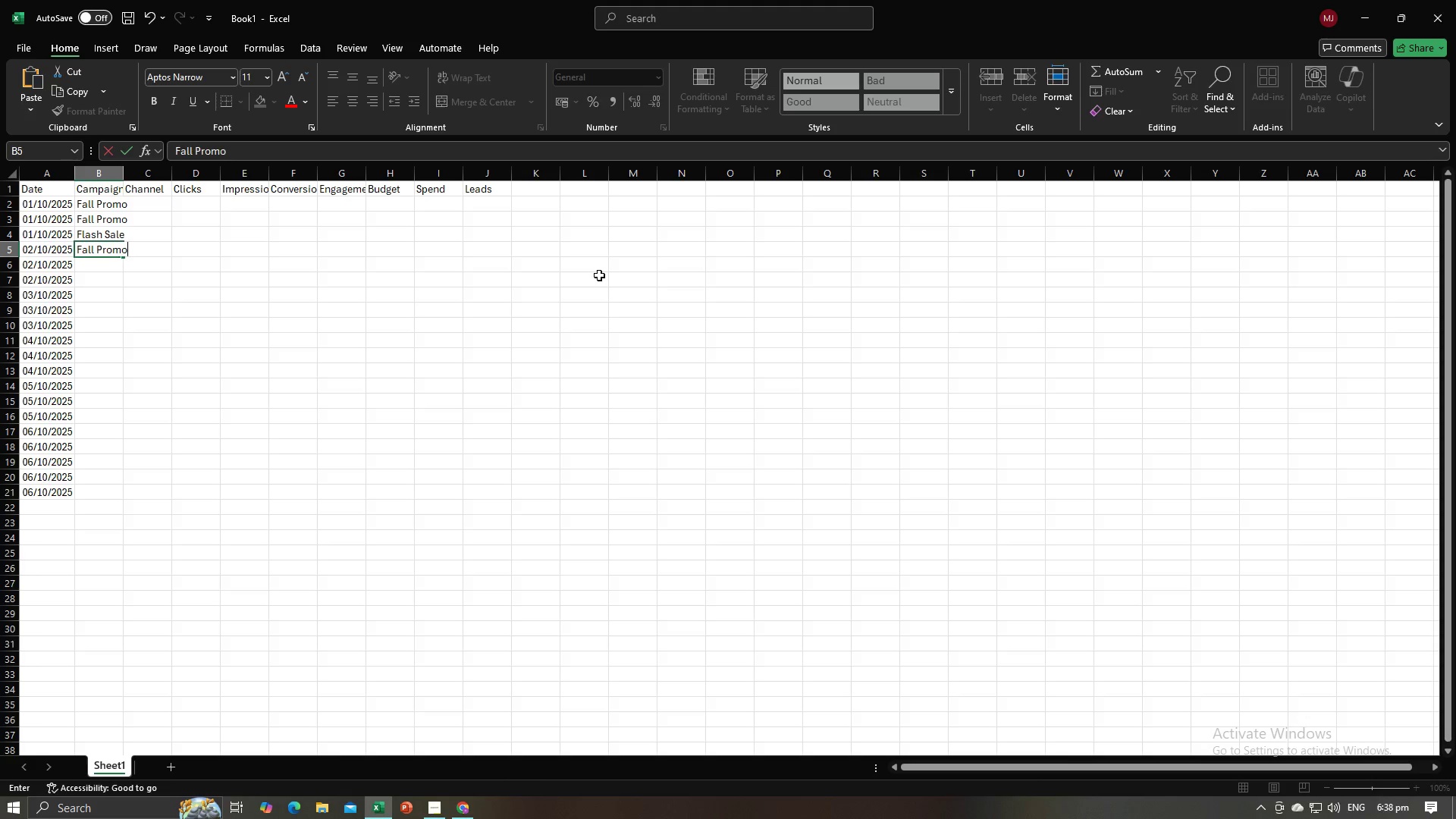 
key(Enter)
 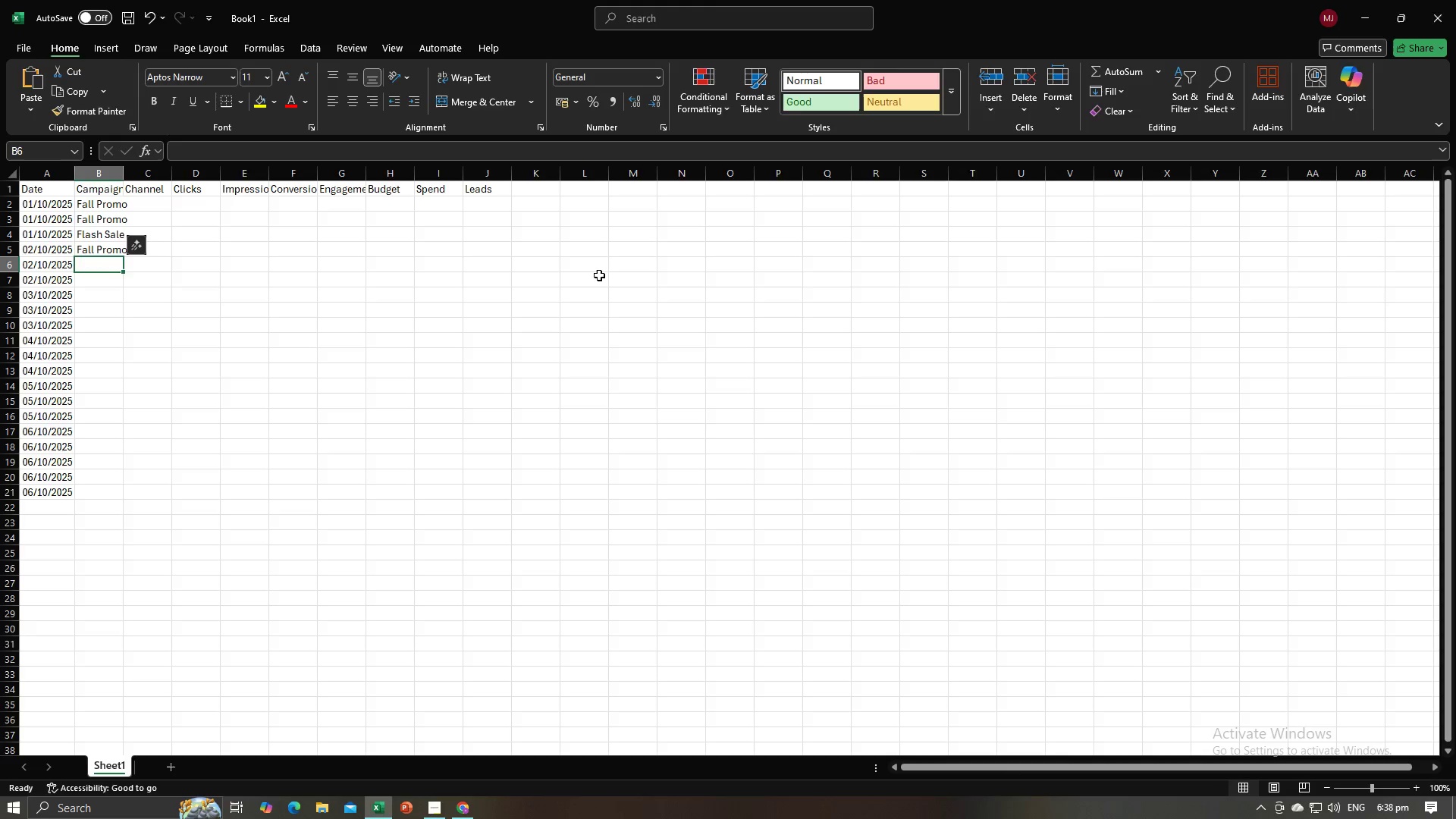 
key(Alt+AltLeft)
 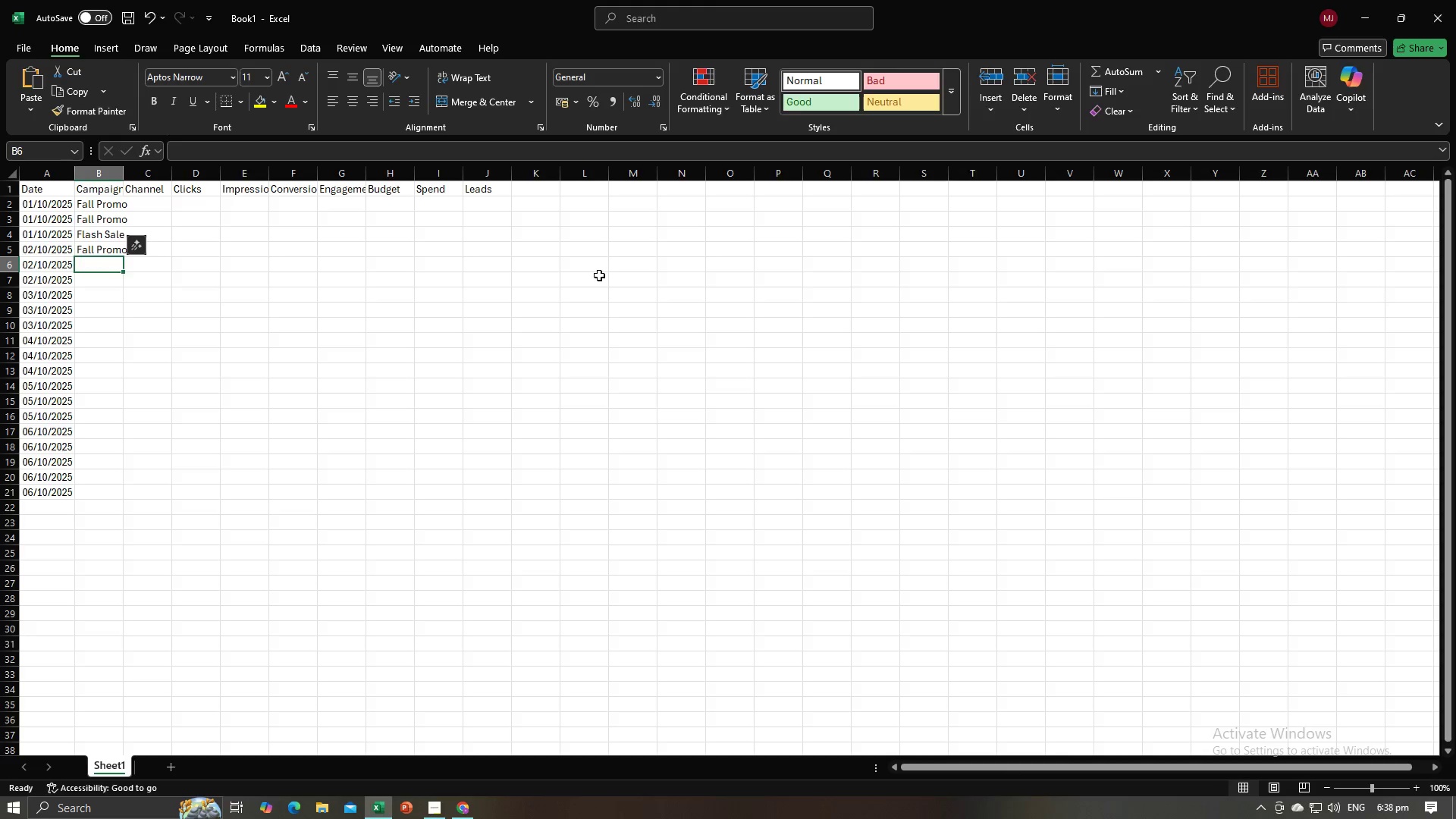 
key(Alt+Tab)
 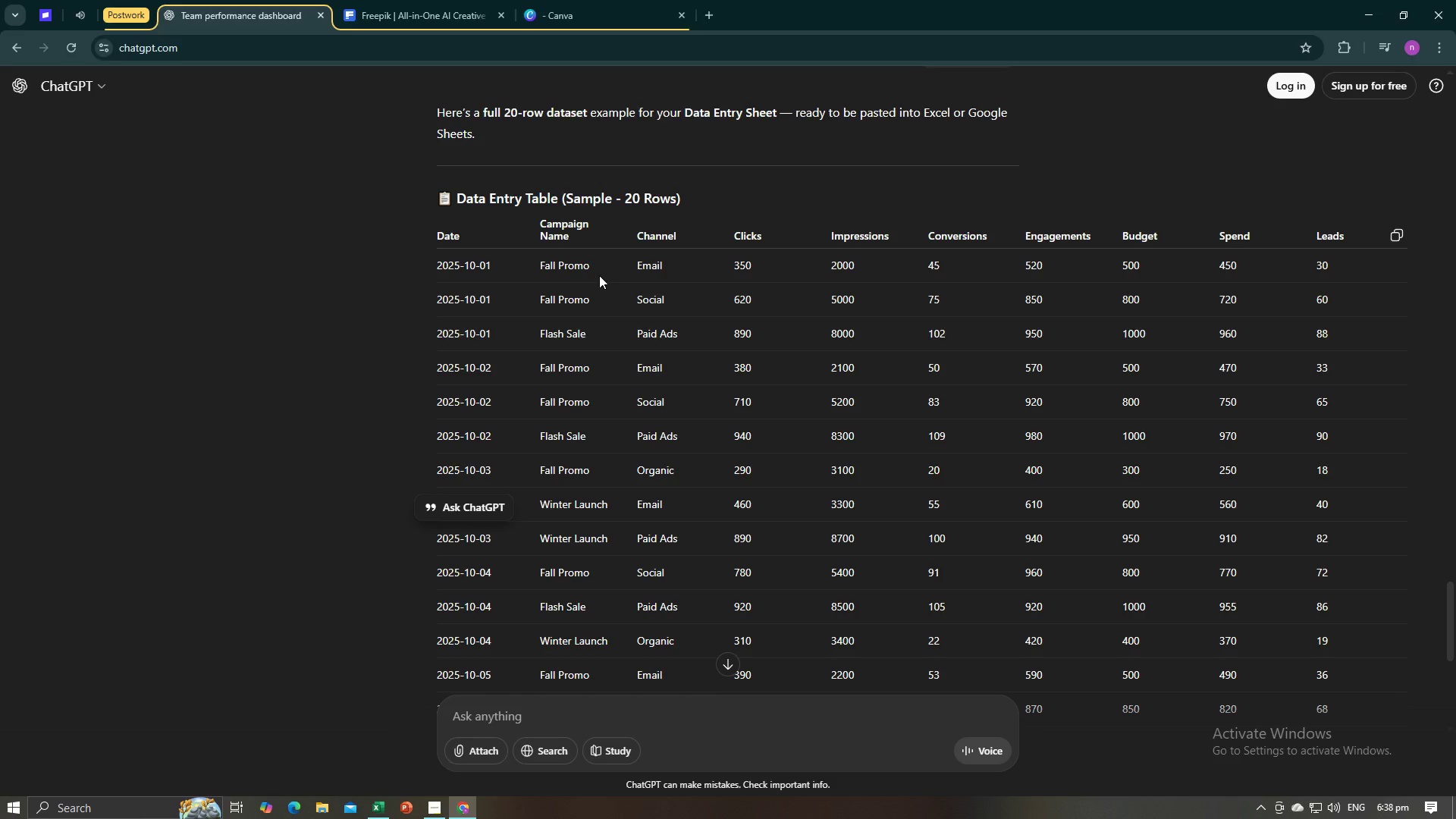 
key(Alt+AltLeft)
 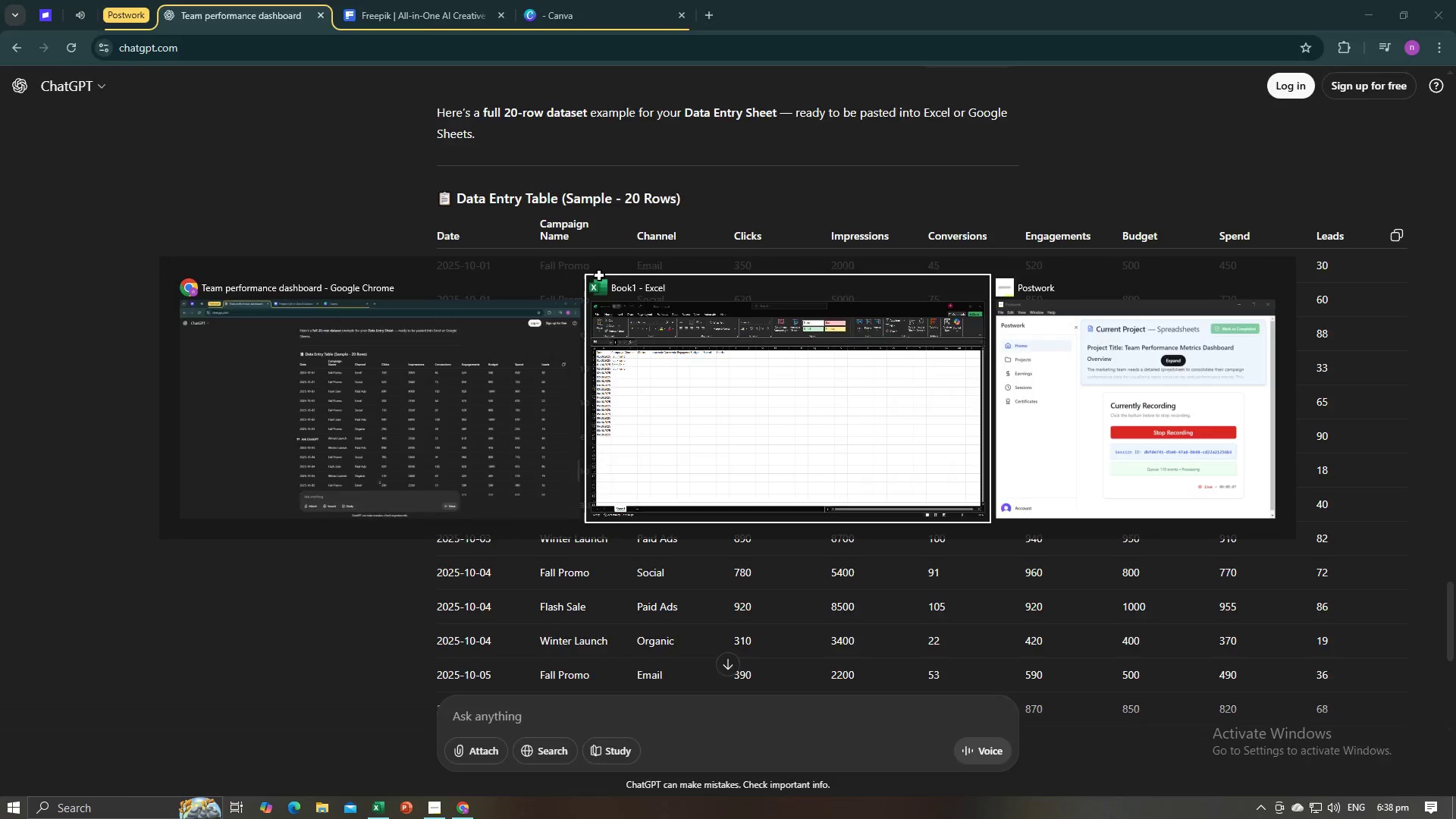 
key(Tab)
type(Fall Promo)
 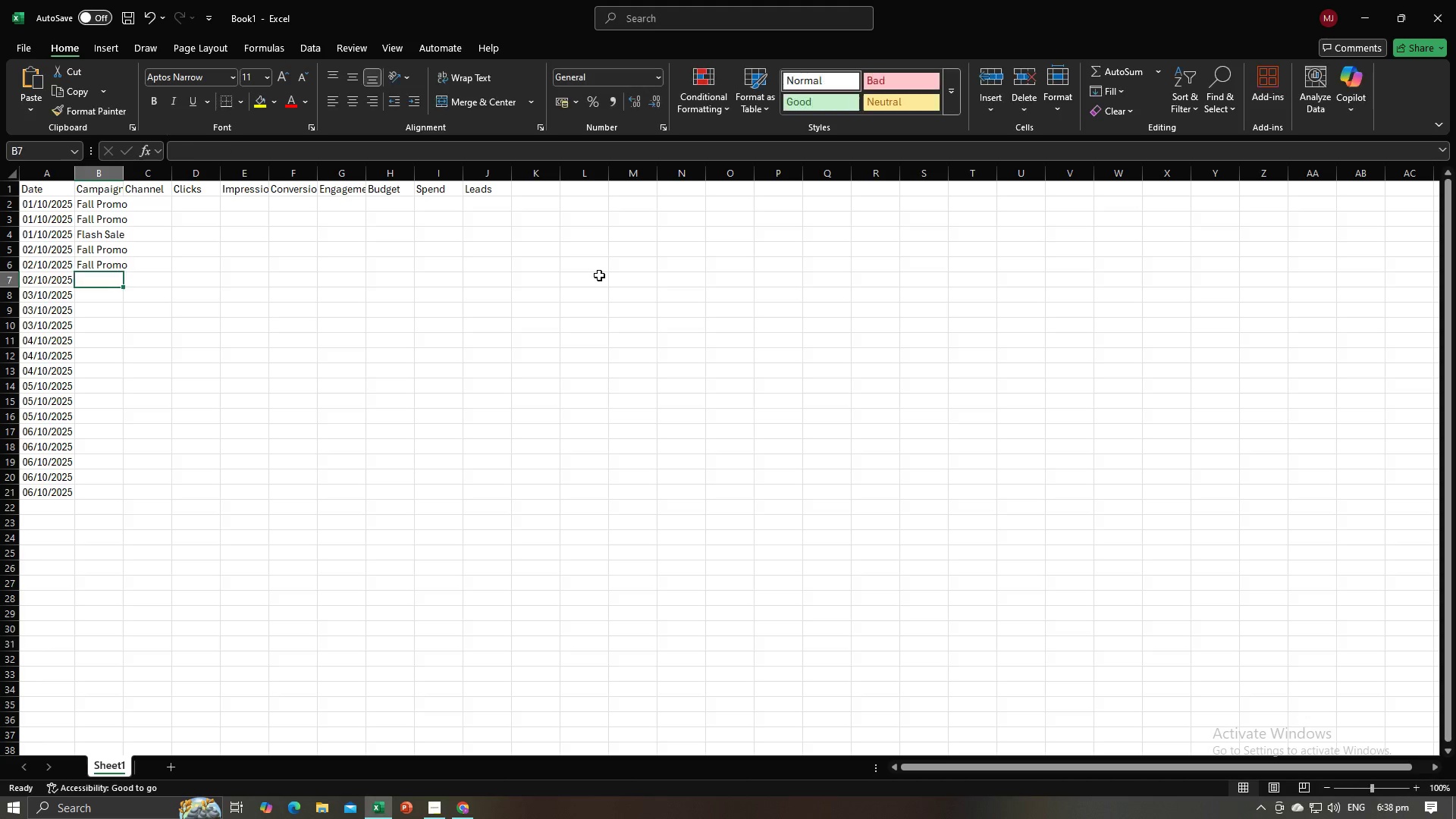 
 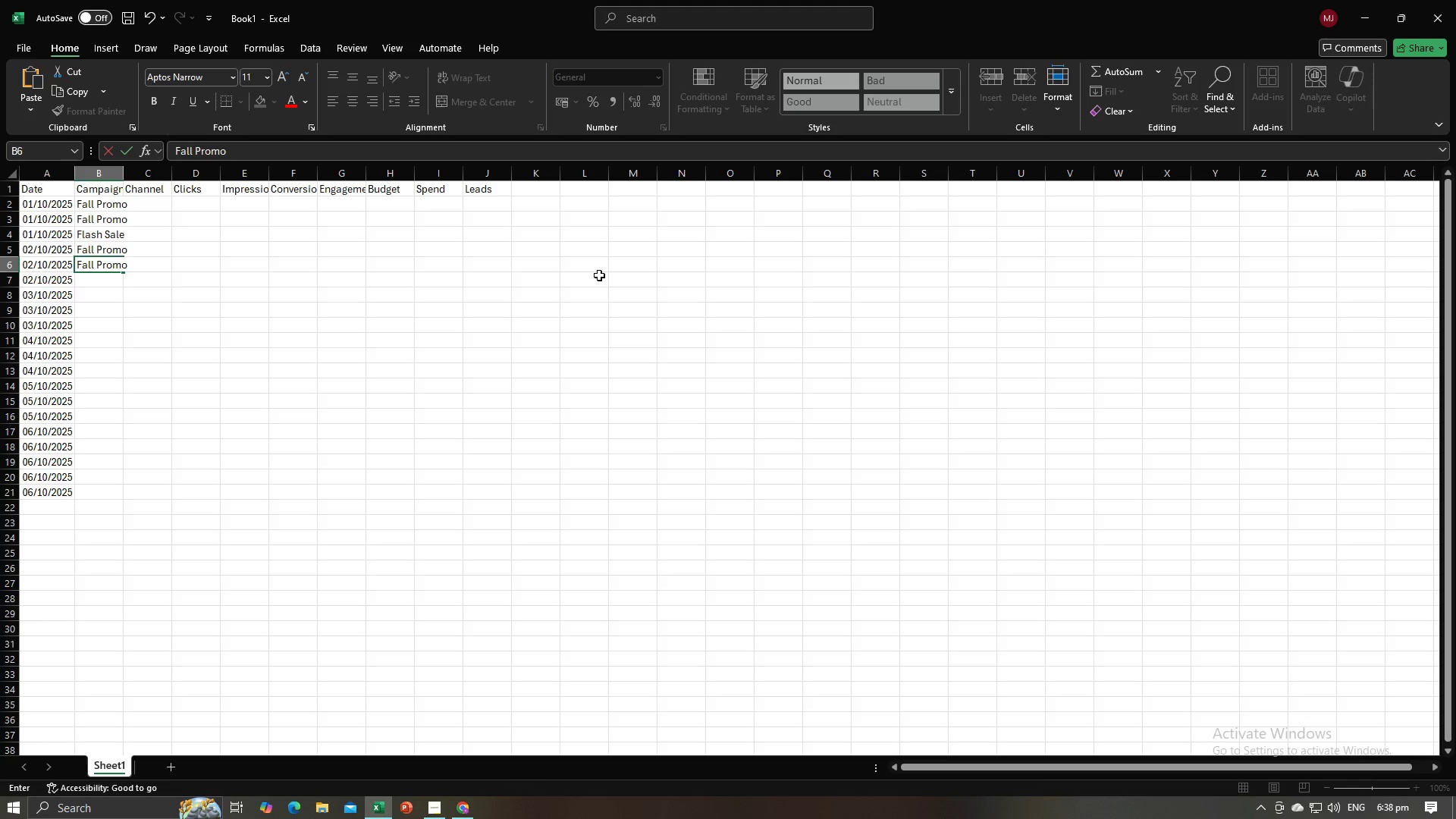 
key(Enter)
 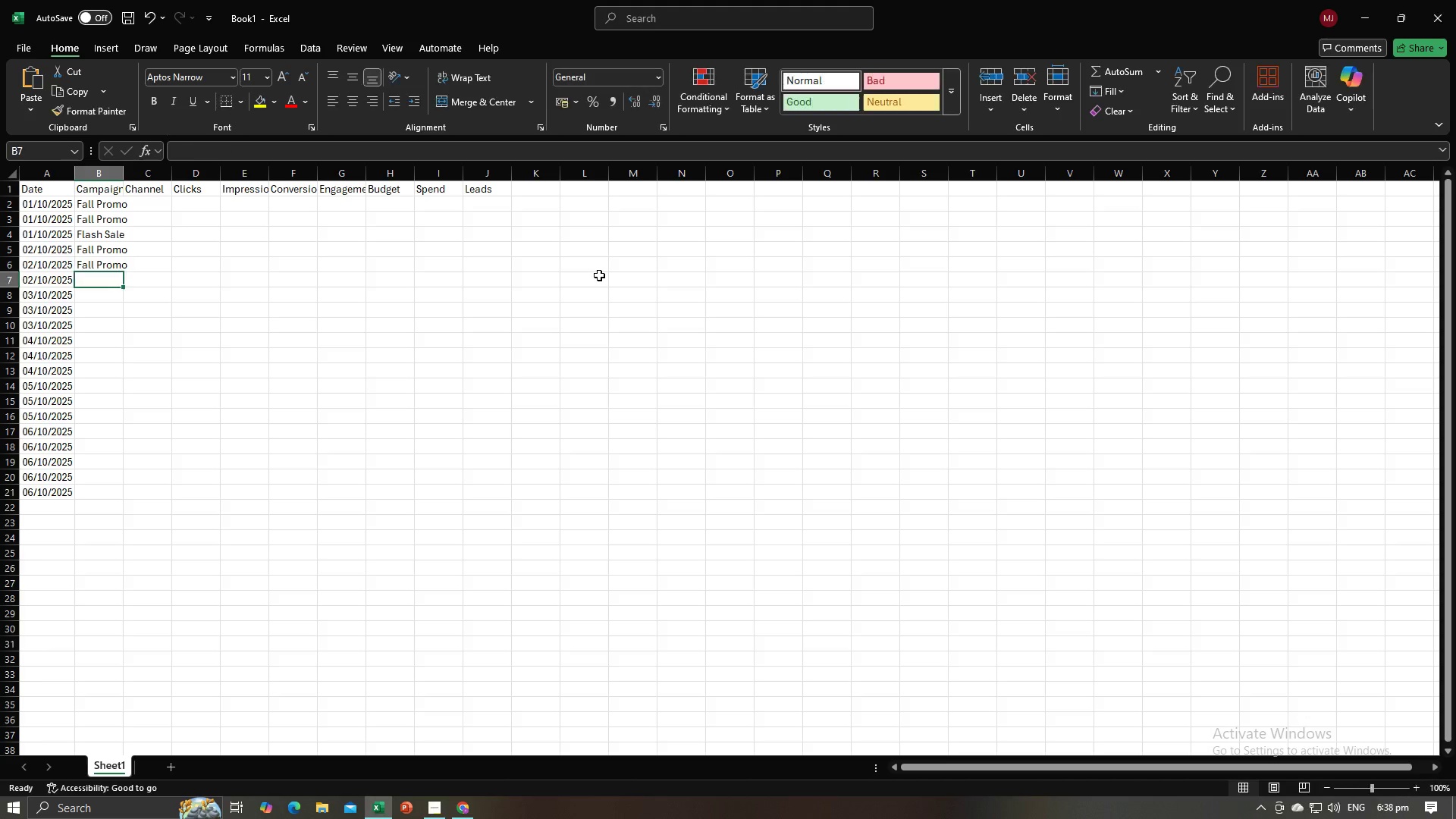 
key(Alt+AltLeft)
 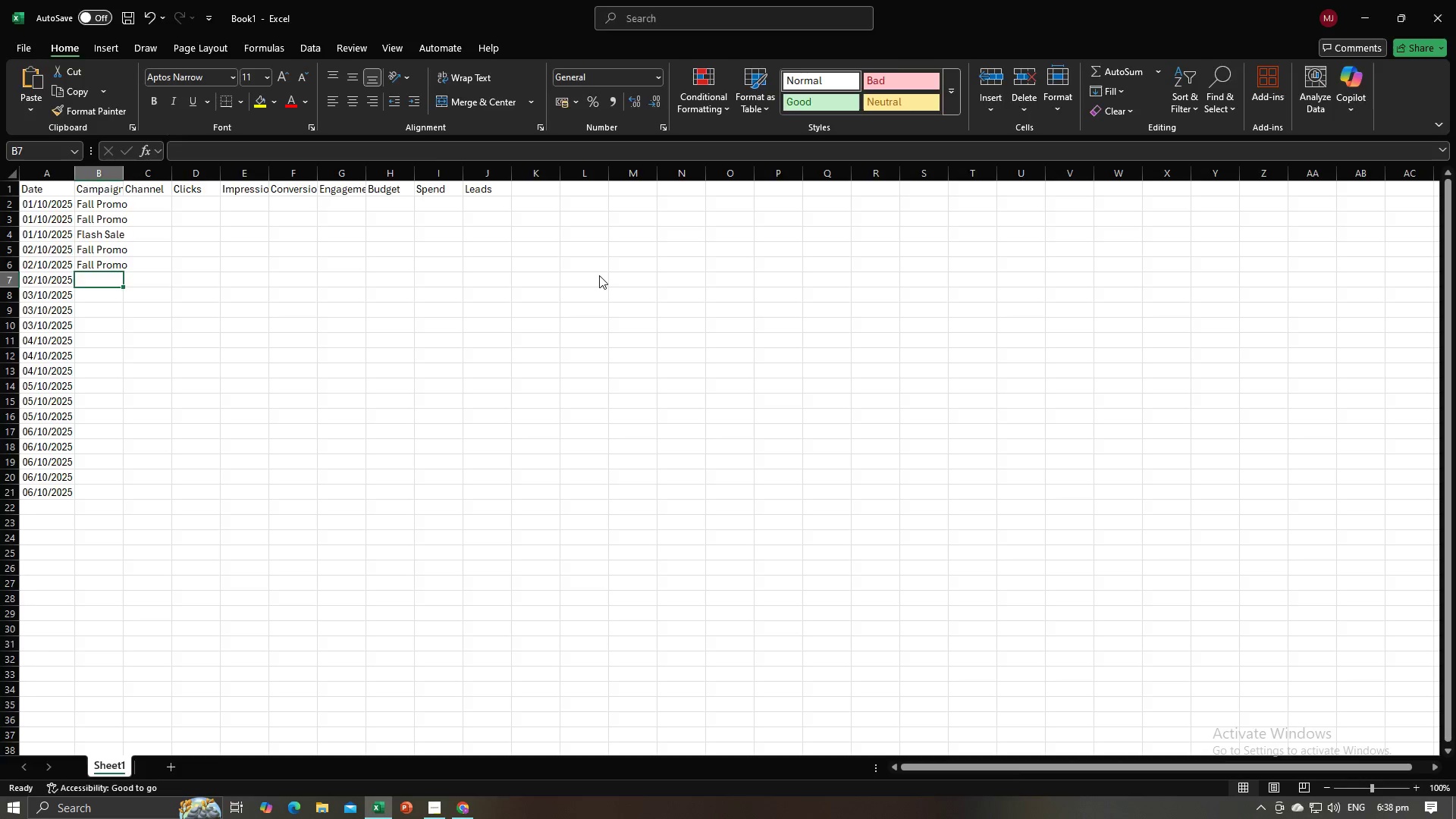 
key(Alt+Tab)
 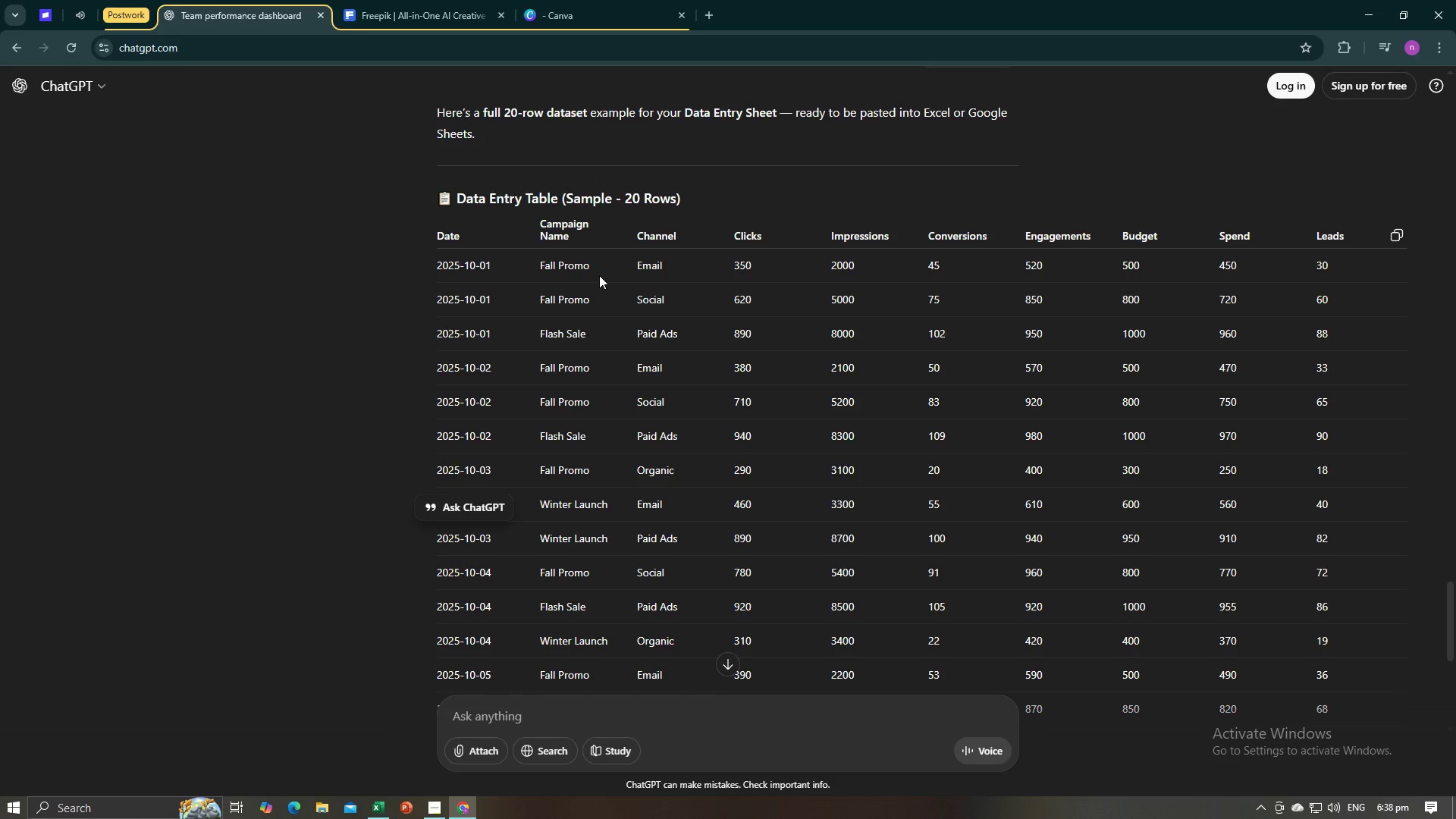 
key(Alt+AltLeft)
 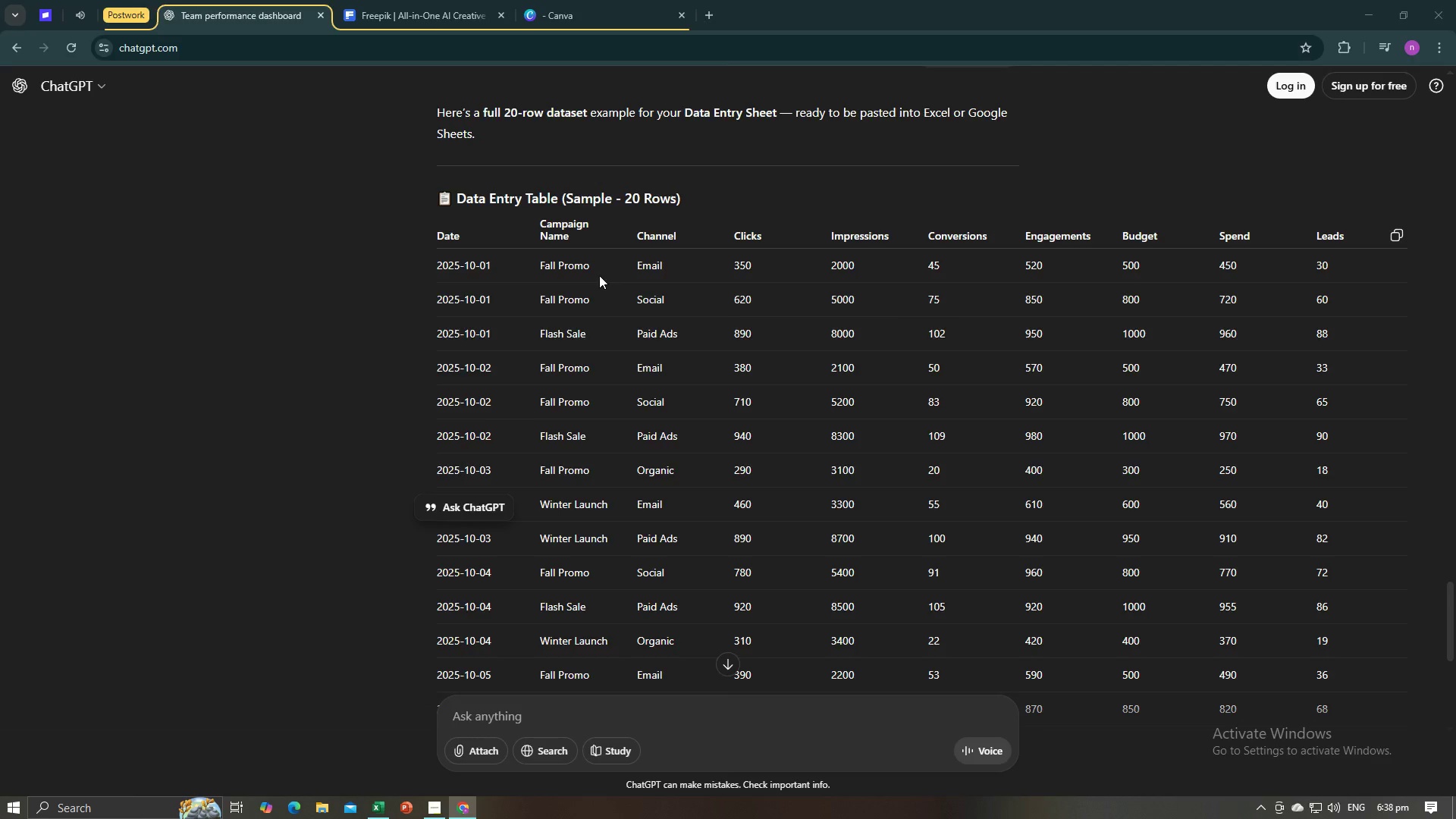 
key(Tab)
type(Flash)
 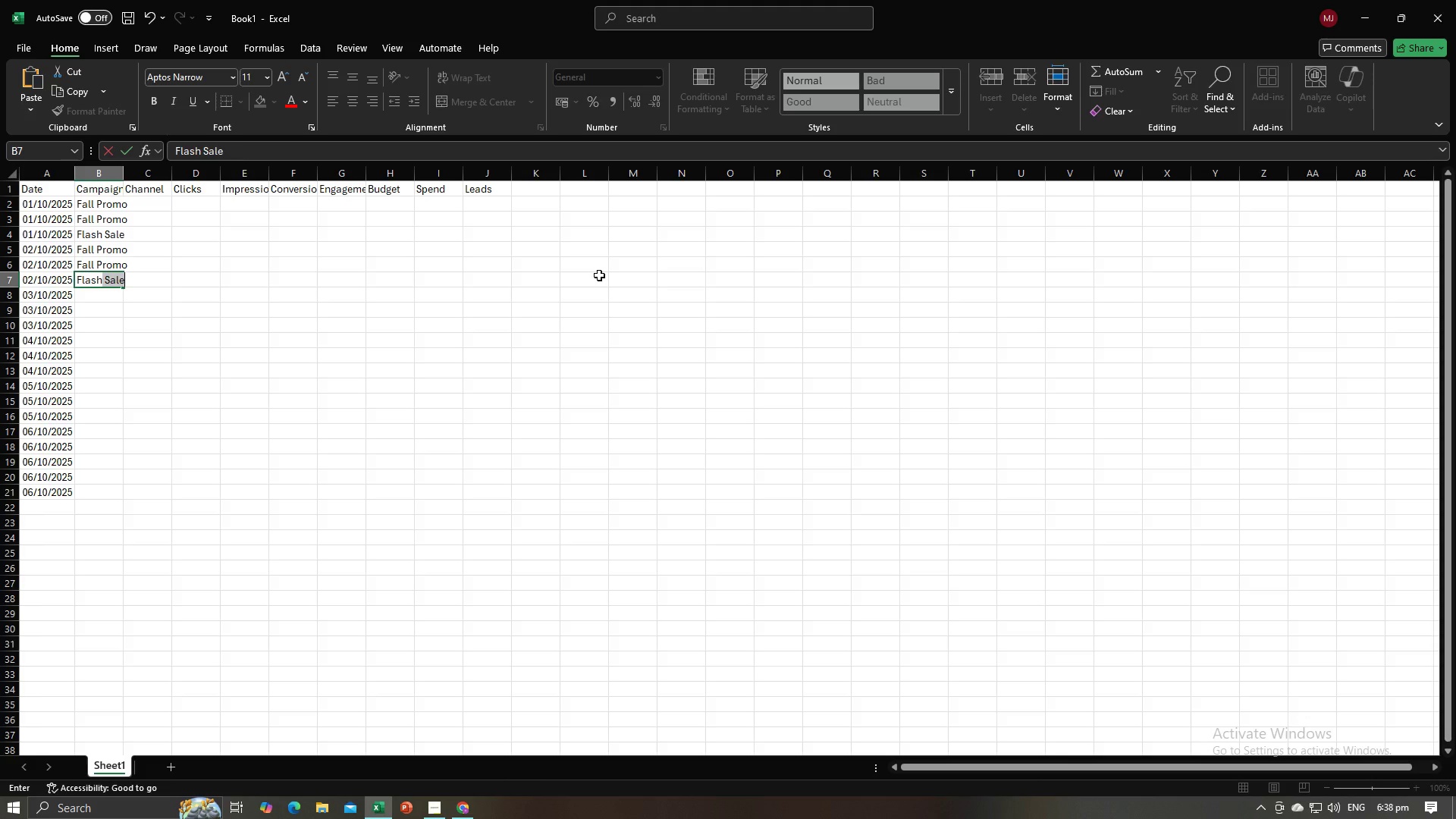 
key(Enter)
 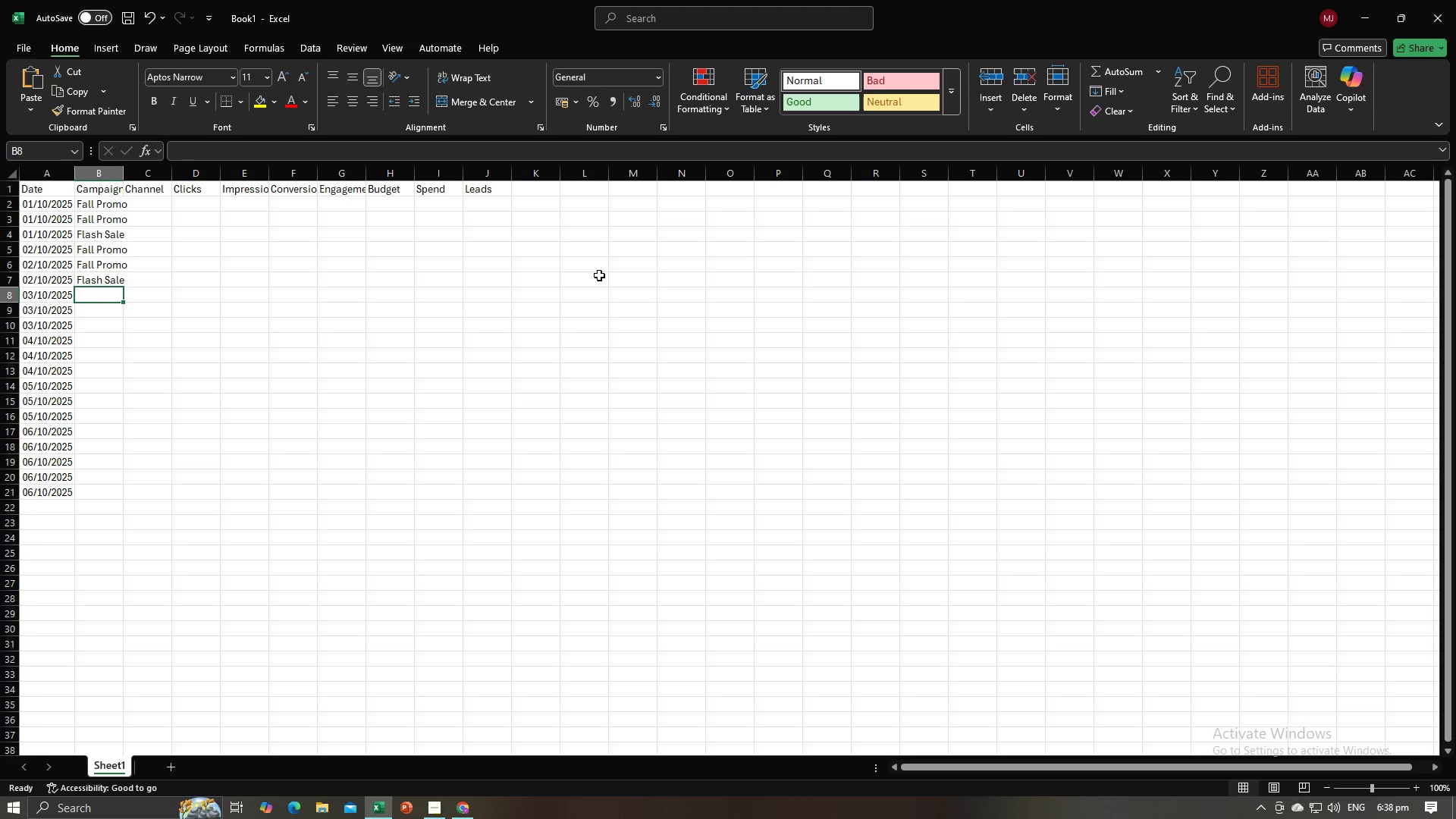 
key(Alt+AltLeft)
 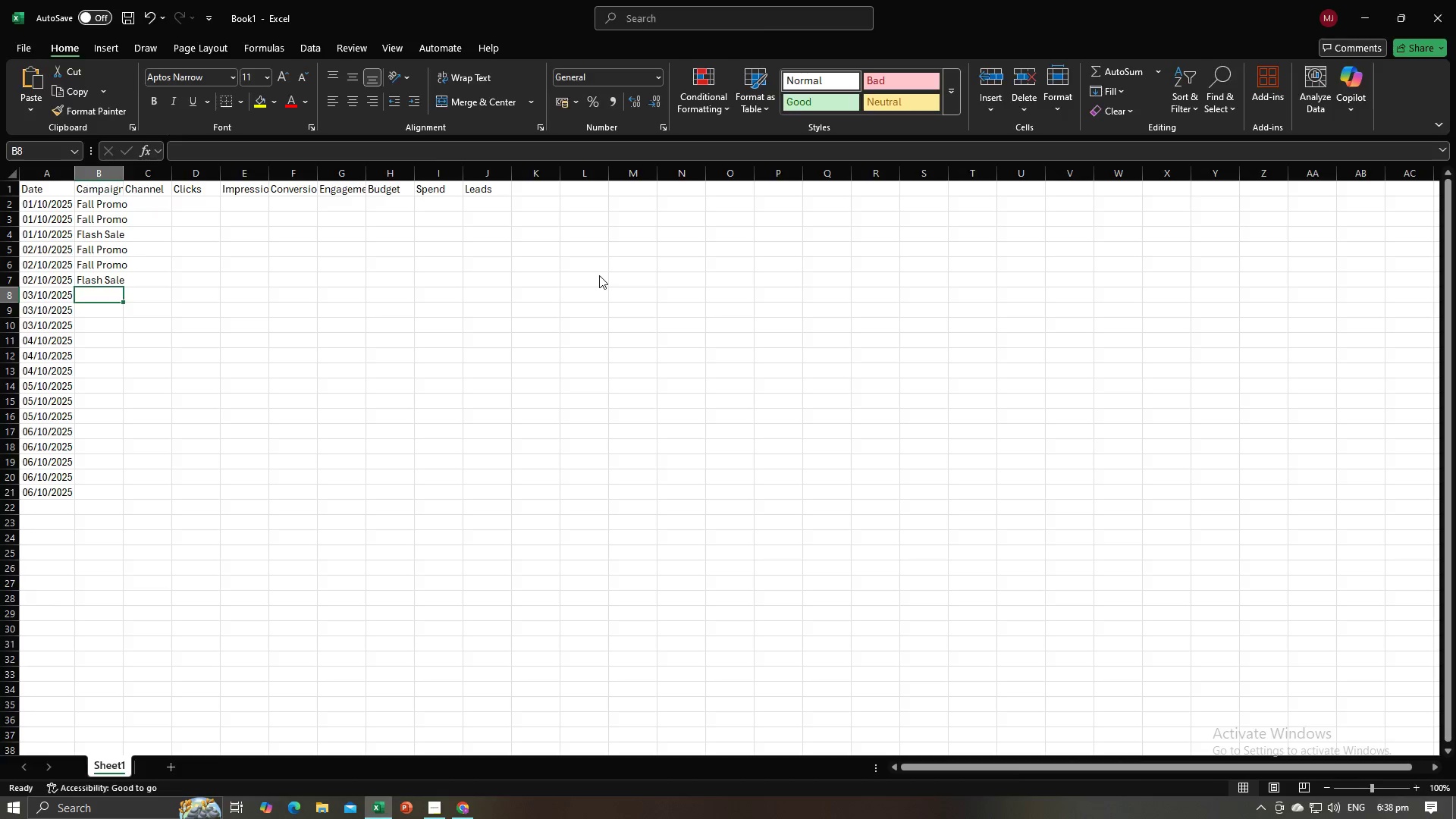 
key(Alt+Tab)
 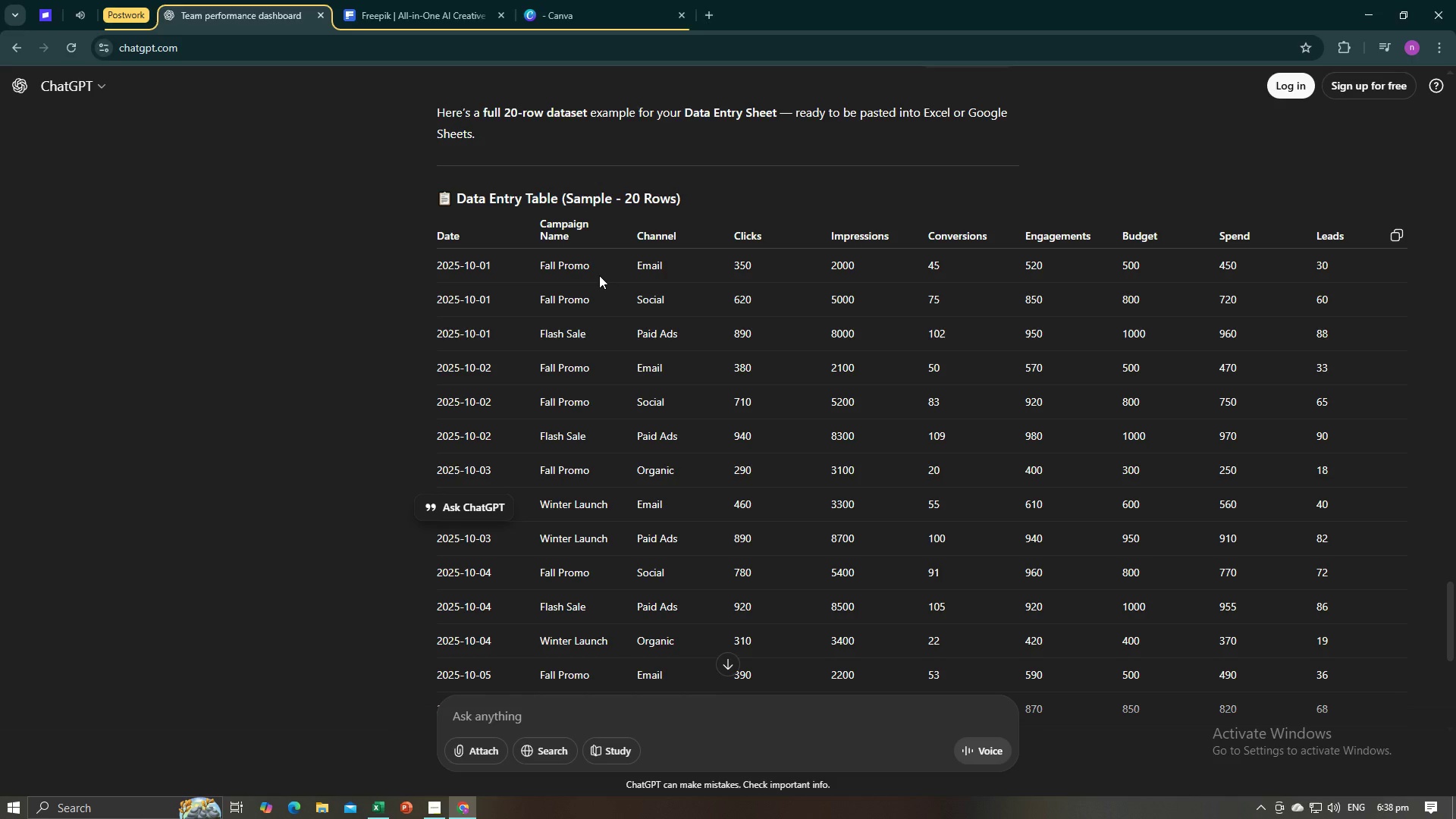 
key(Alt+AltLeft)
 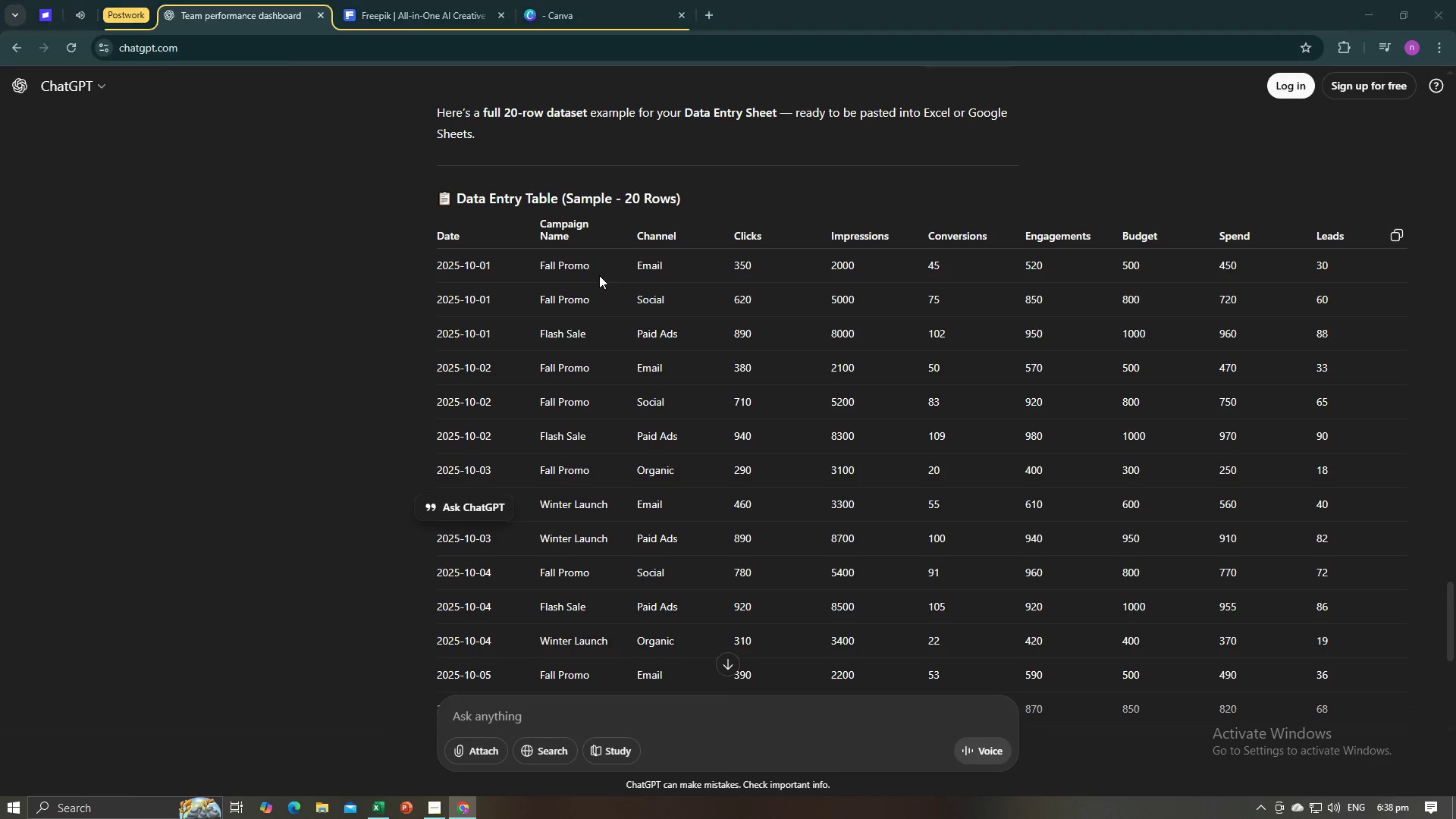 
key(Tab)
type(Fall Promo)
 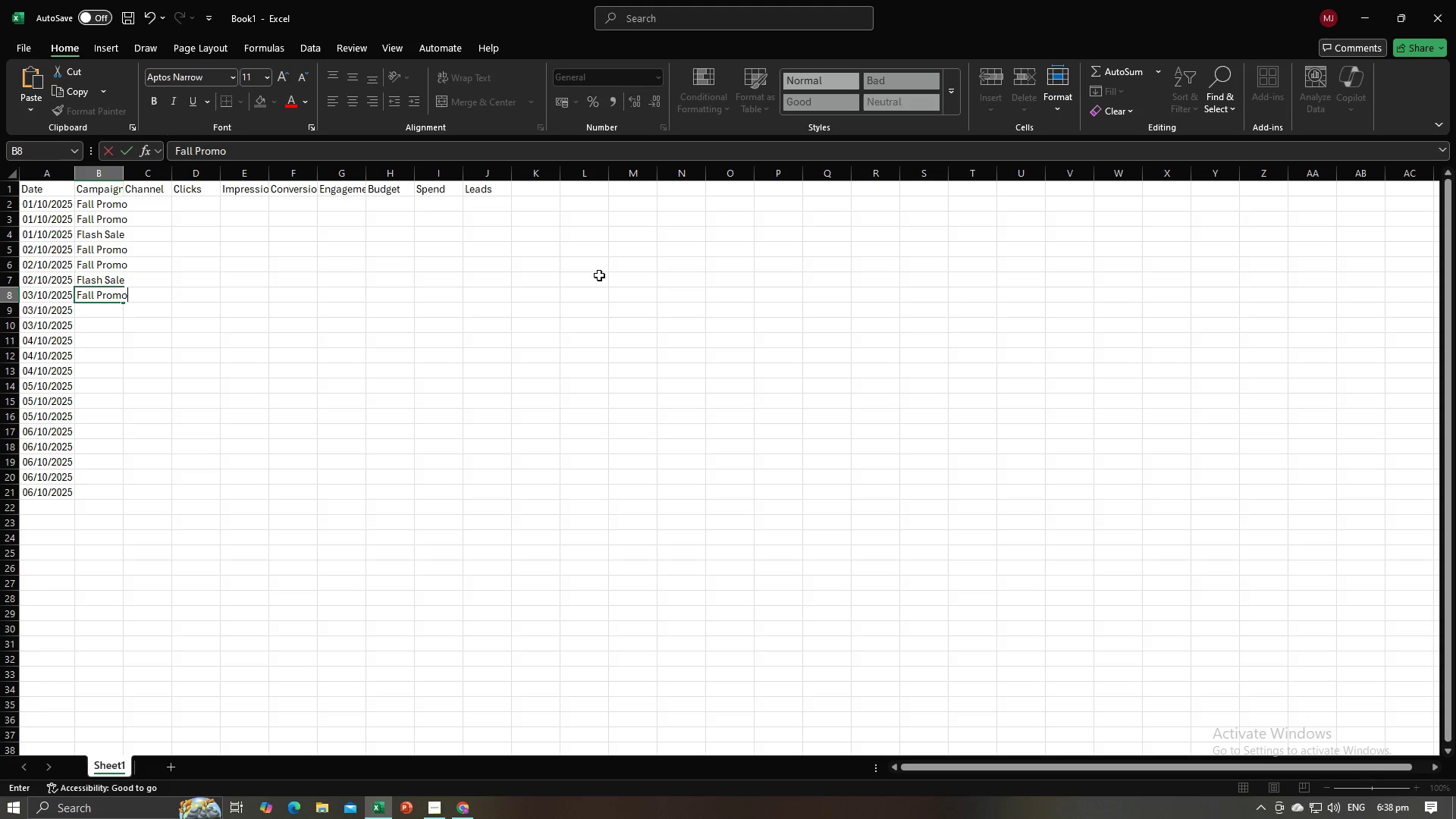 
key(Enter)
 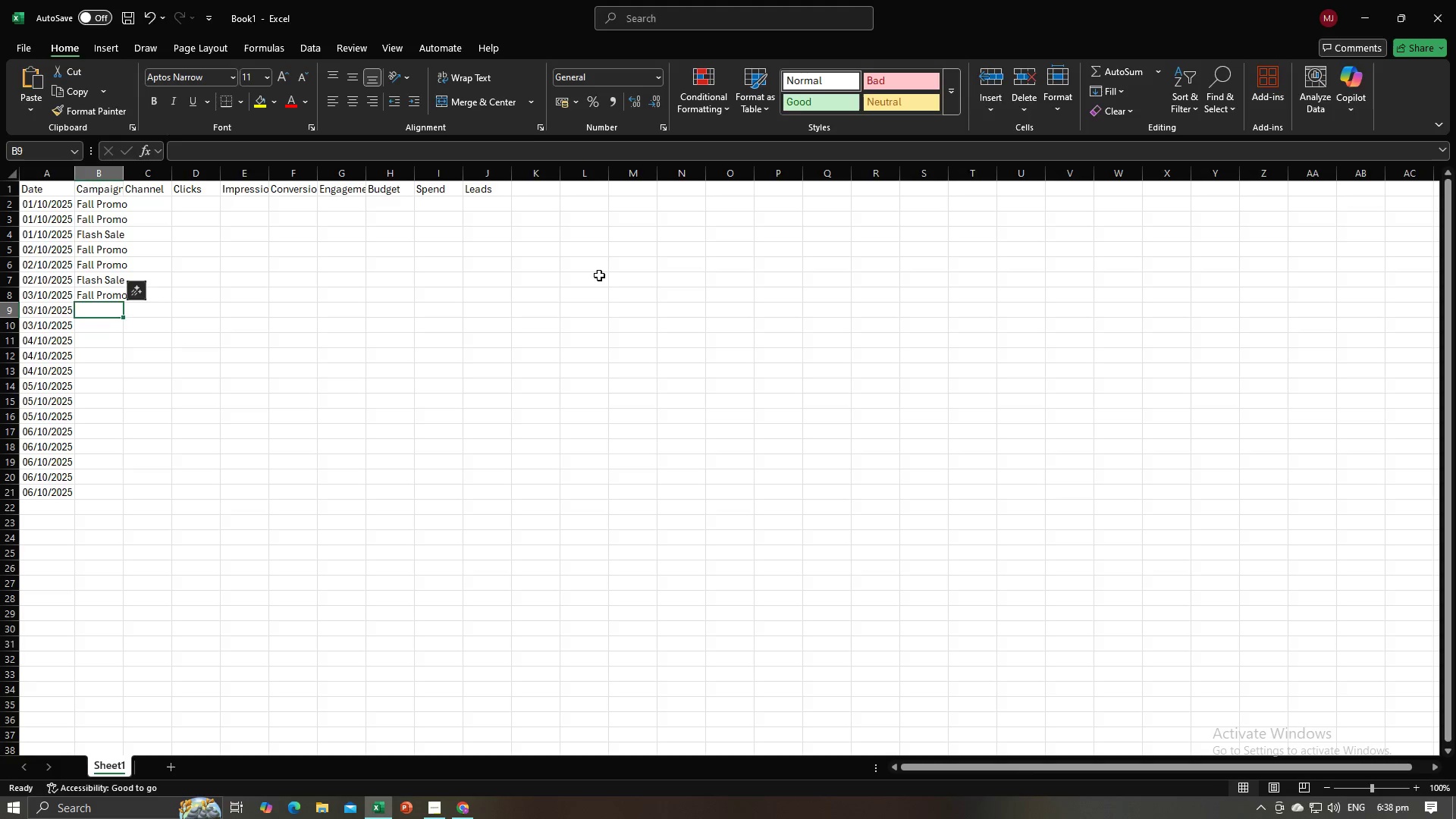 
key(Alt+AltLeft)
 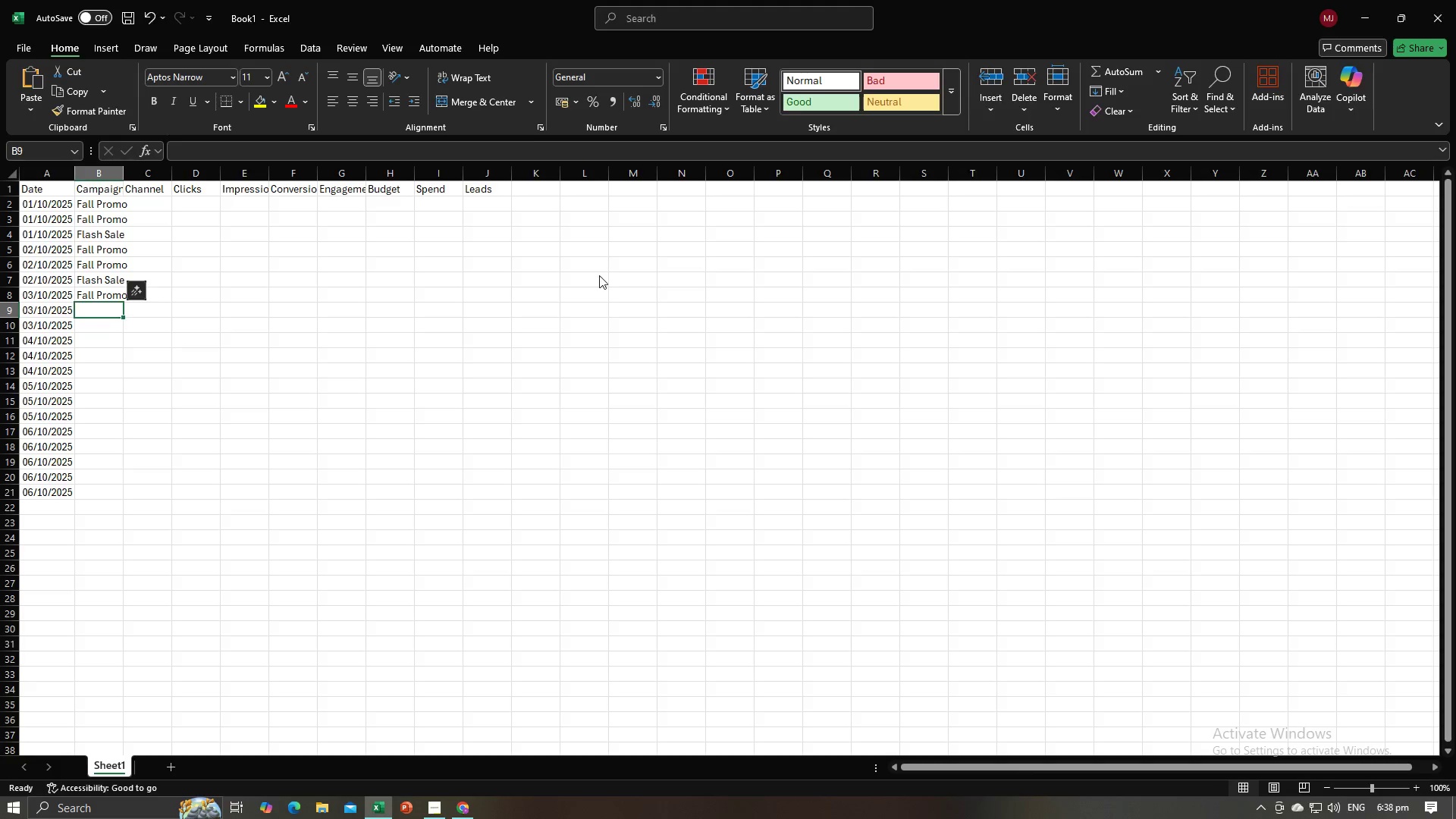 
key(Alt+Tab)
 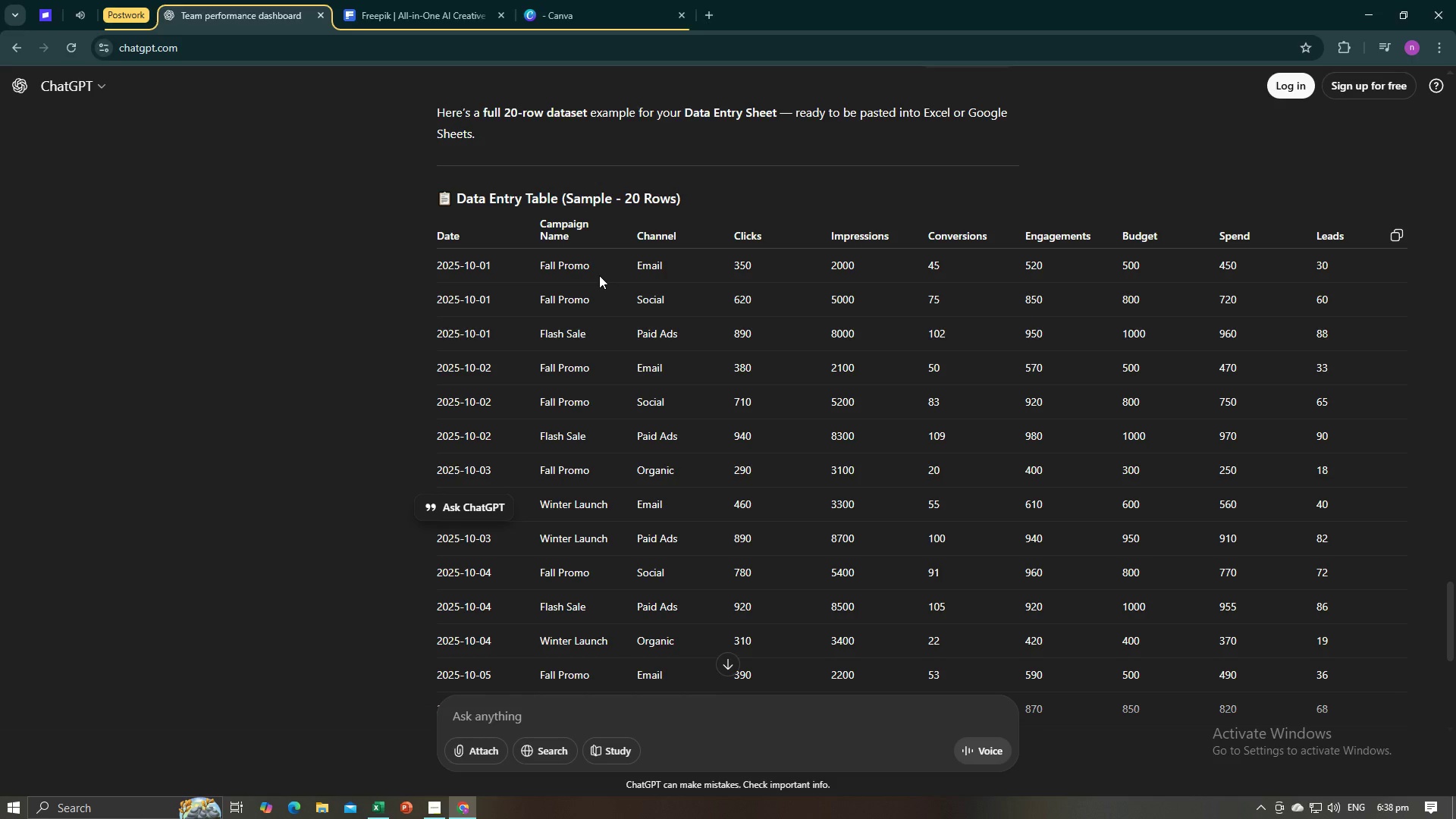 
key(Alt+AltLeft)
 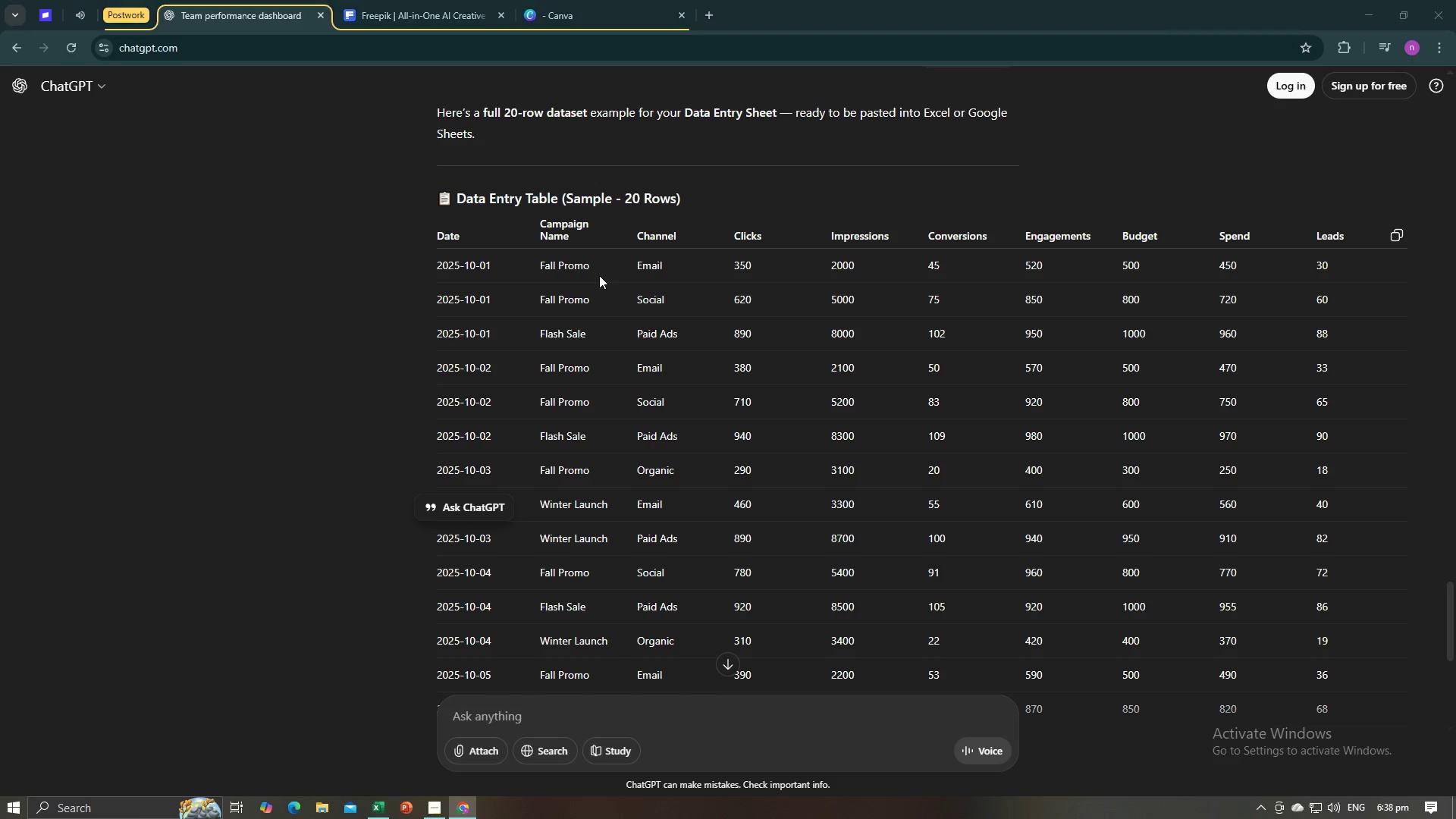 
key(Alt+Tab)
 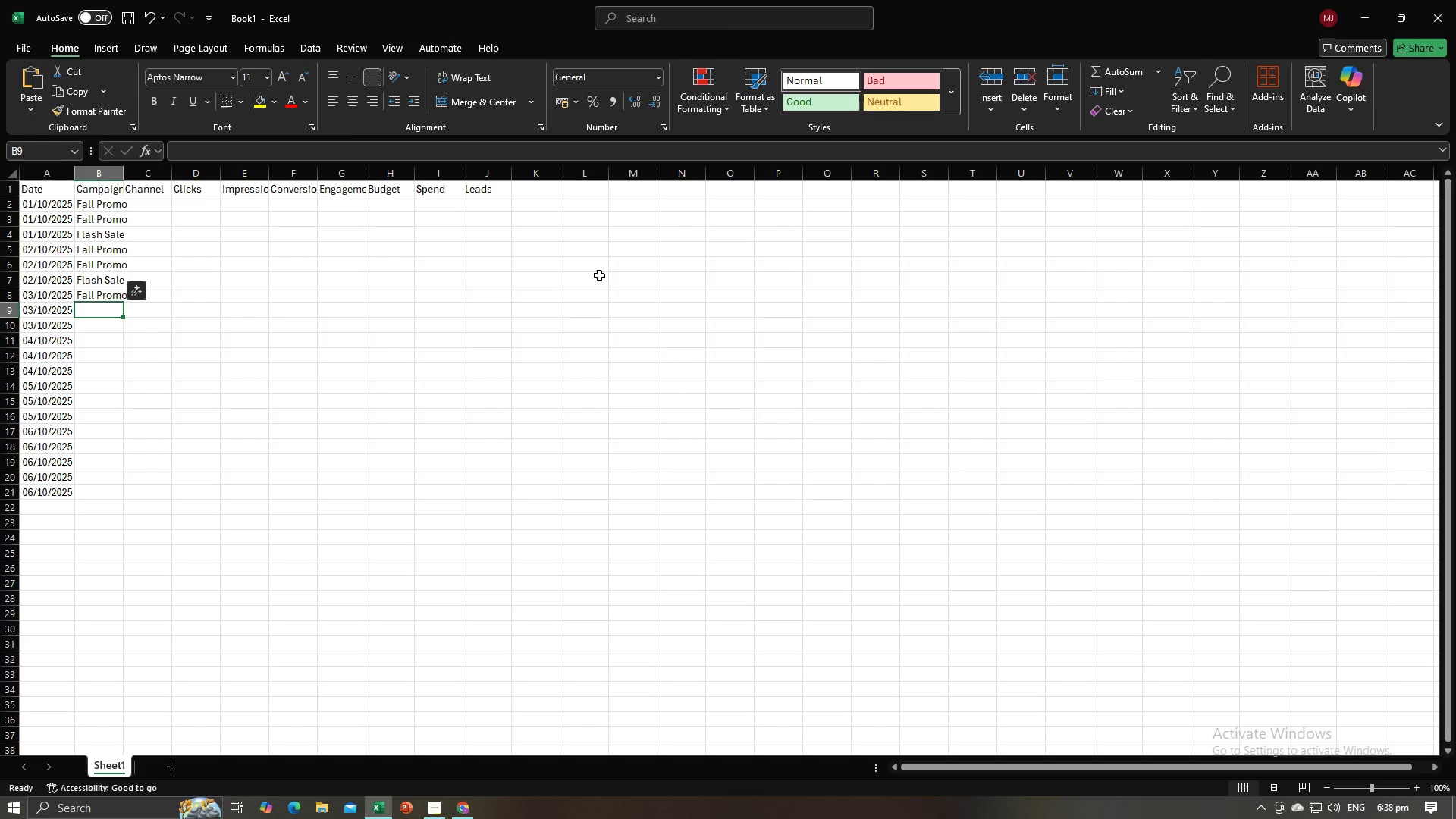 
key(Alt+AltLeft)
 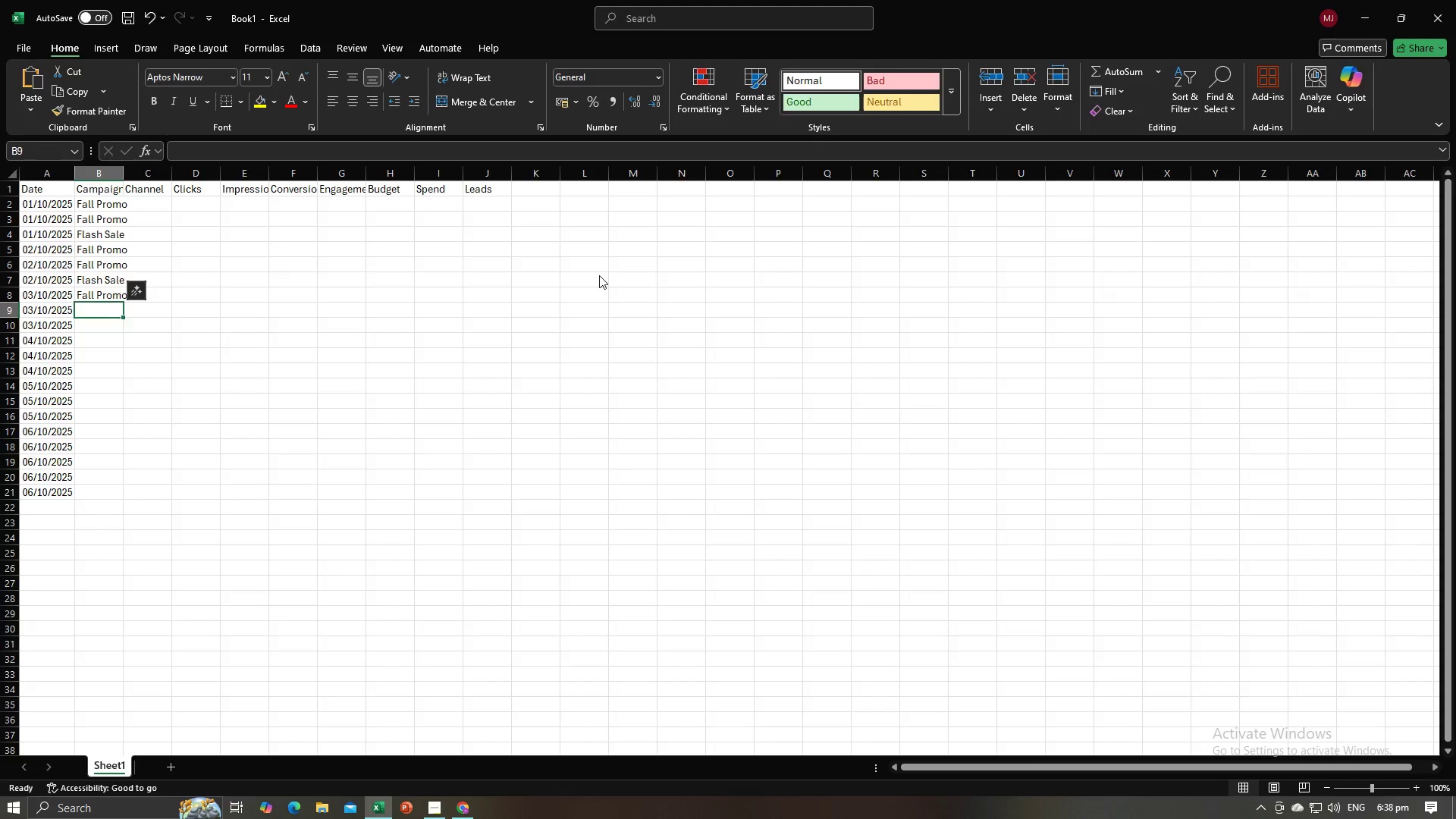 
key(Alt+Tab)
 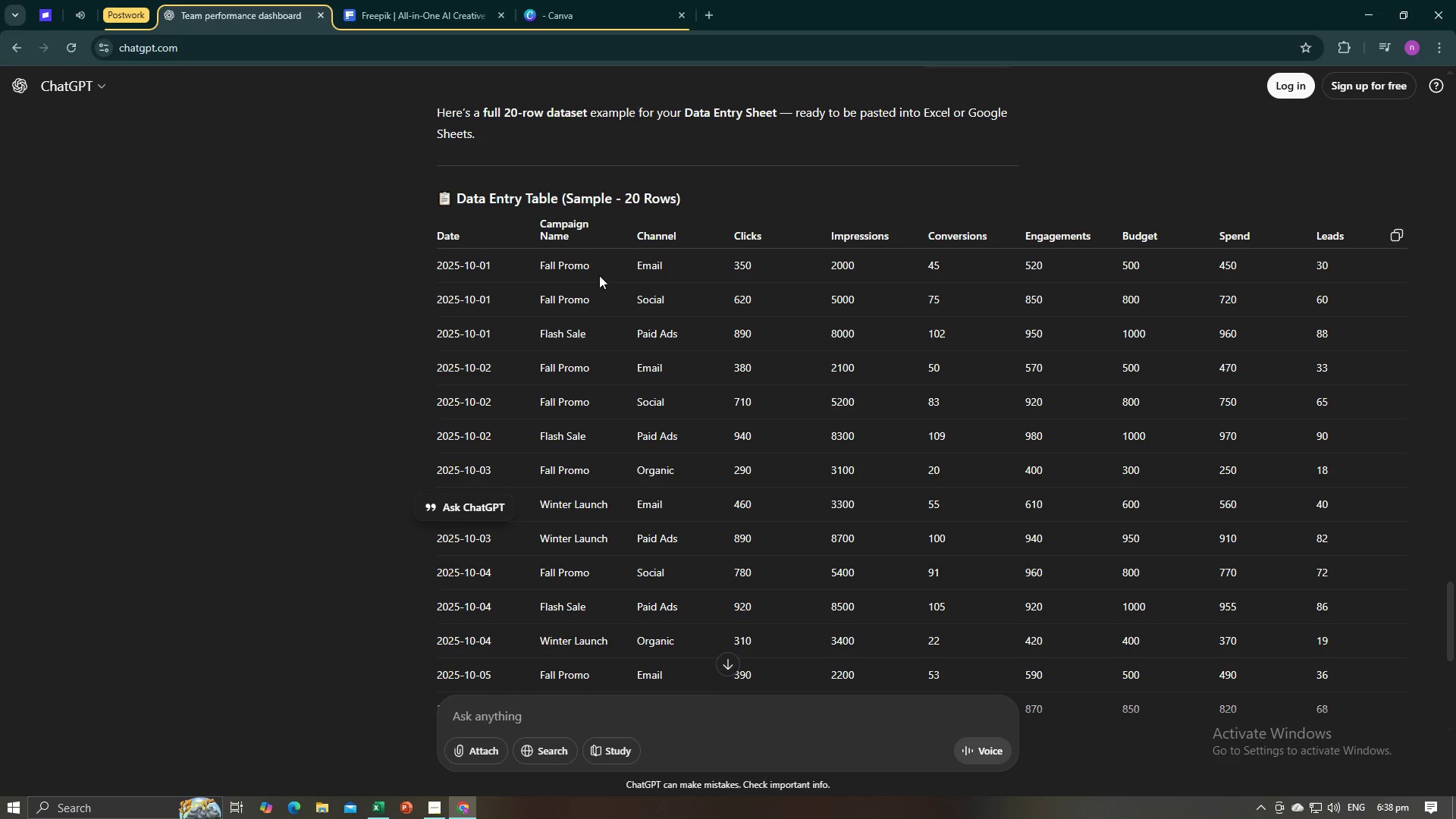 
scroll: coordinate [599, 275], scroll_direction: down, amount: 2.0
 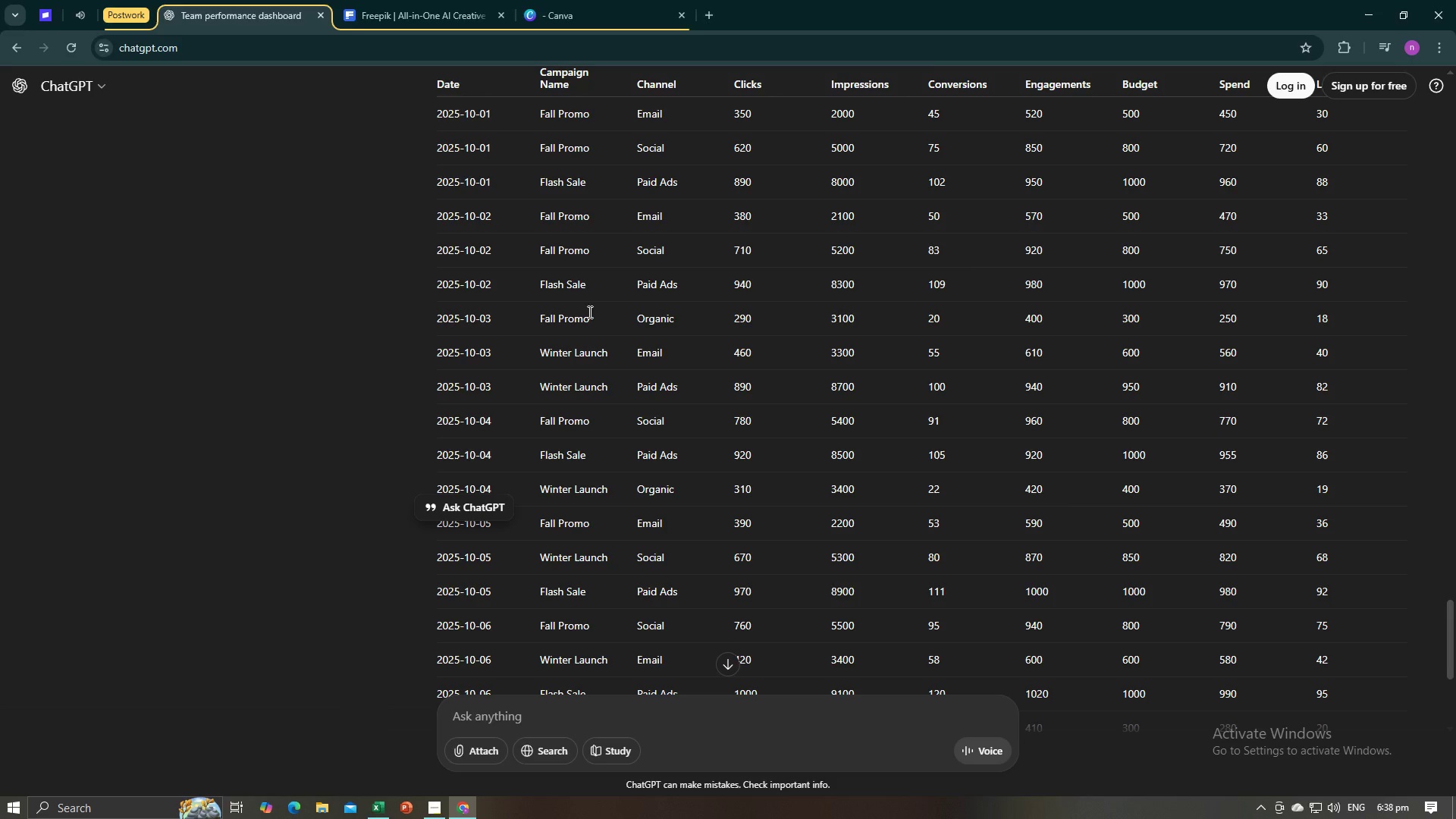 
key(Alt+AltLeft)
 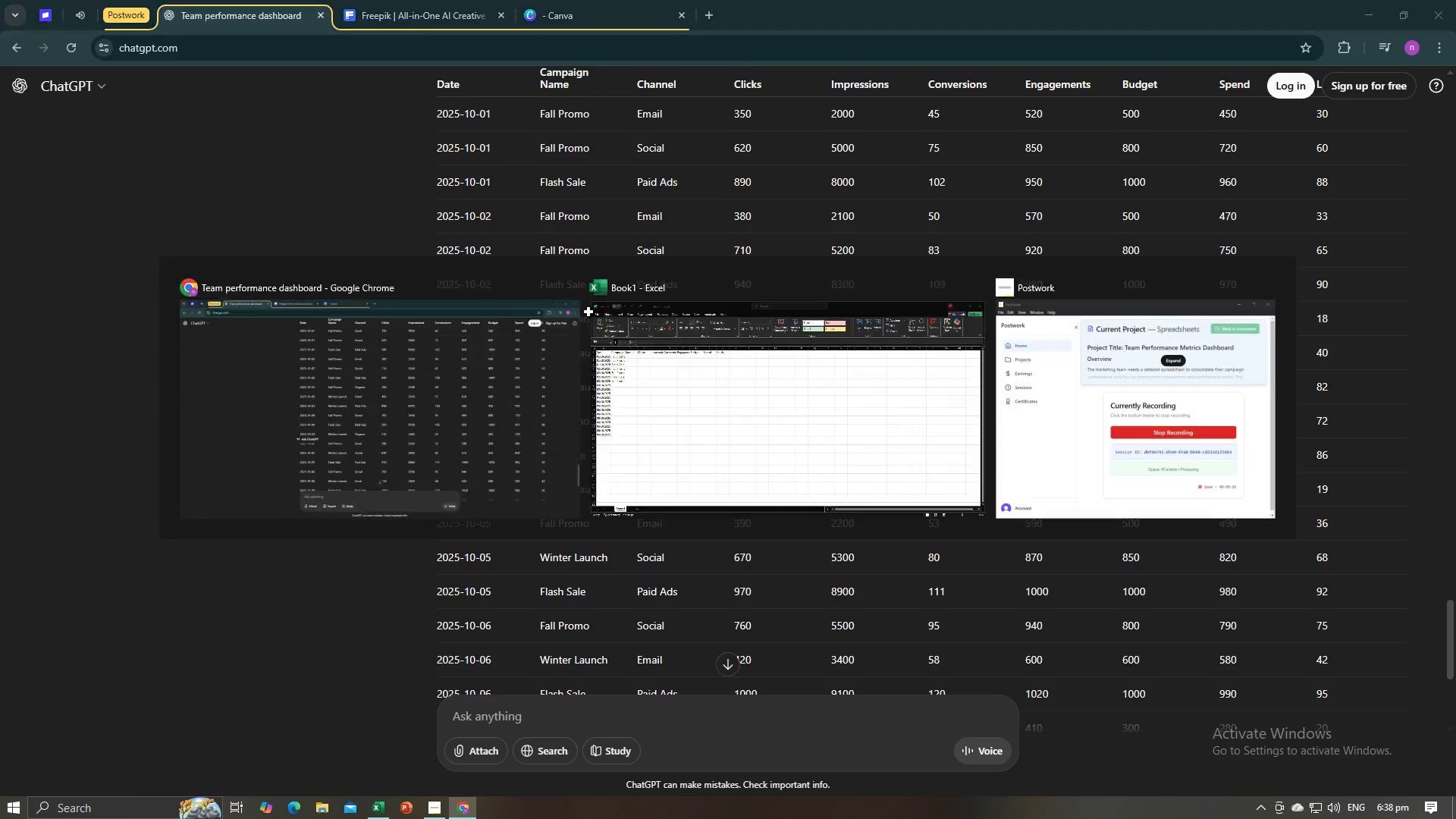 
key(Tab)
type(Winter Launch)
 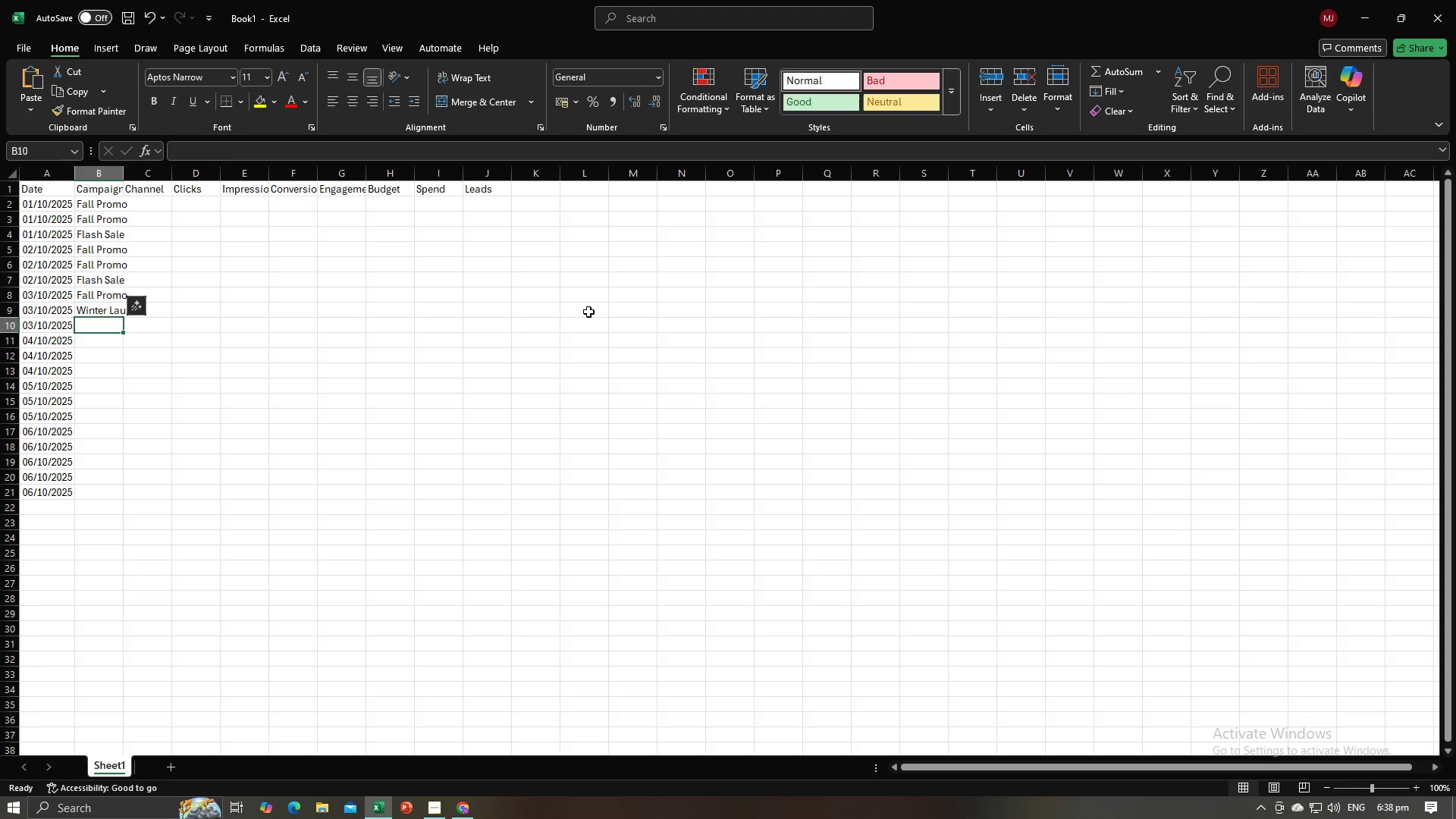 
 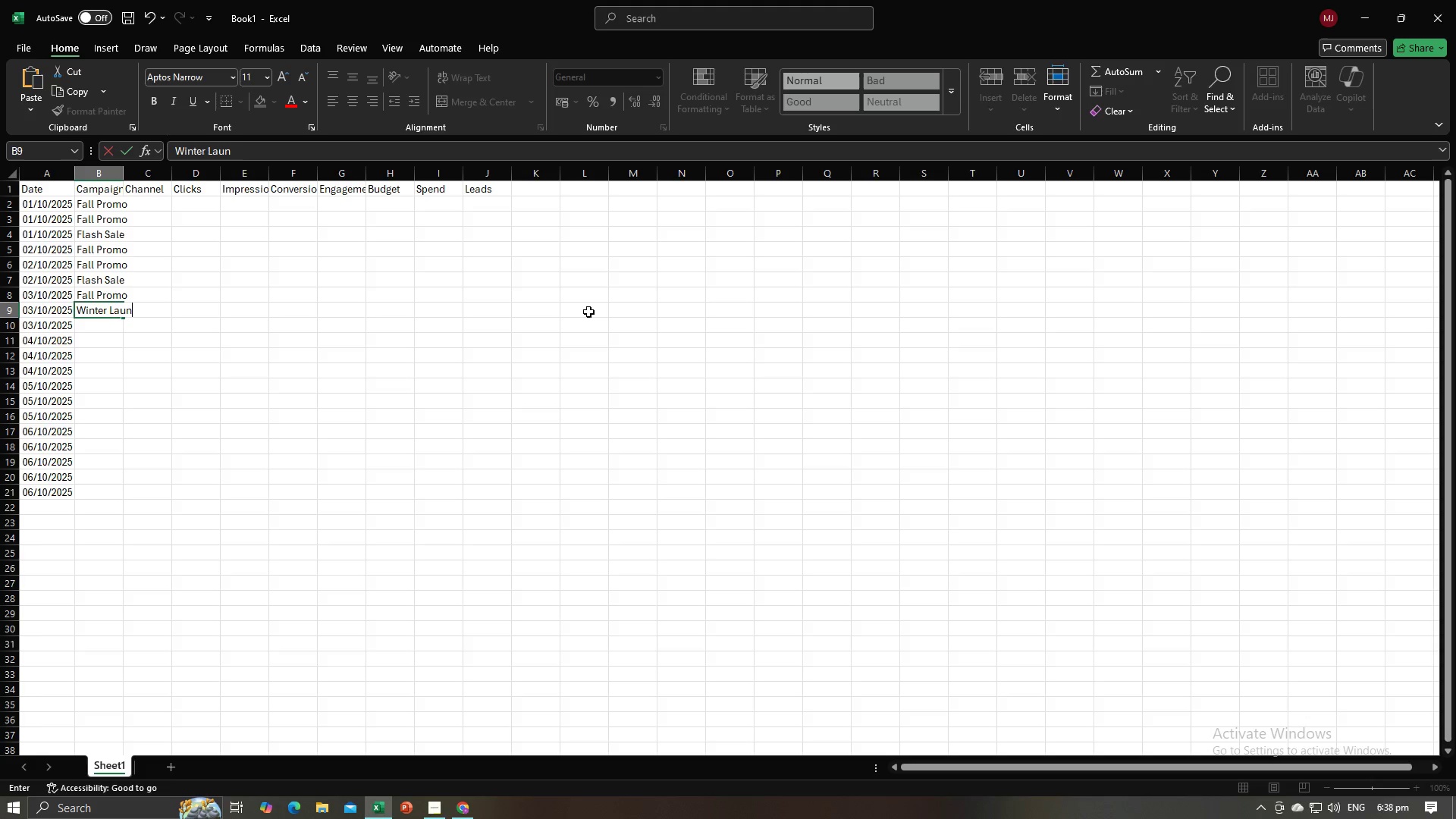 
key(Enter)
 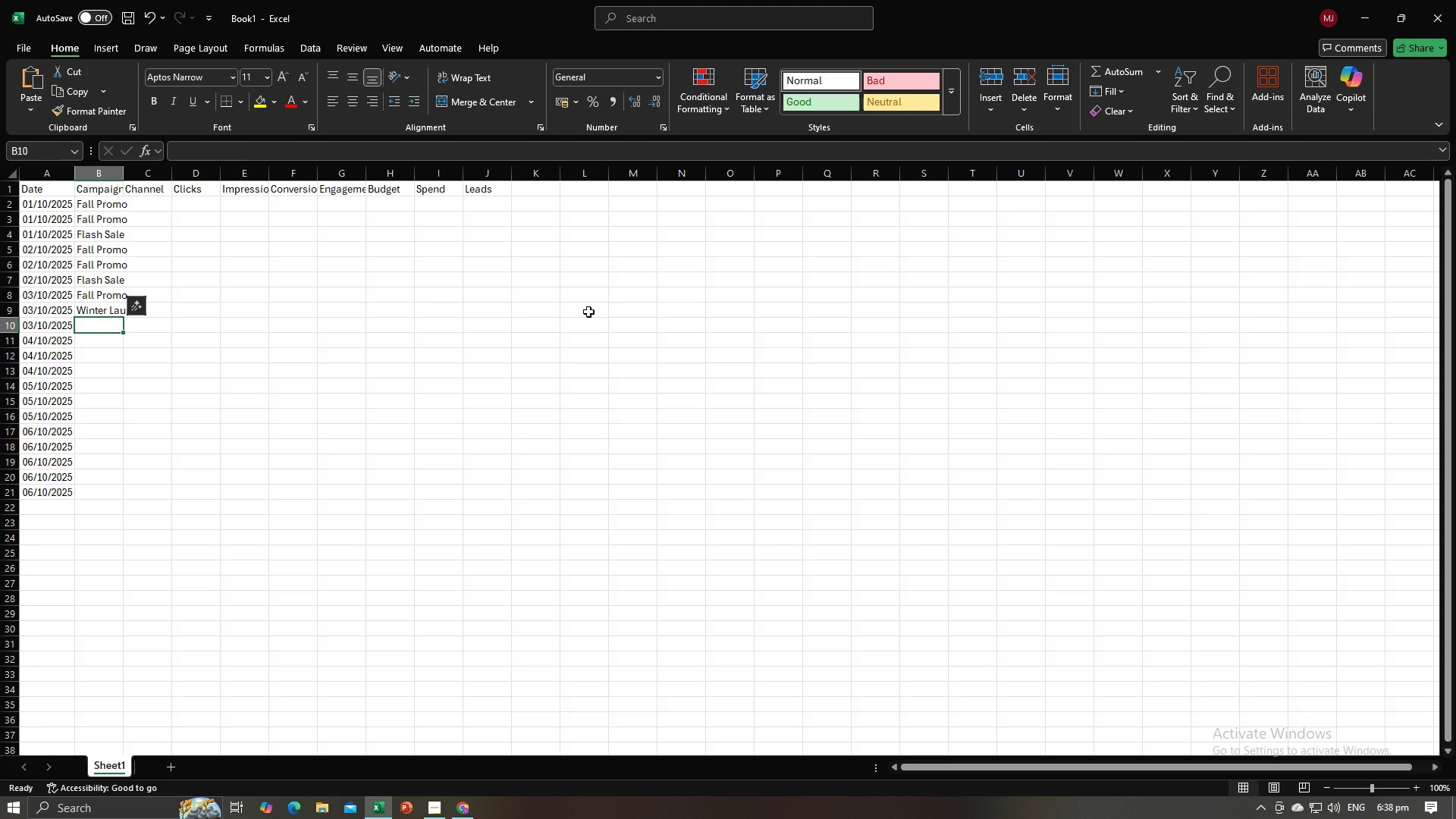 
type(Winter Launch)
 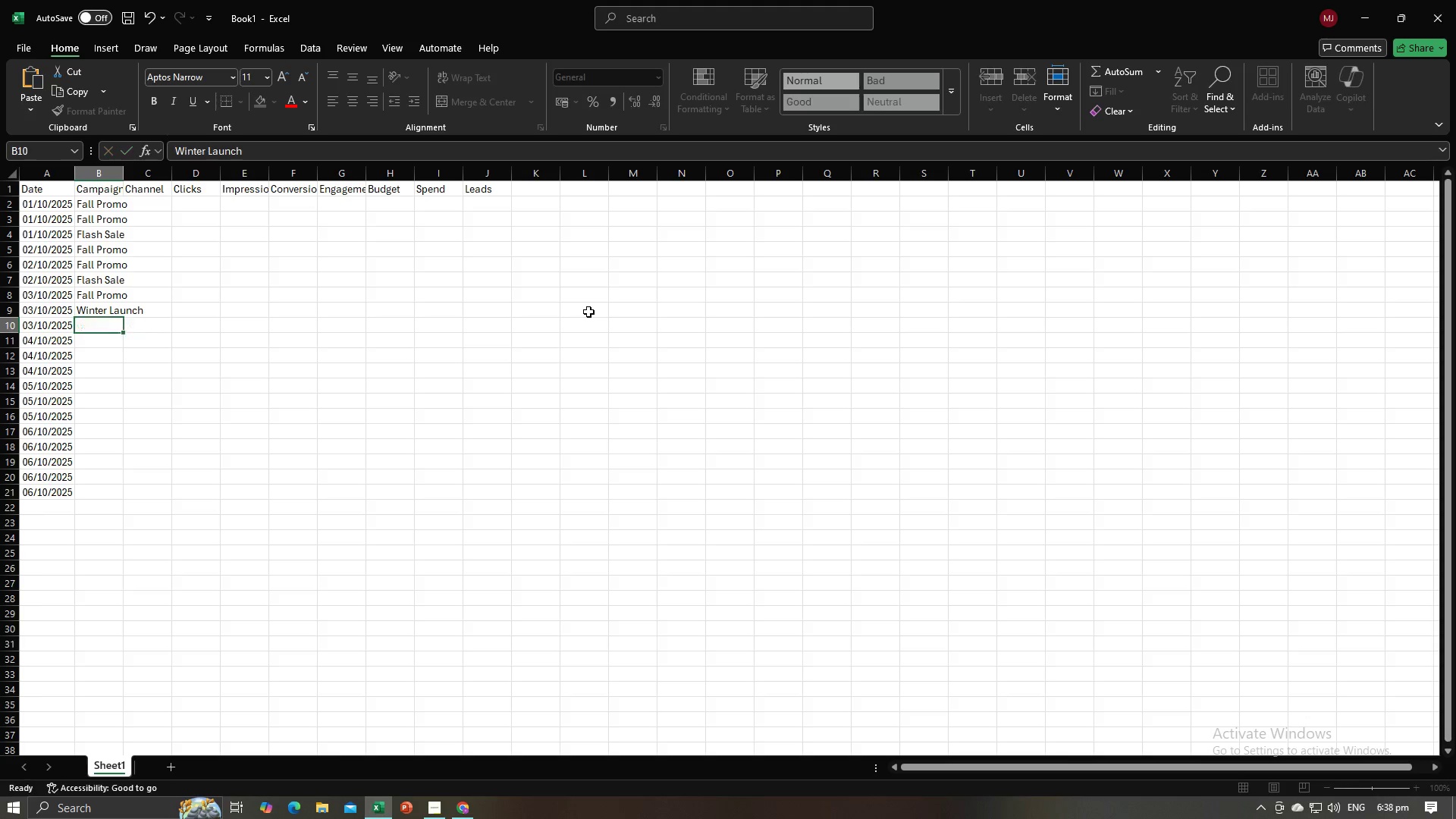 
key(Enter)
 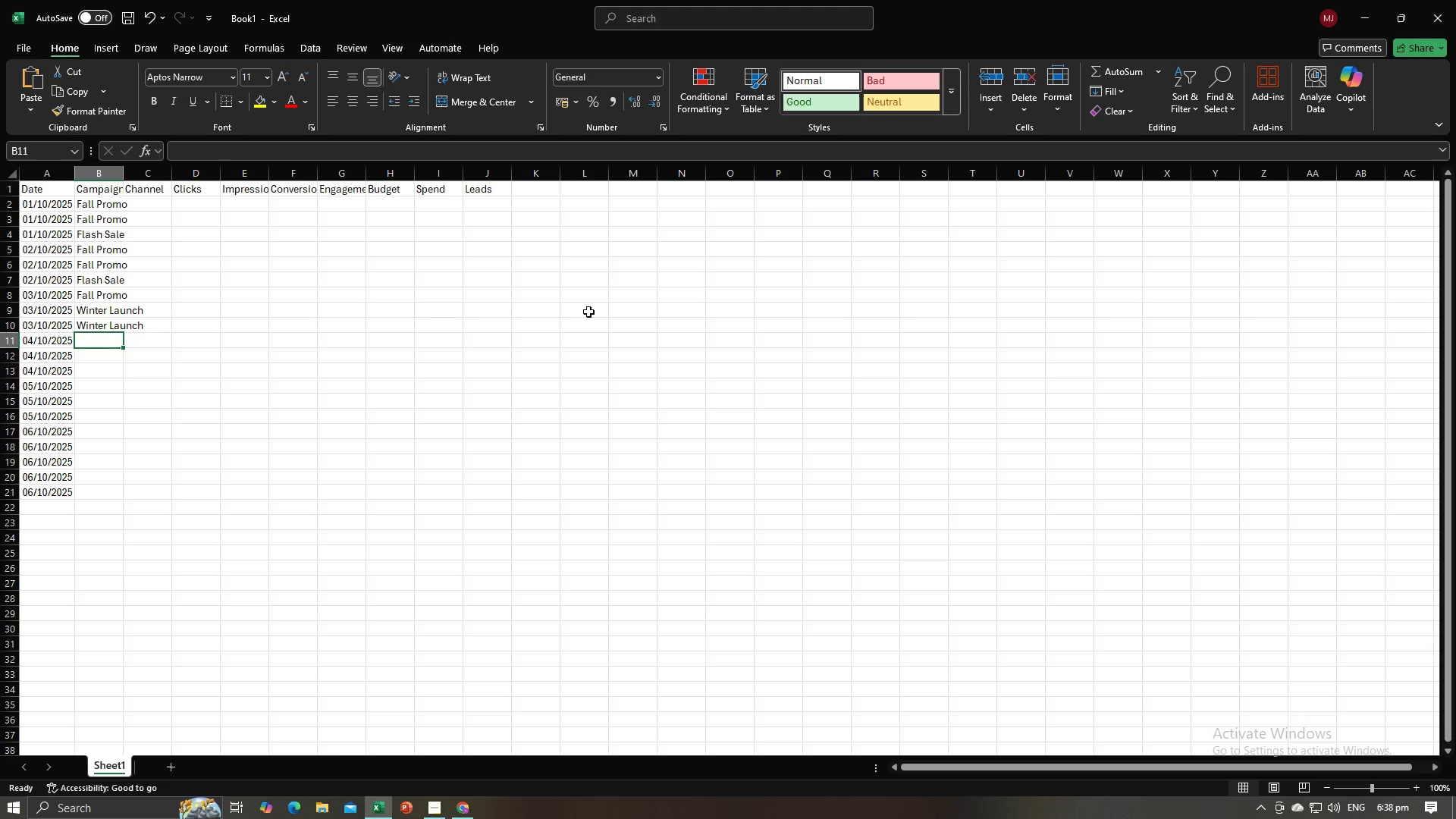 
key(Alt+AltLeft)
 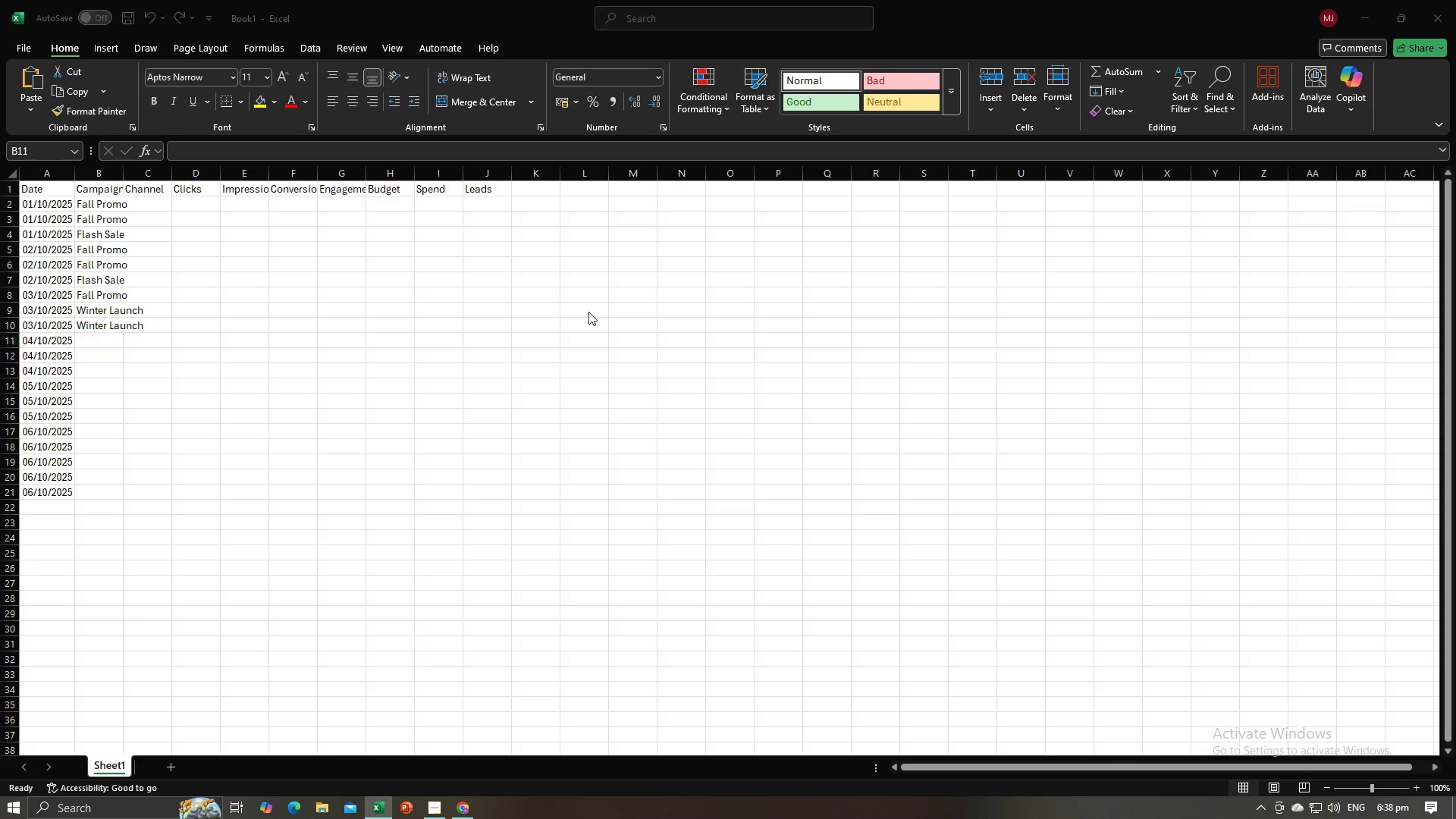 
key(Alt+Tab)
 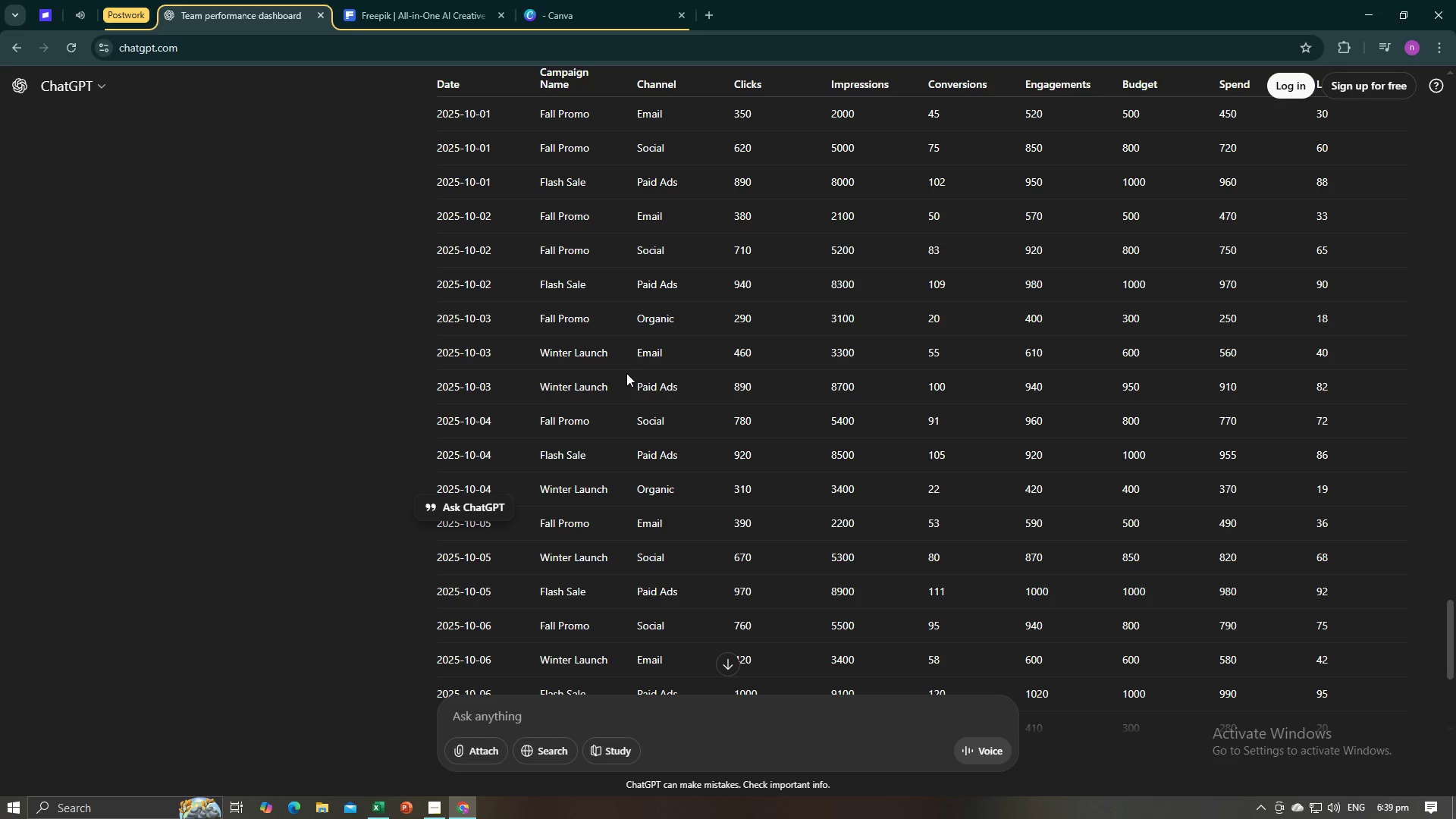 
key(Alt+AltLeft)
 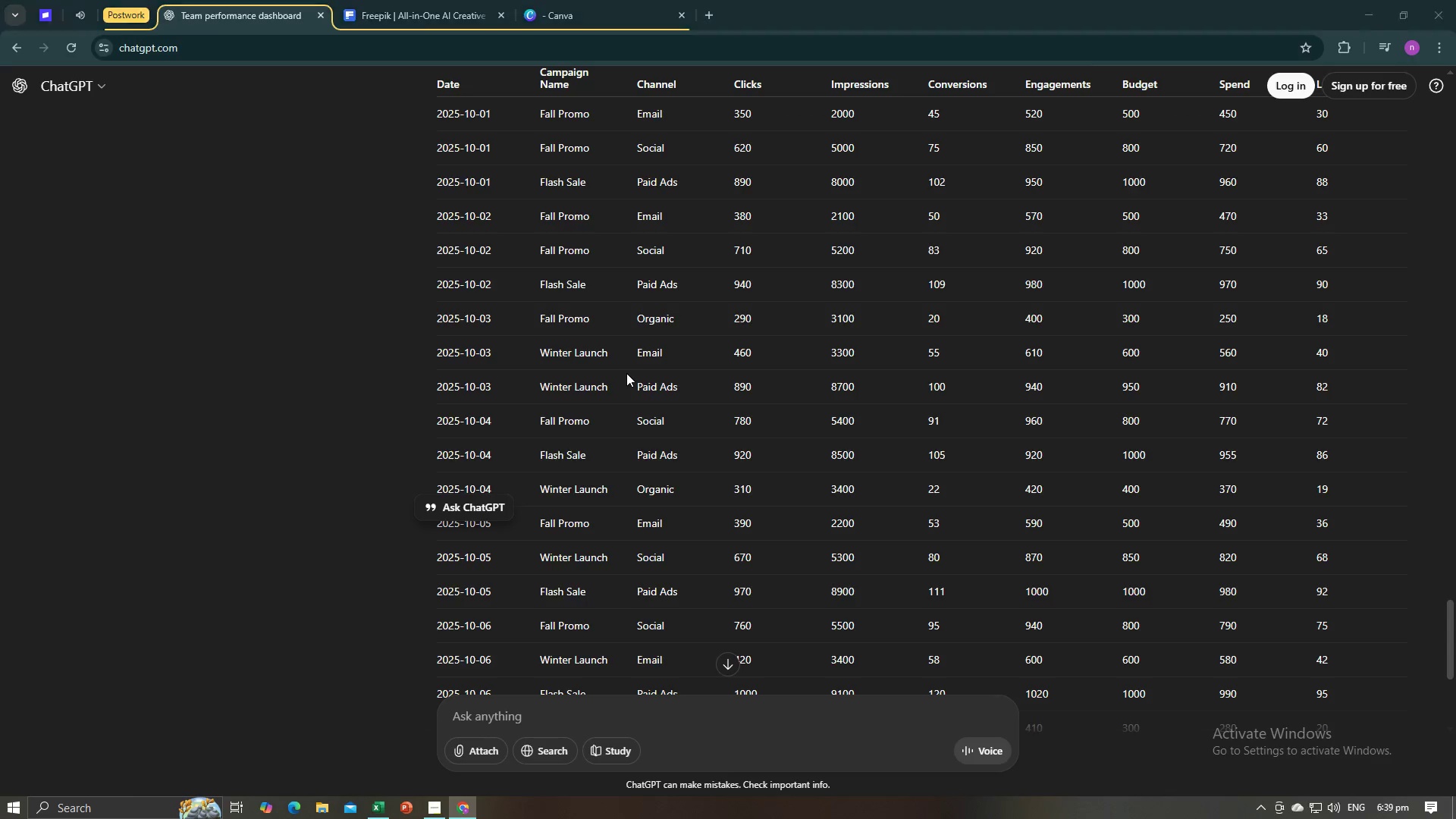 
key(Tab)
type(Fall SA)
key(Backspace)
key(Backspace)
type(Promor)
 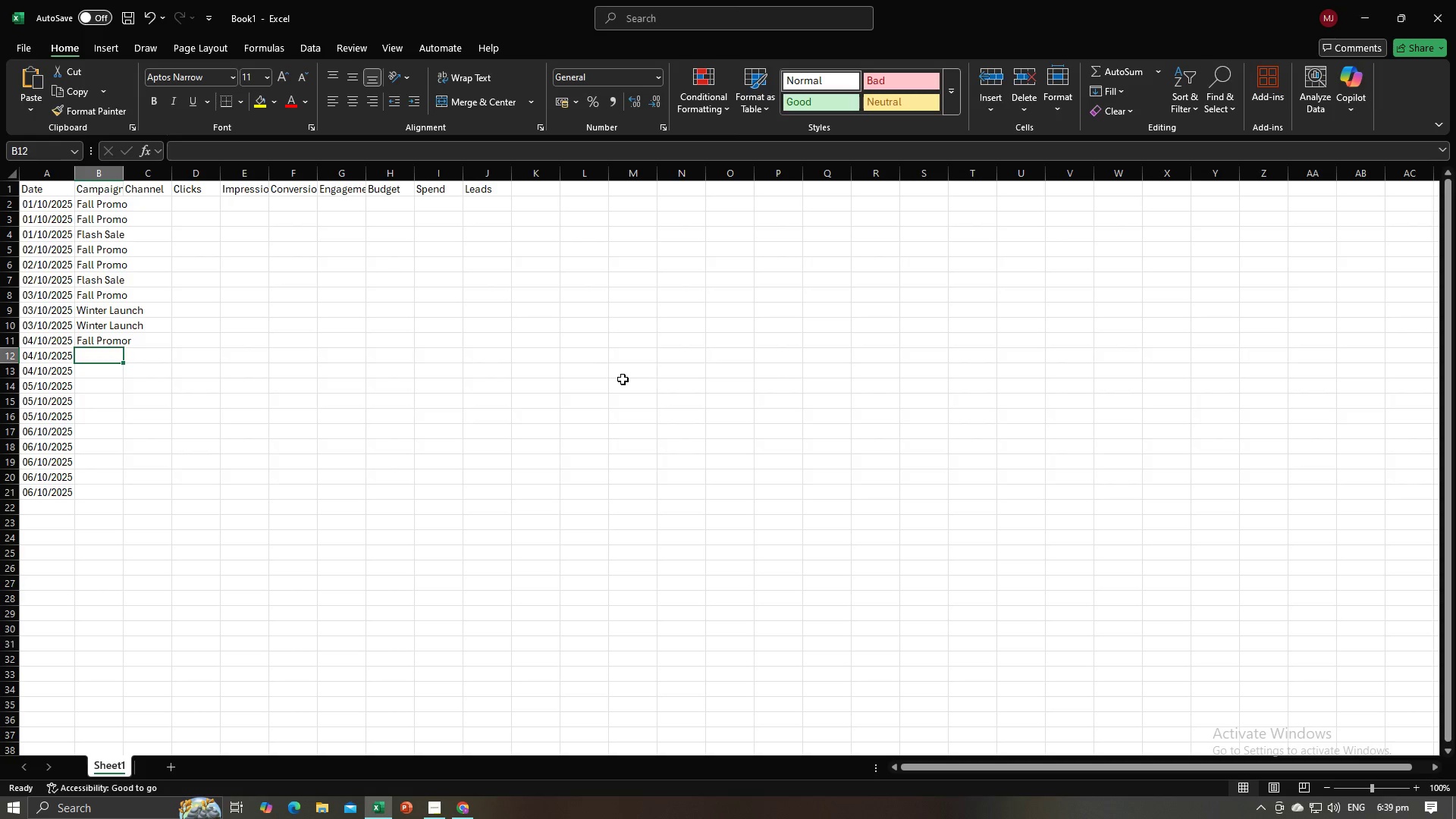 
 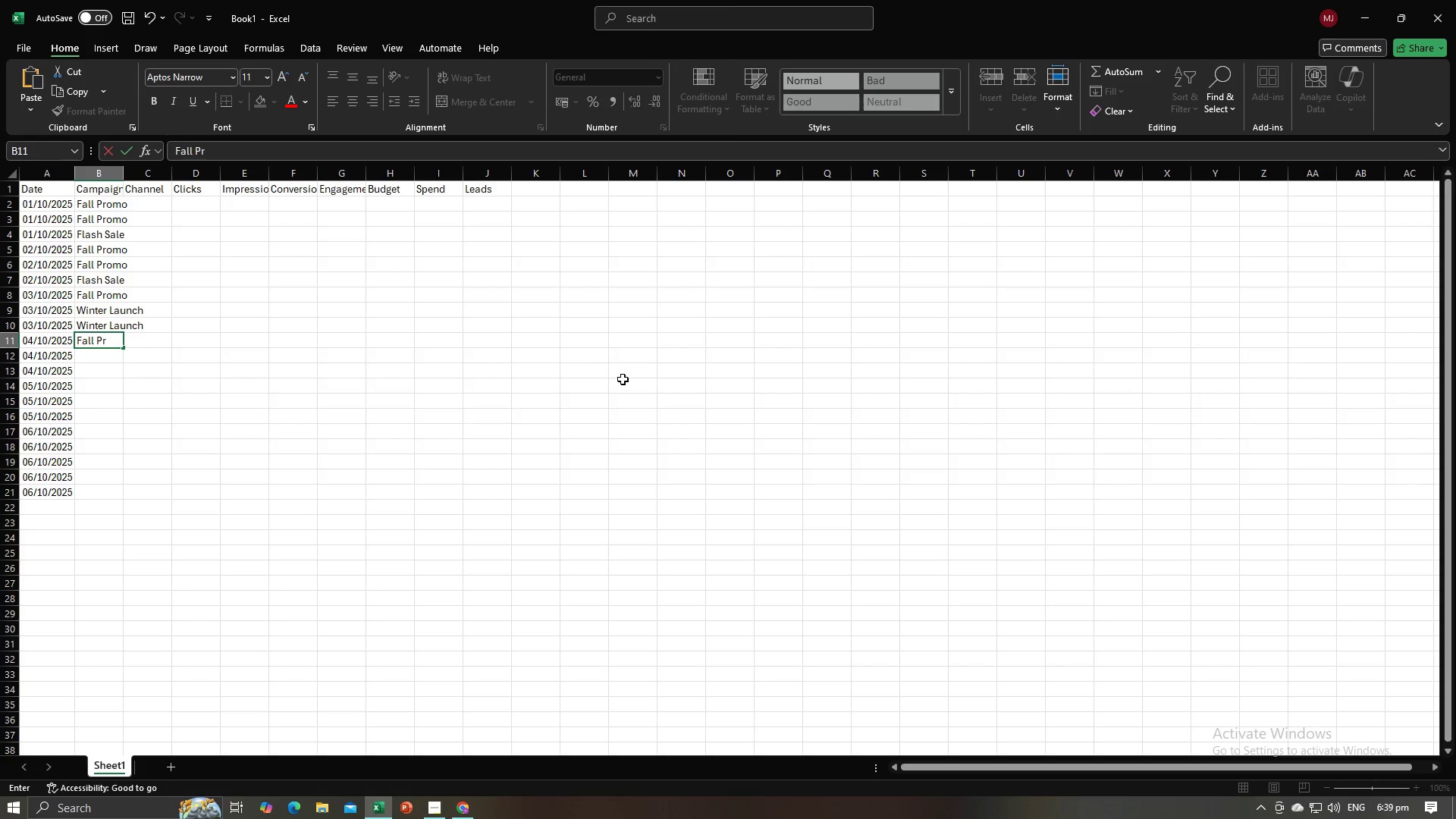 
key(Enter)
 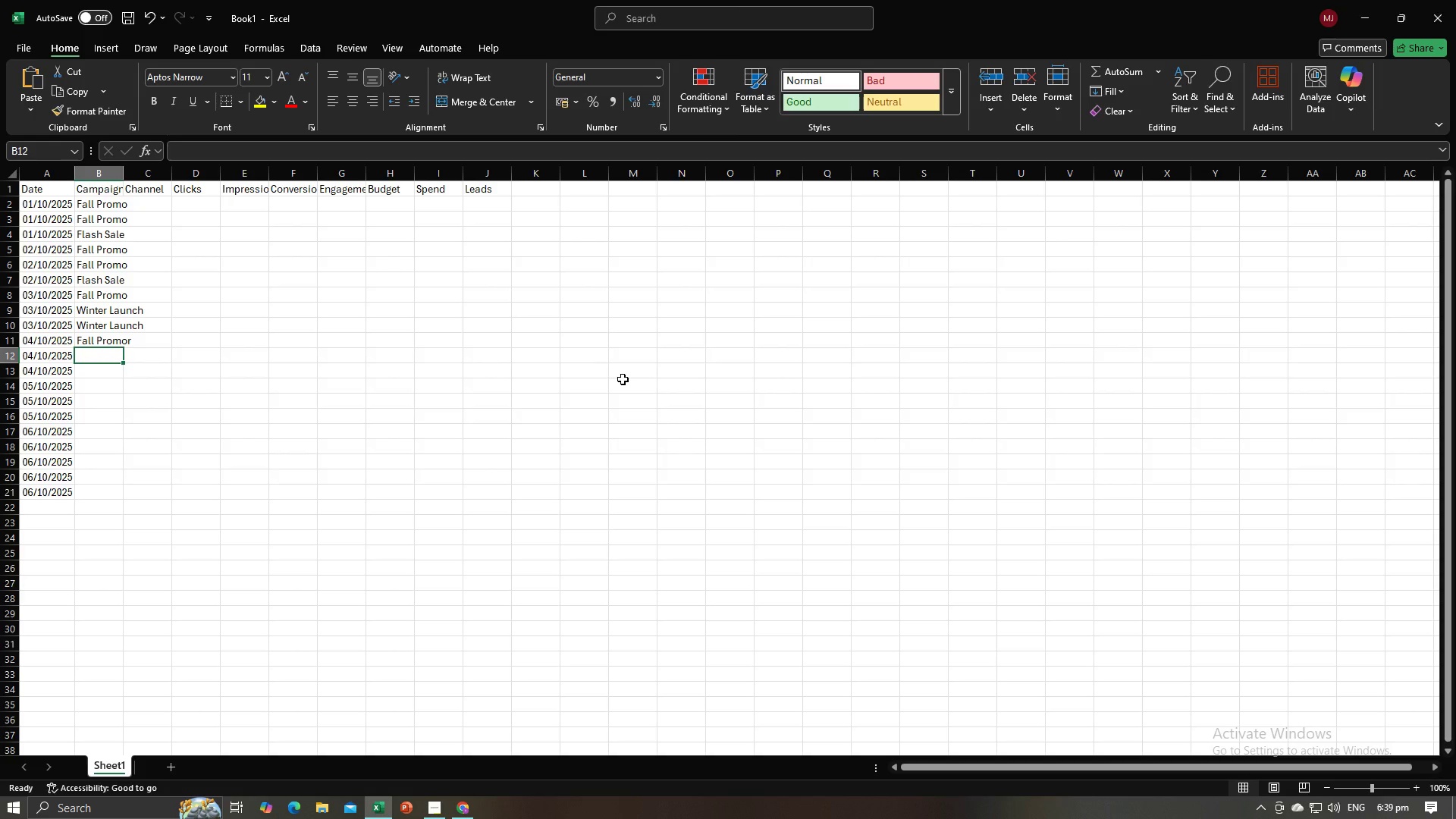 
key(ArrowUp)
 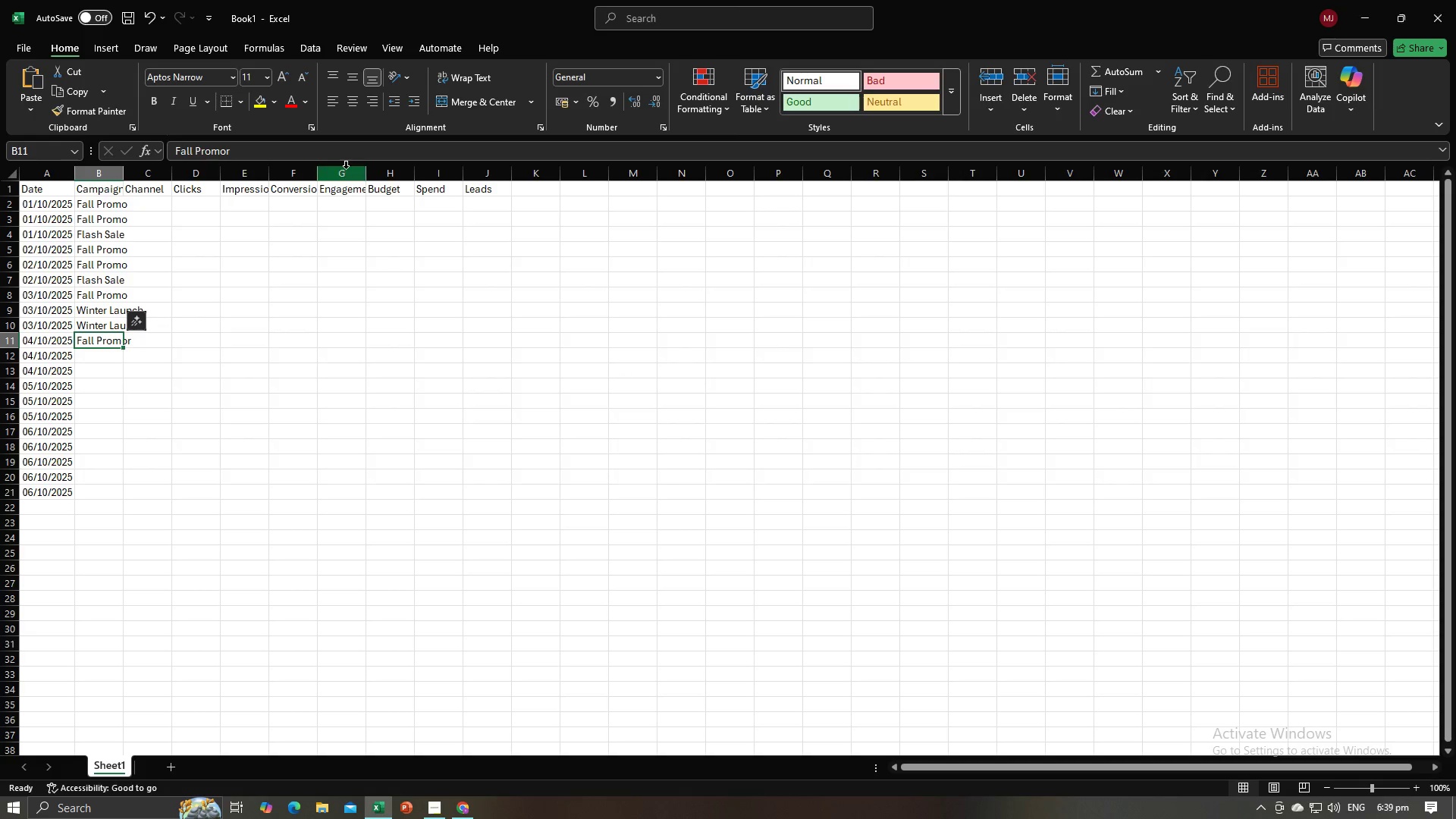 
left_click([347, 158])
 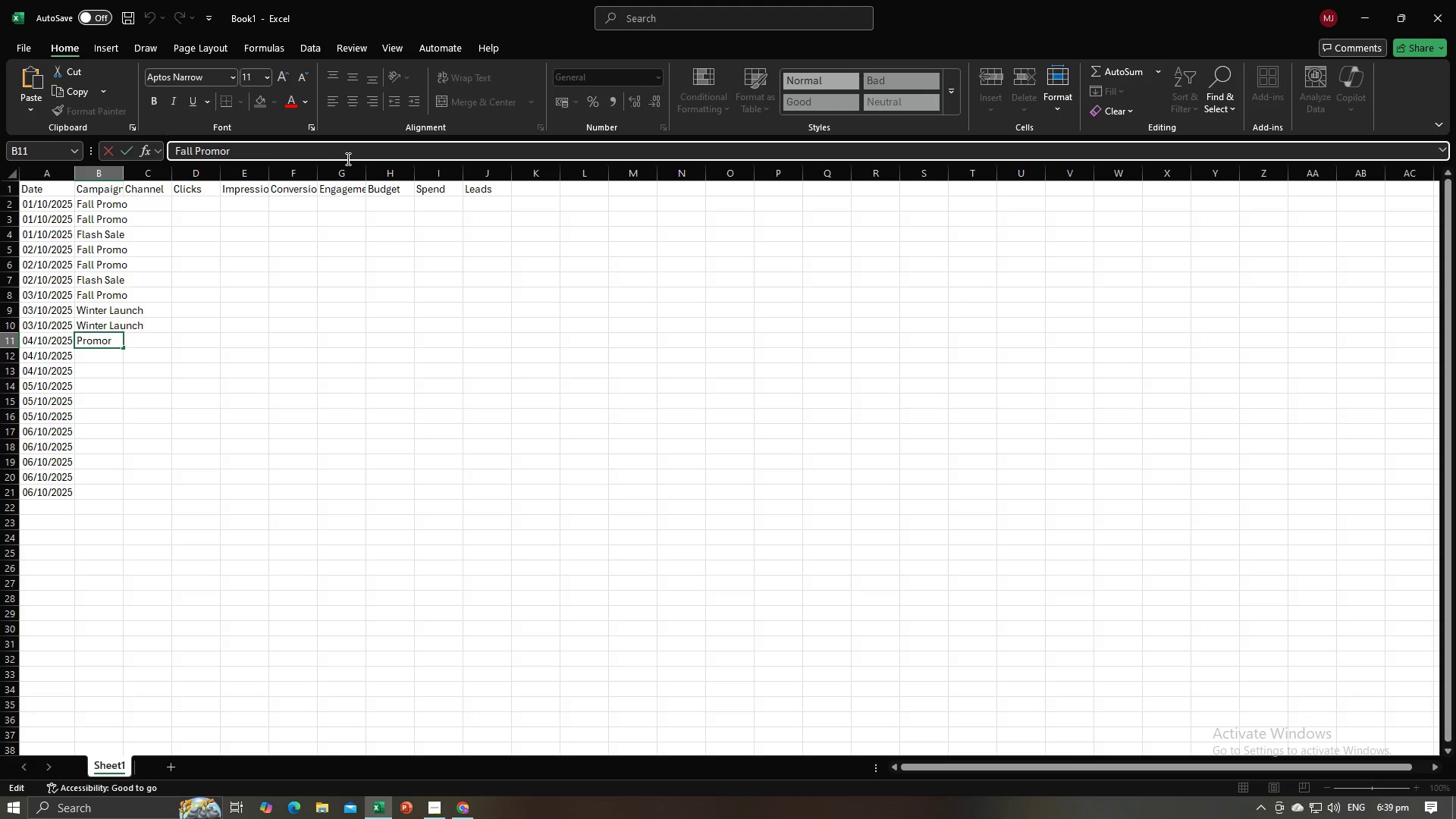 
key(Backspace)
 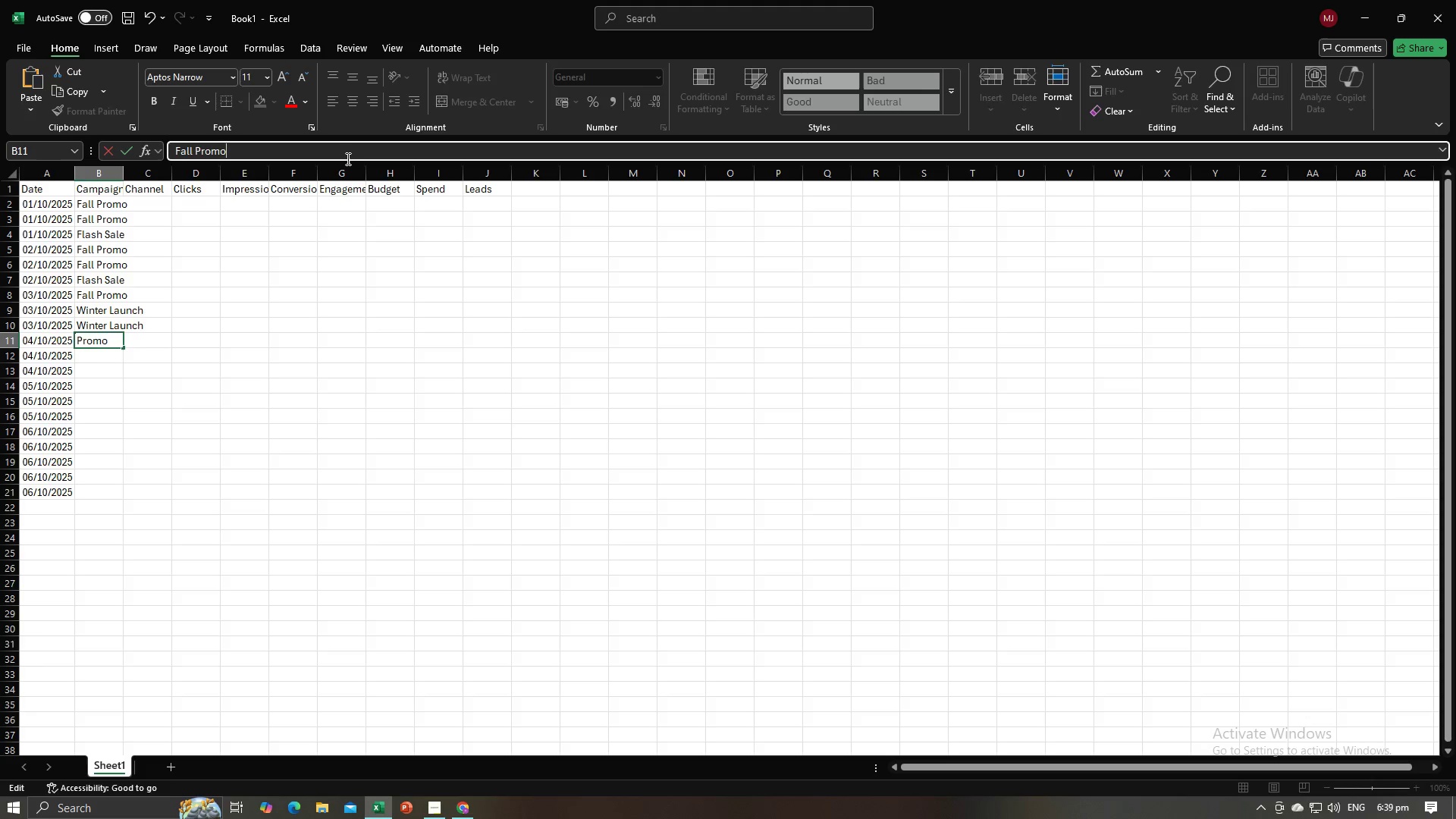 
key(Enter)
 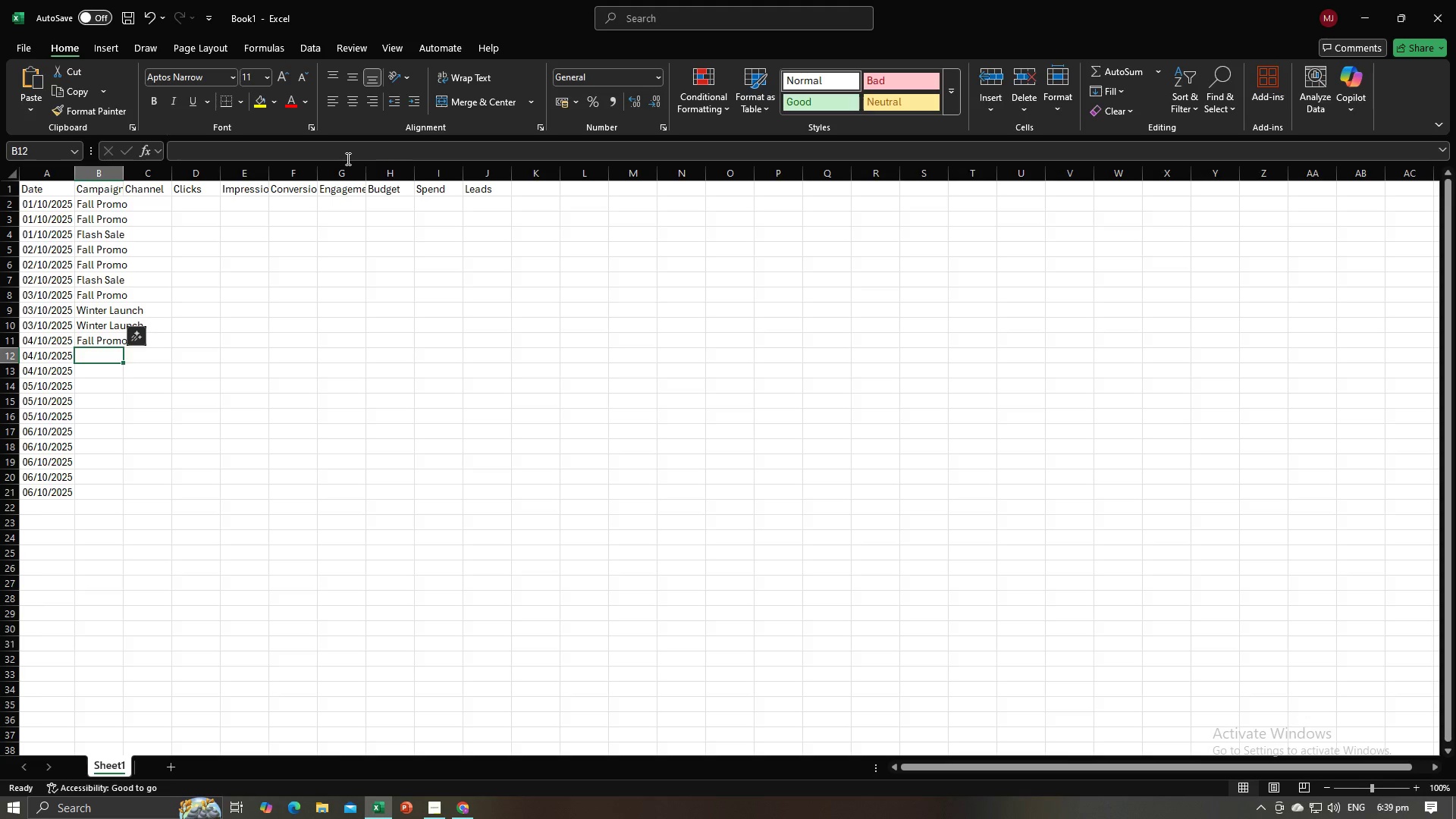 
key(Tab)
 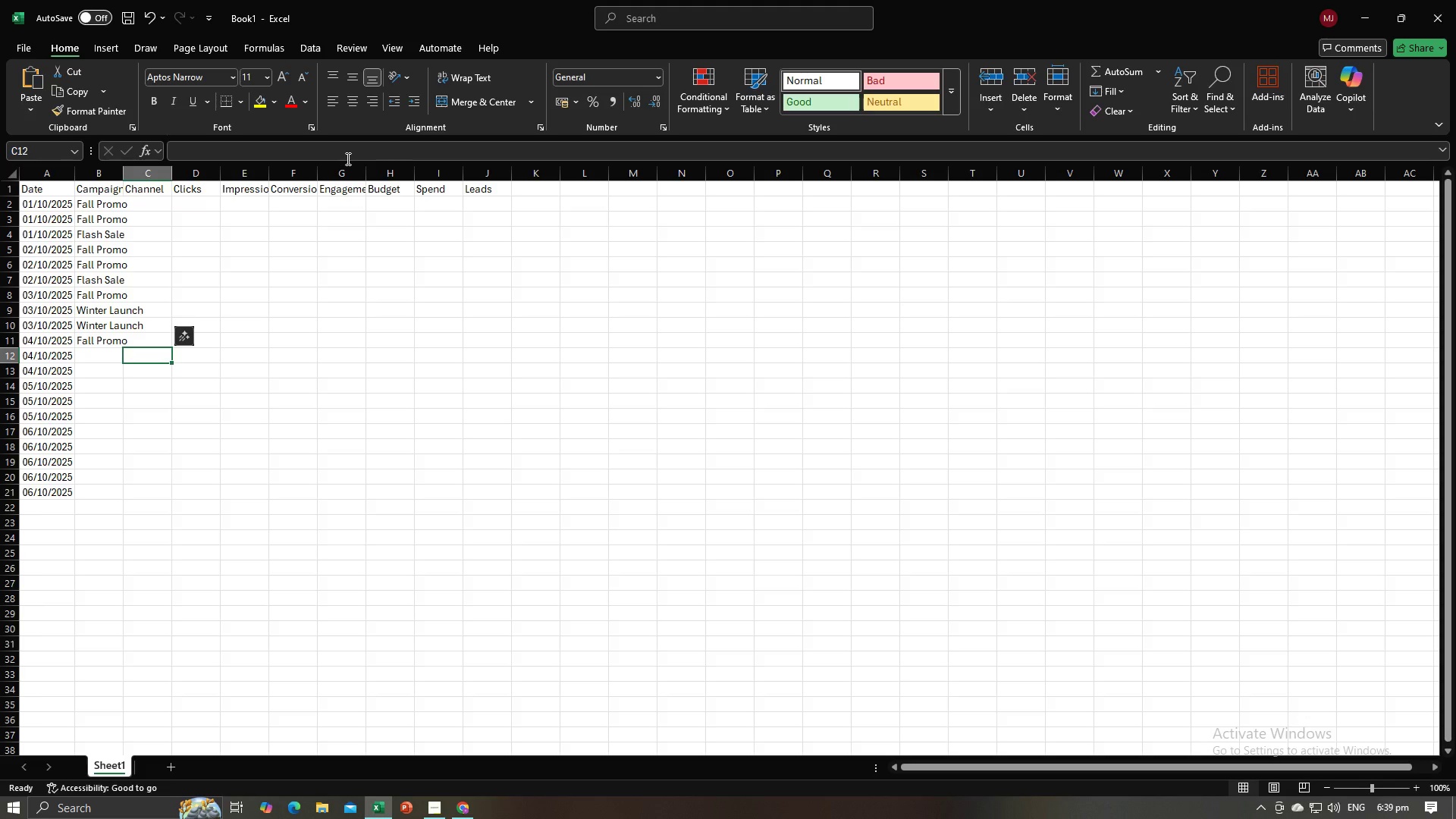 
key(ArrowLeft)
 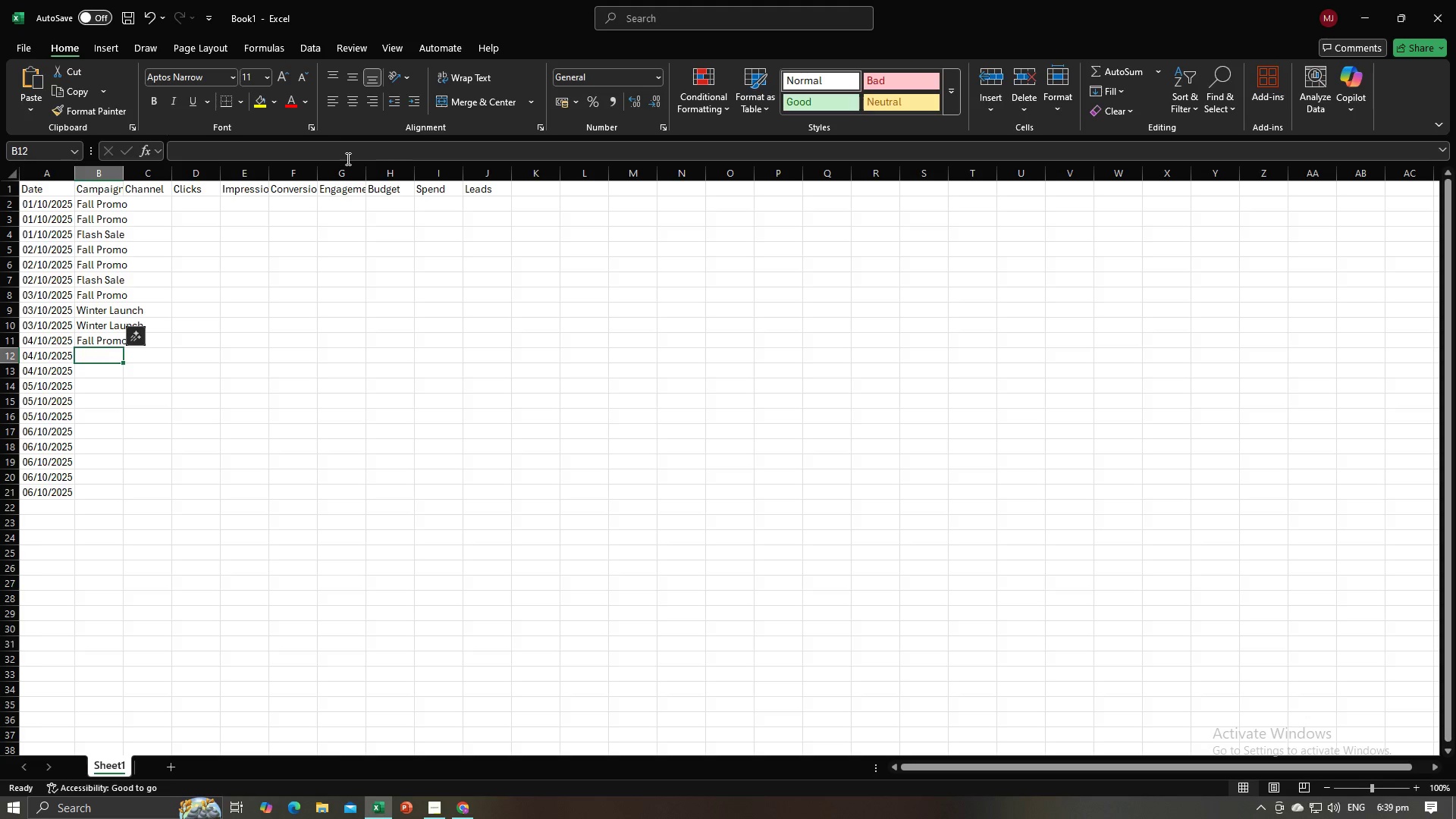 
key(Alt+AltLeft)
 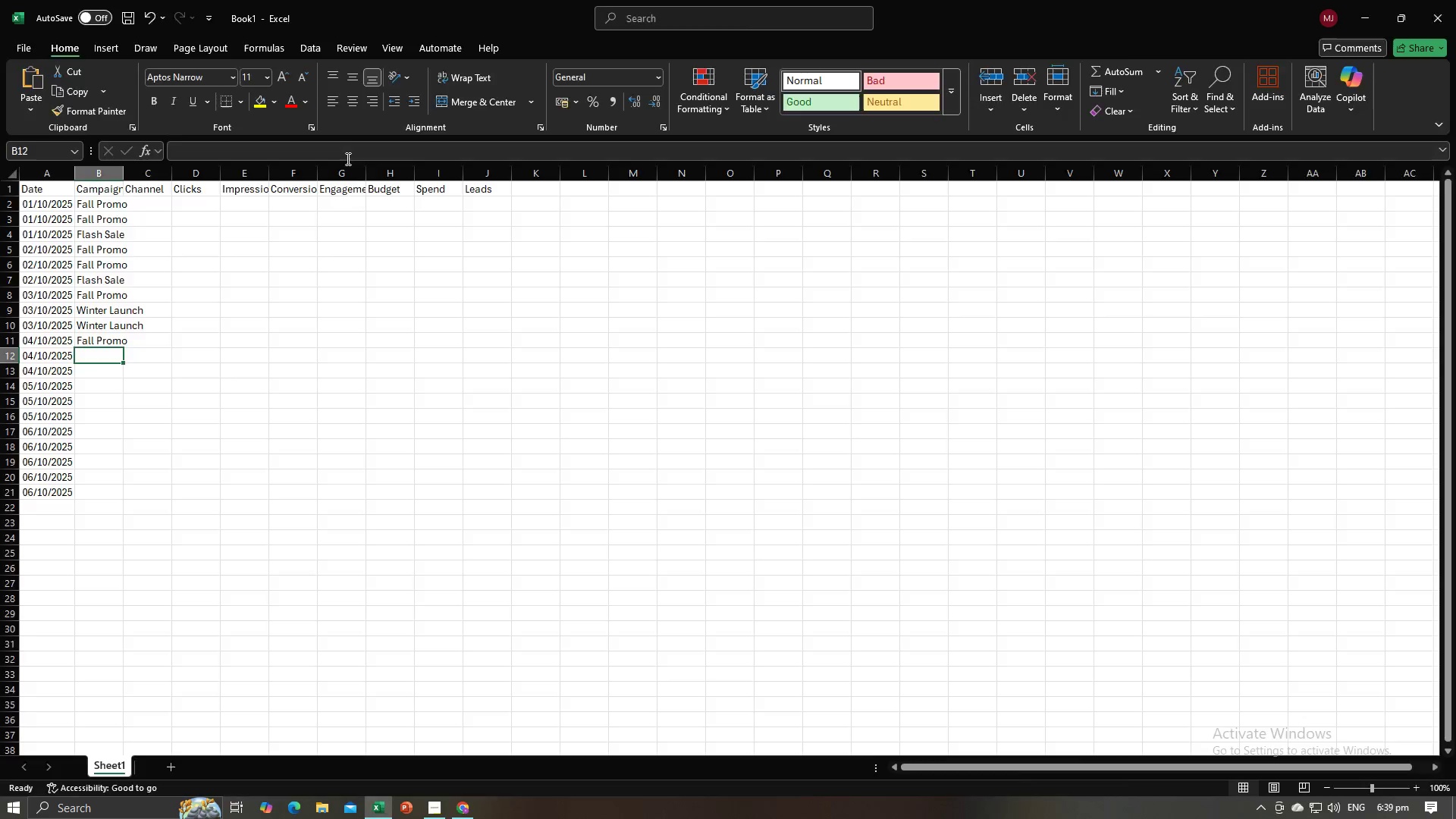 
key(Alt+Tab)
 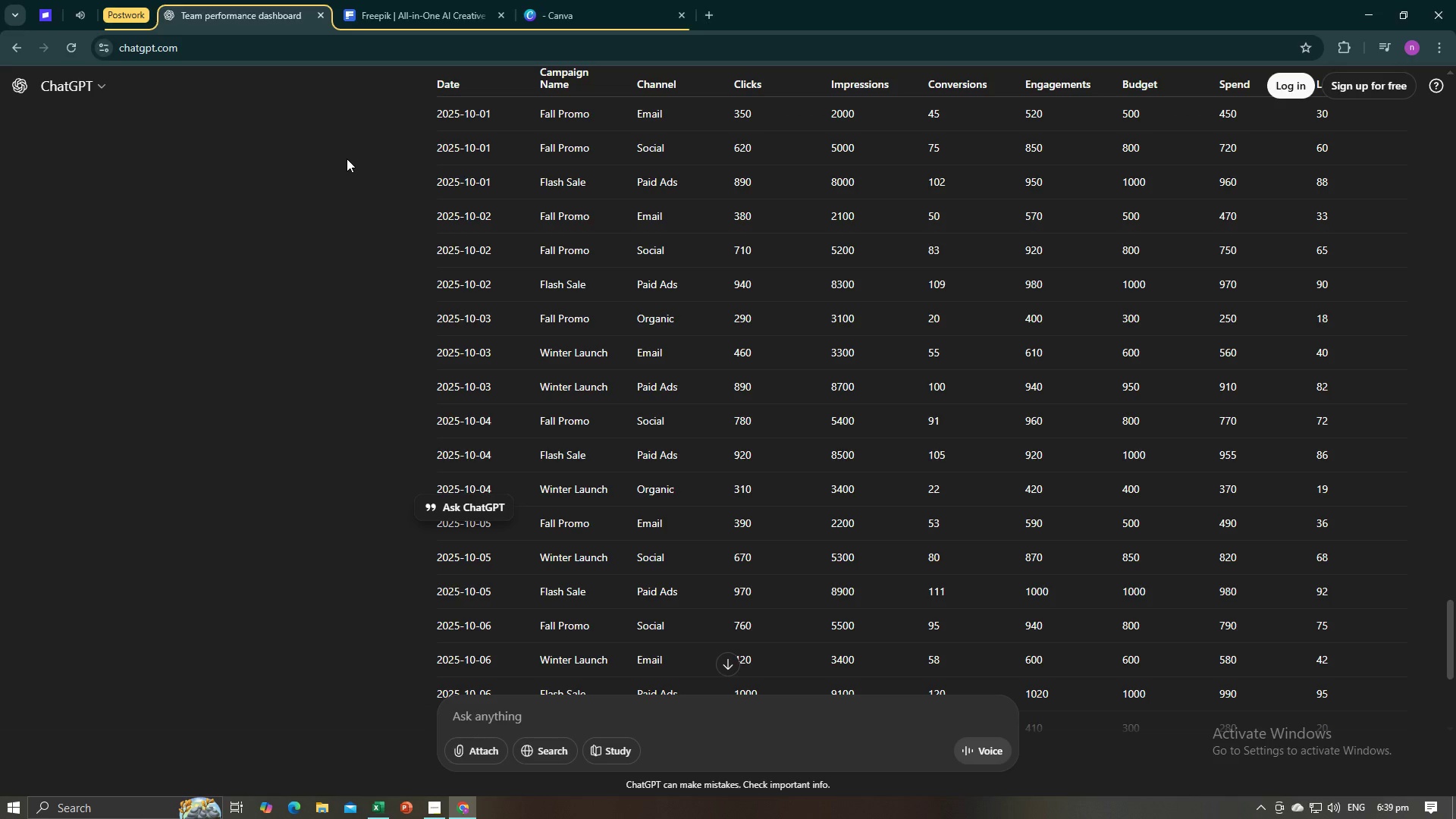 
key(Alt+AltLeft)
 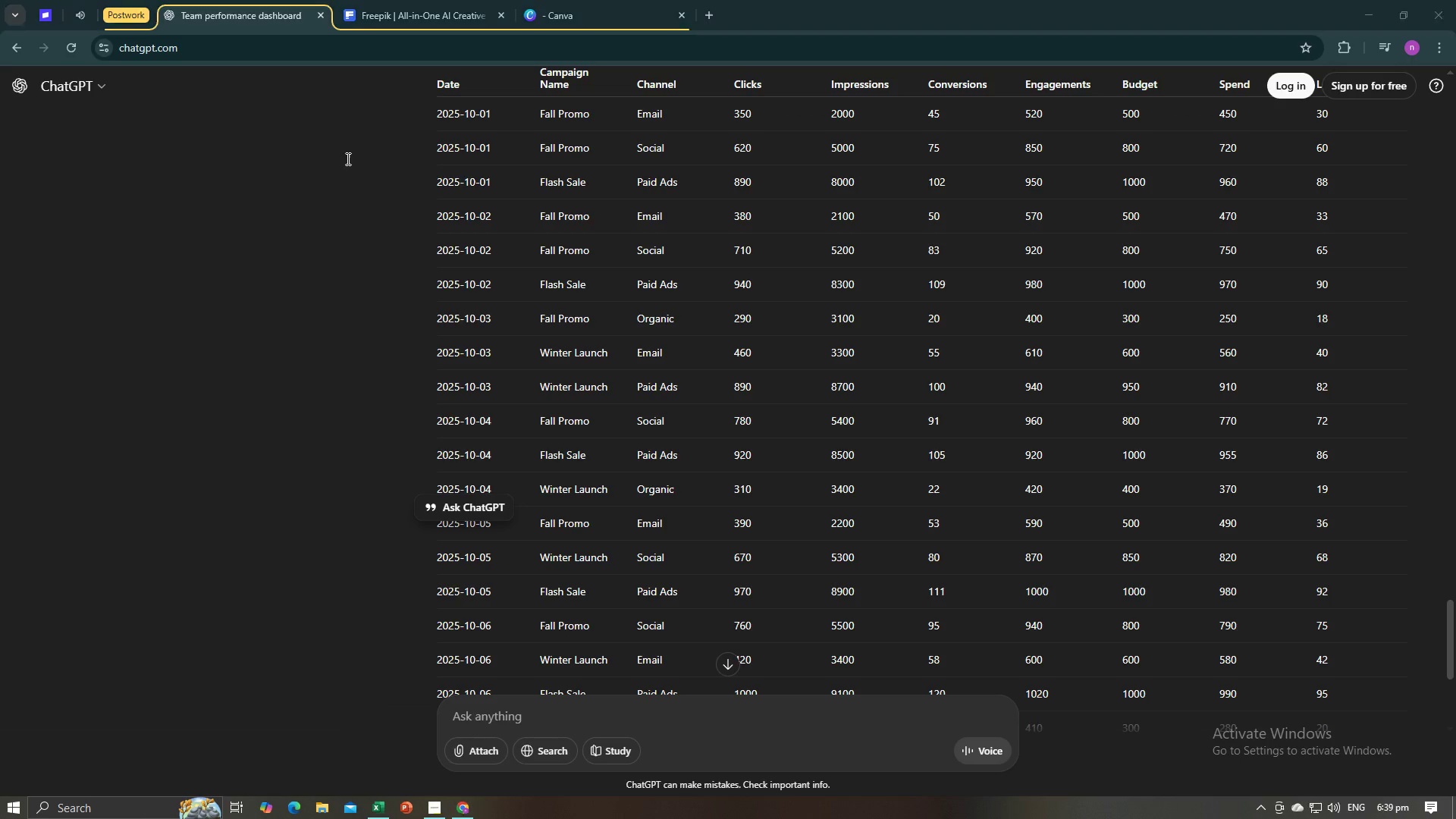 
key(Tab)
type(Flash Sale)
 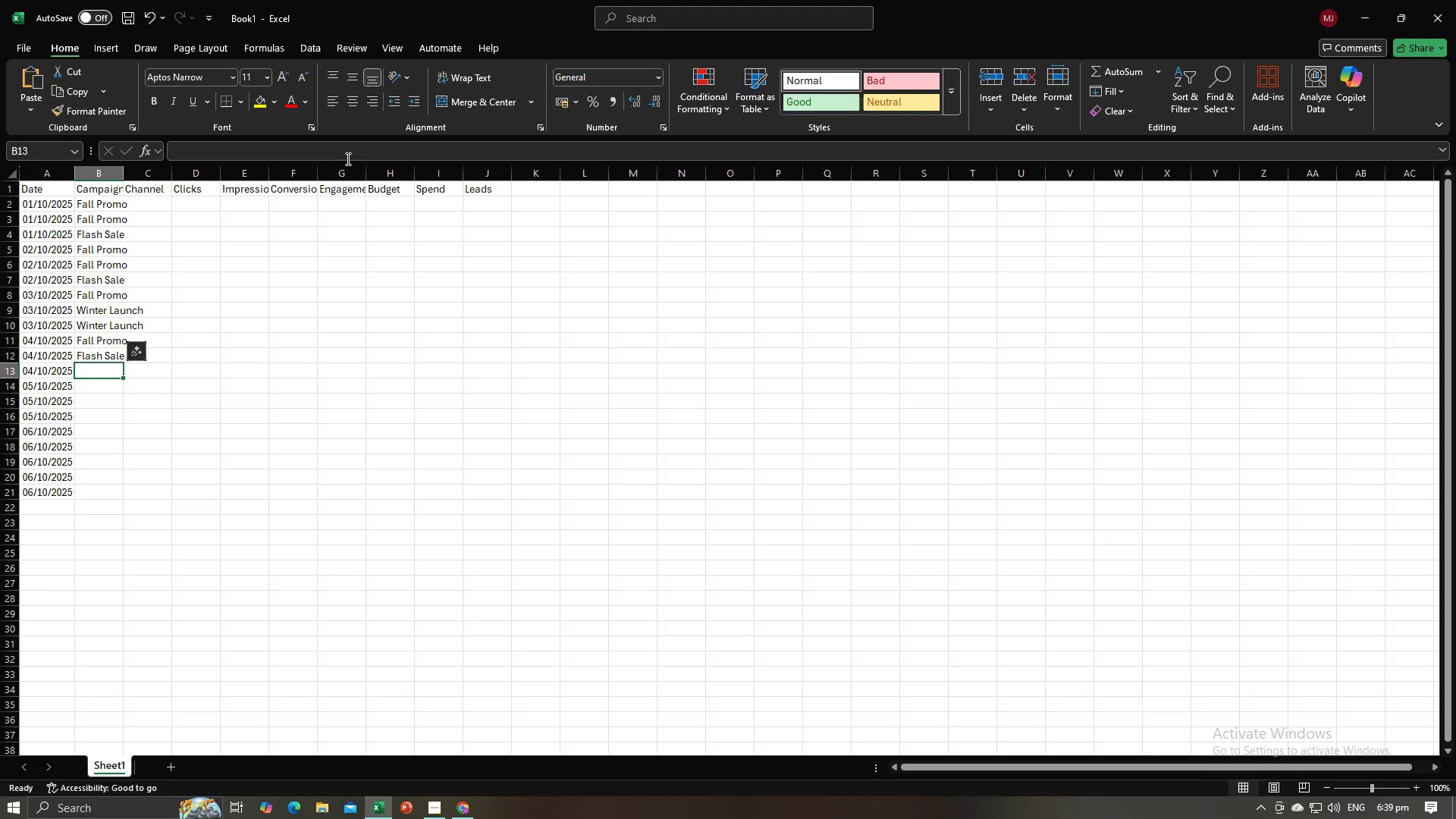 
 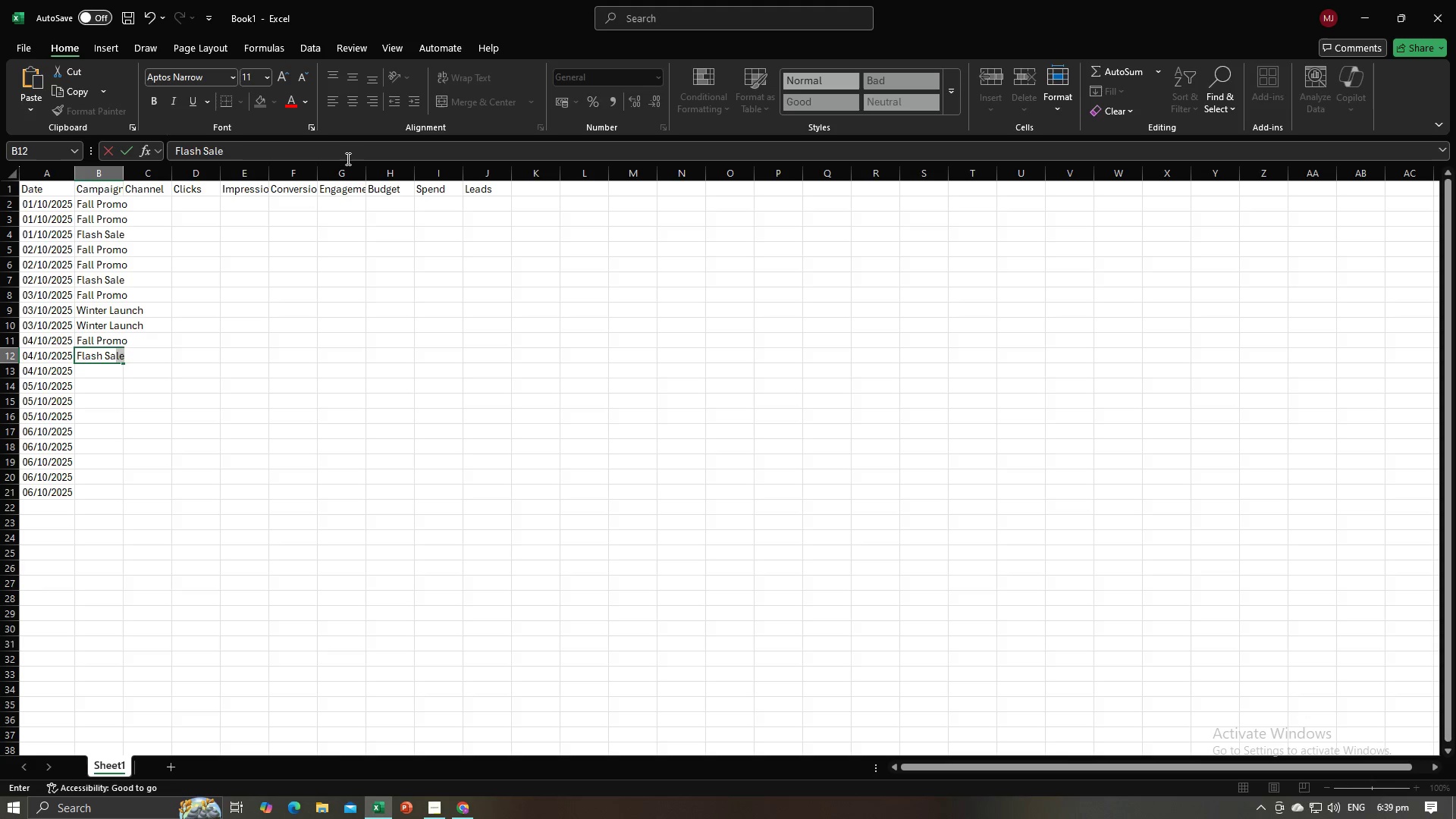 
key(Enter)
 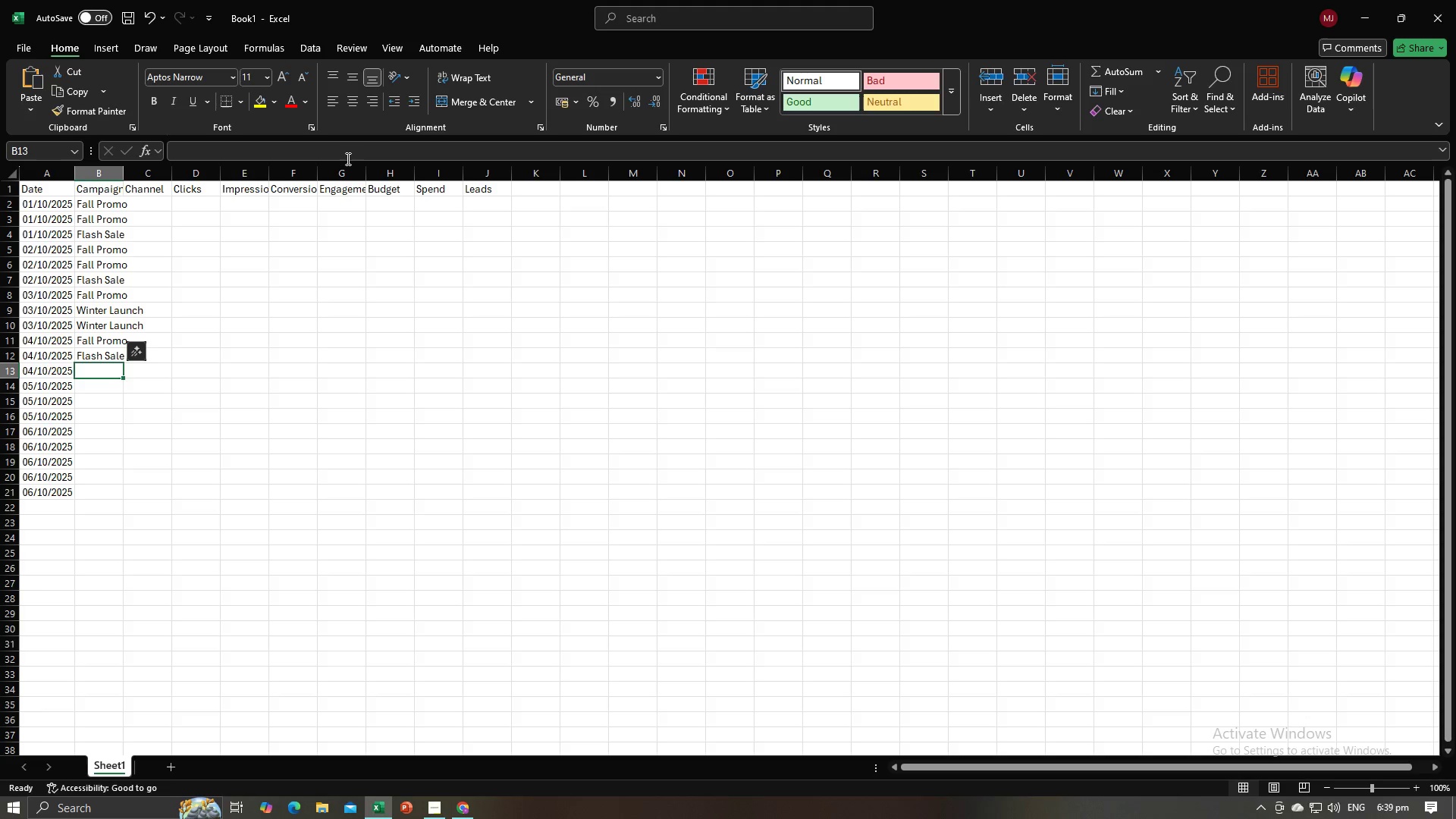 
key(Alt+AltLeft)
 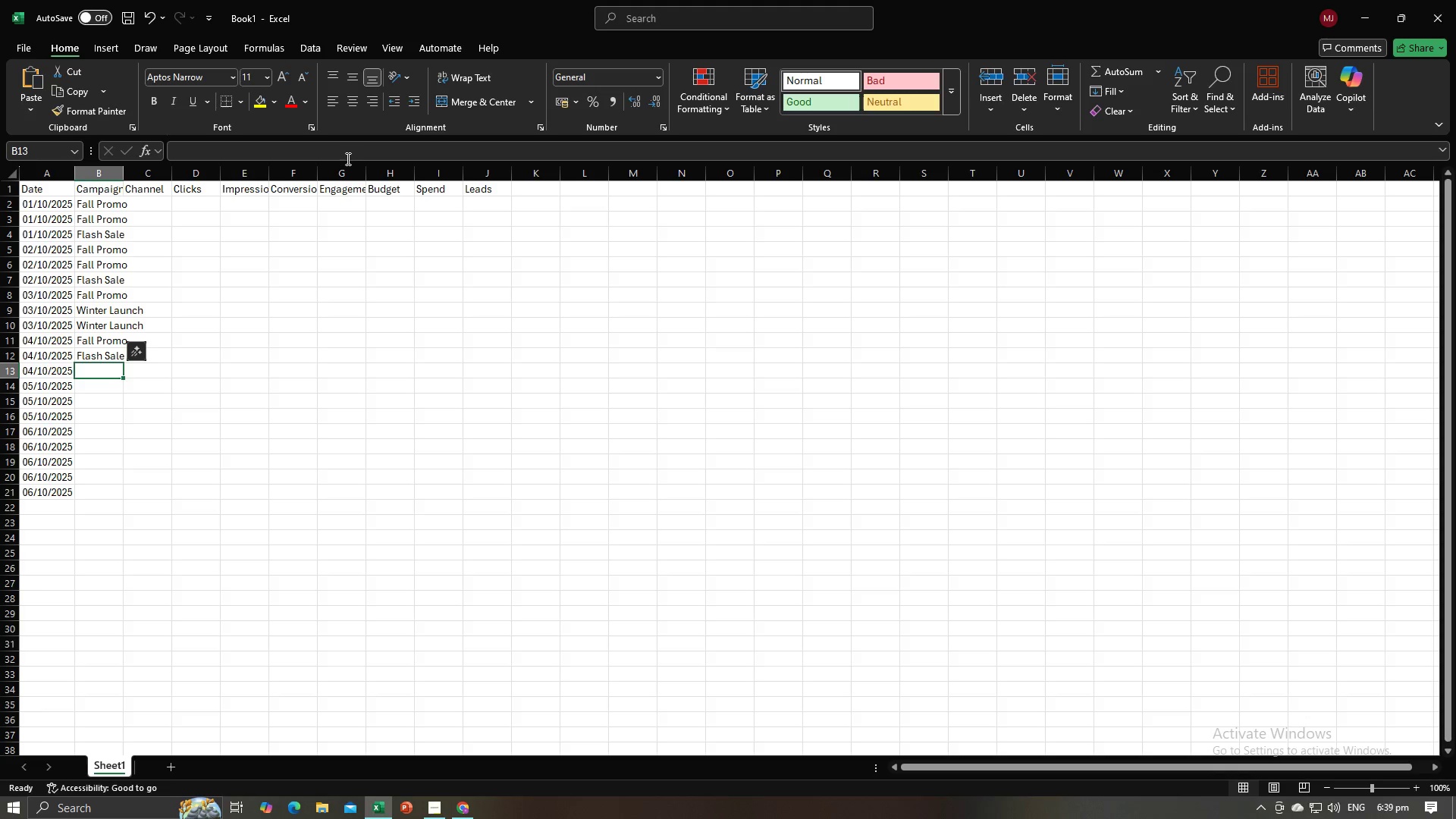 
key(Alt+Tab)
 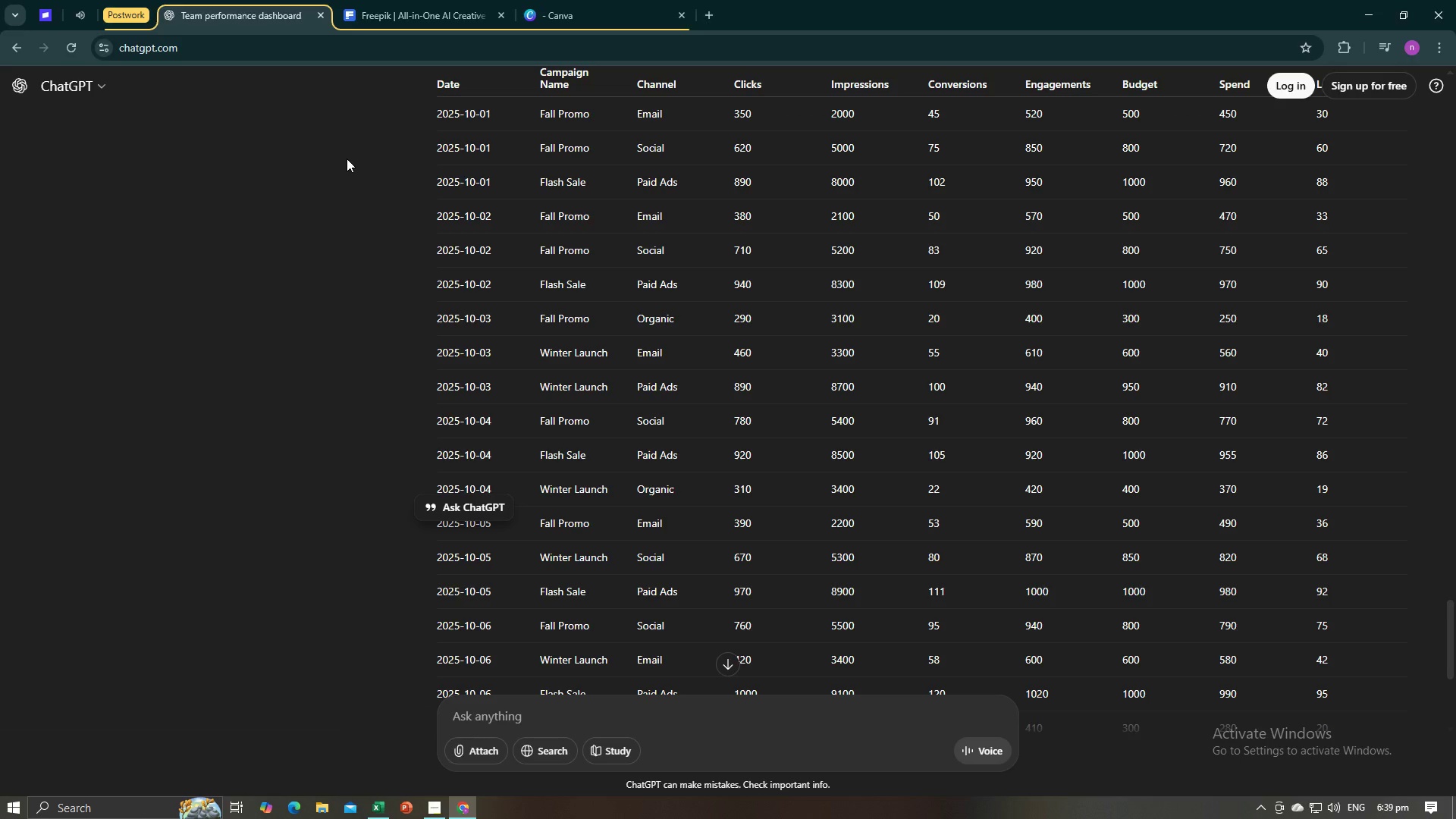 
key(Alt+AltLeft)
 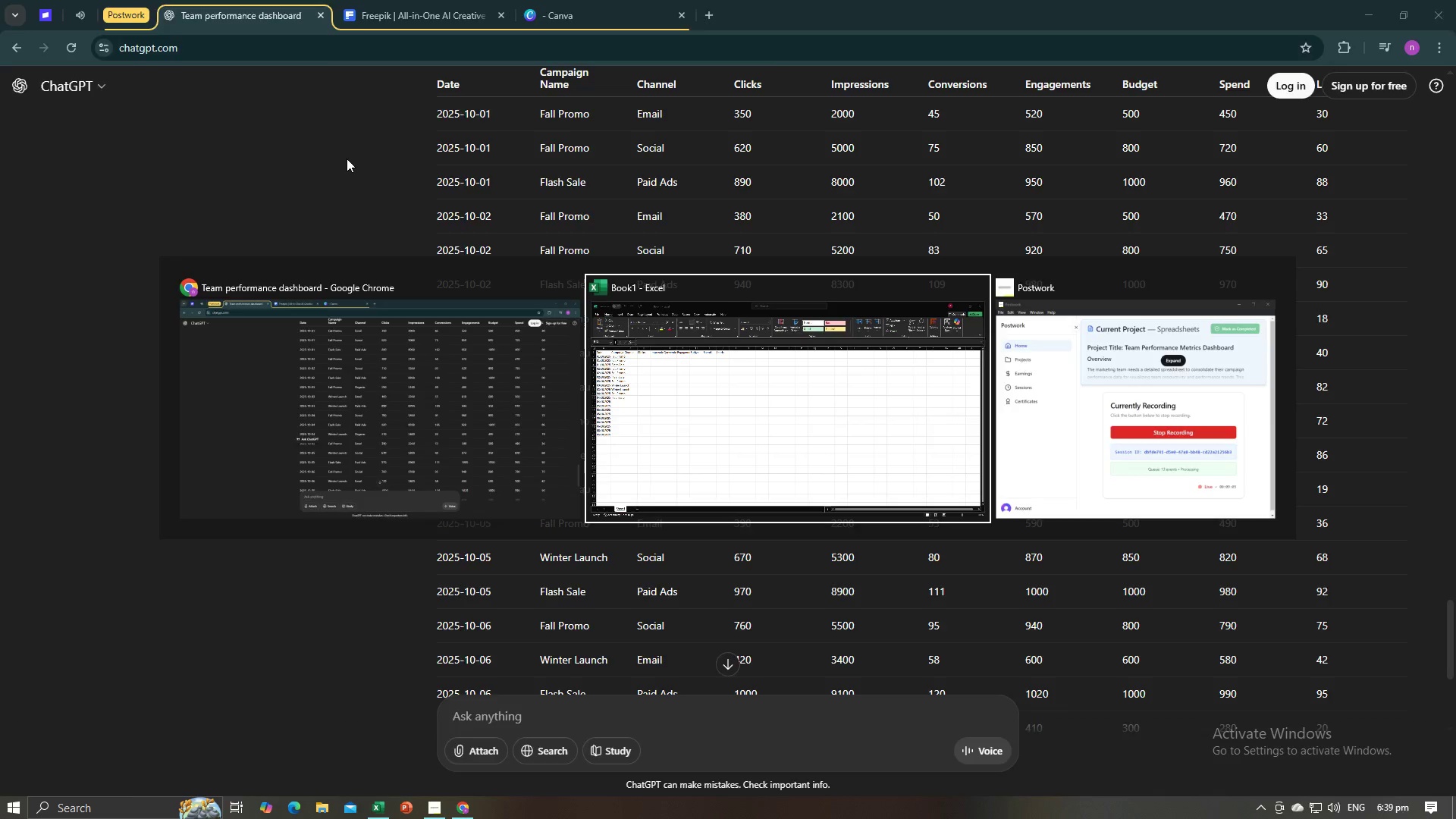 
key(Tab)
type(Wine)
key(Backspace)
type(ter)
 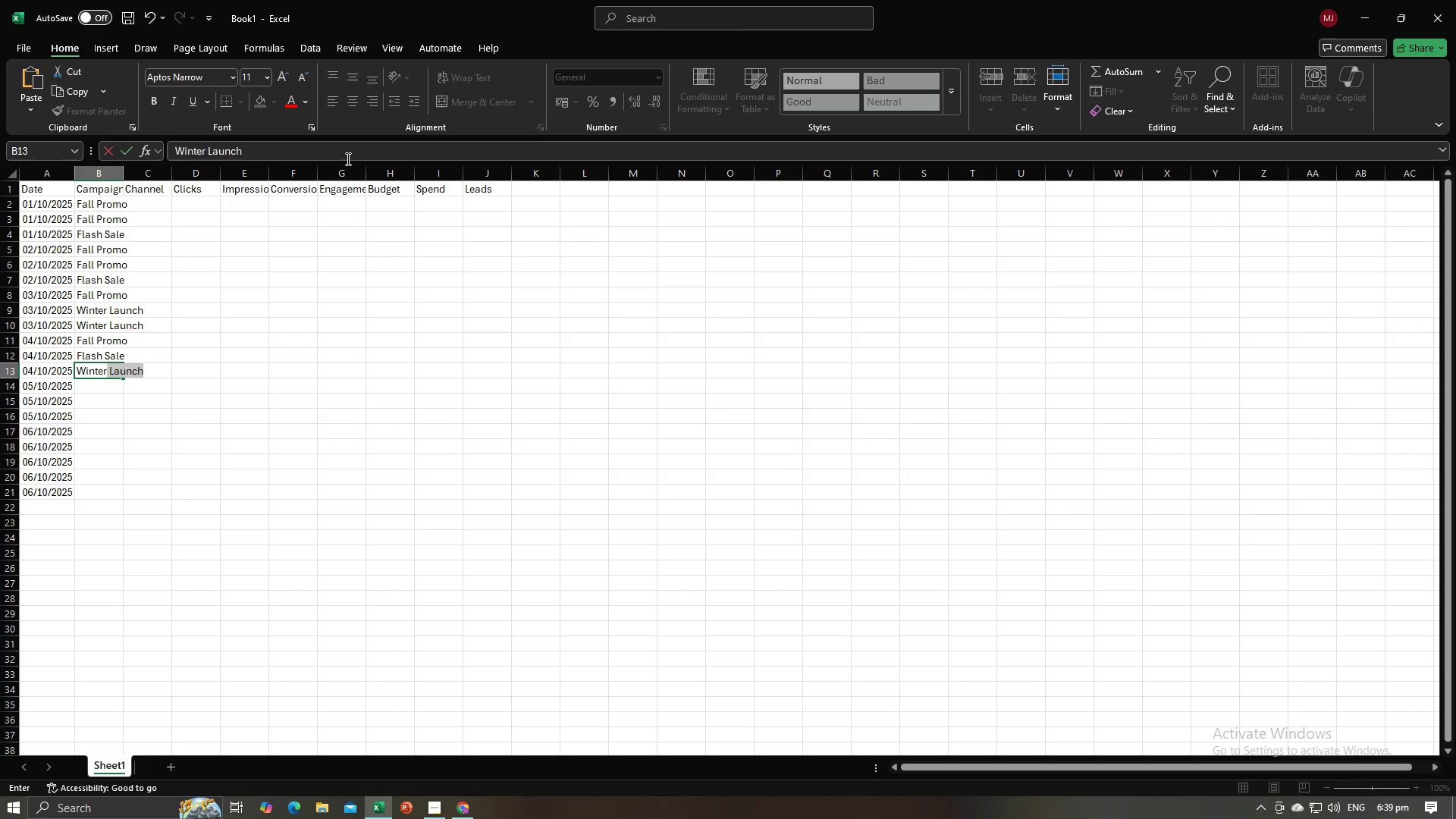 
key(Enter)
 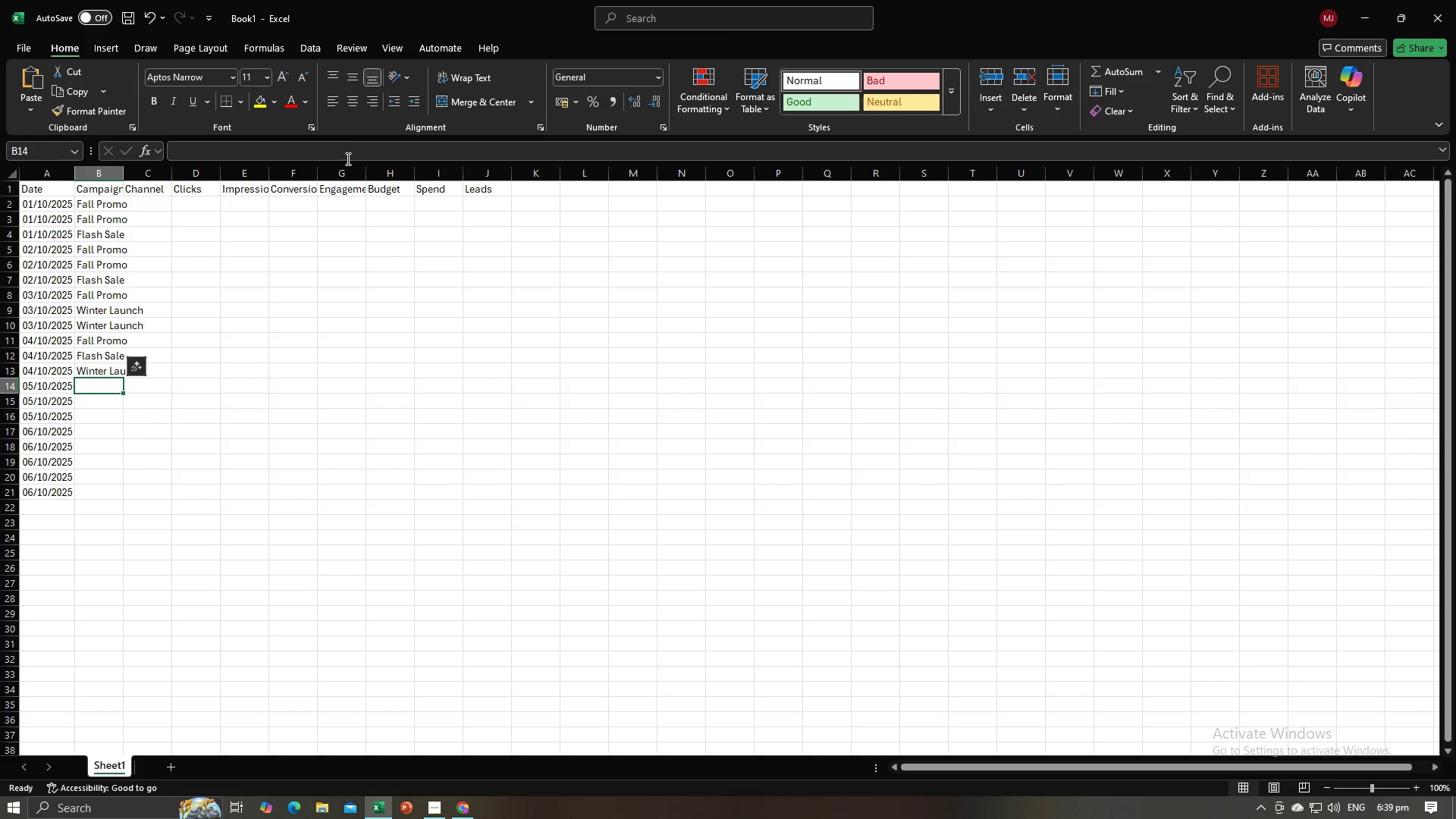 
key(Alt+AltLeft)
 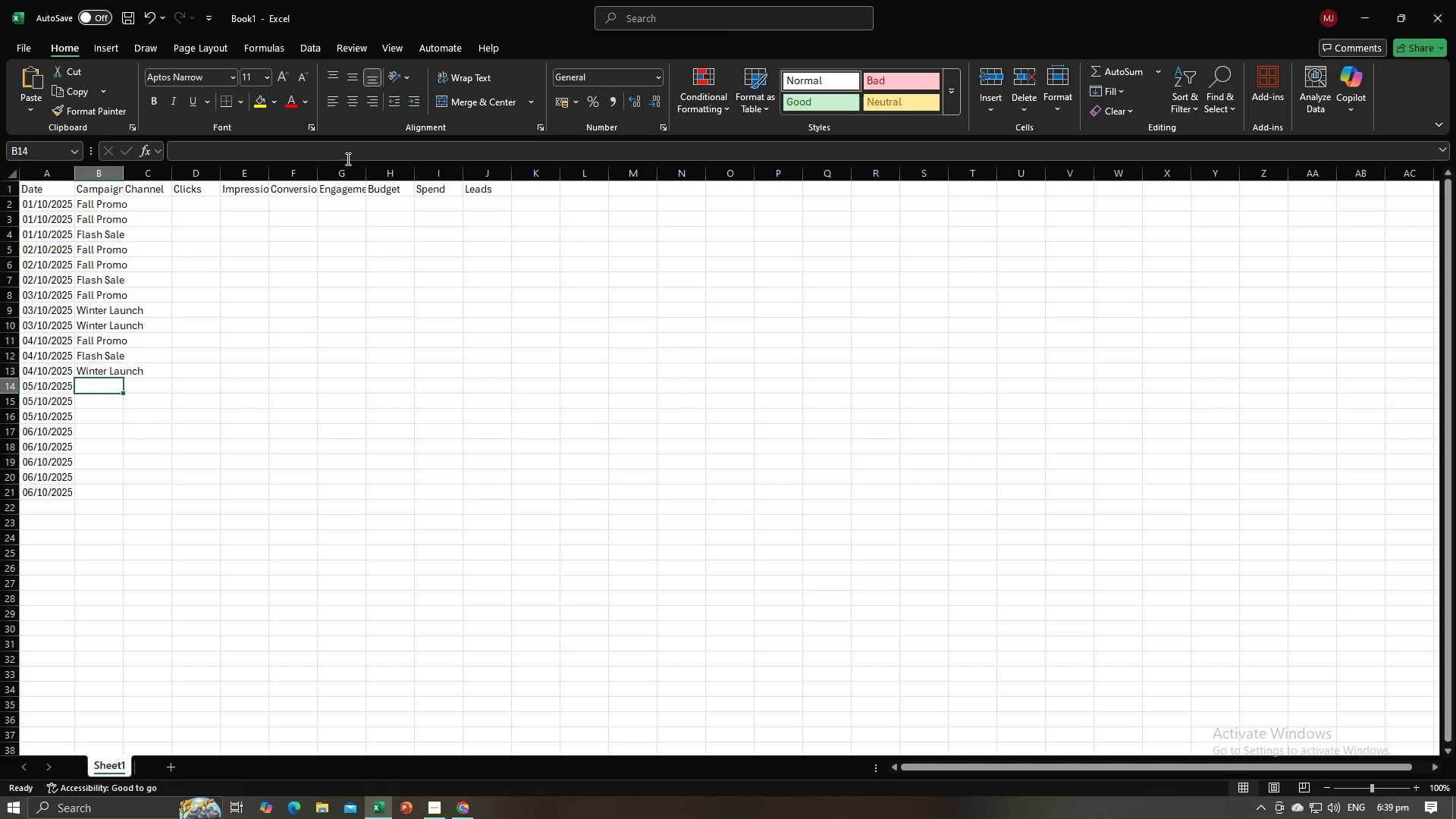 
key(Alt+Tab)
 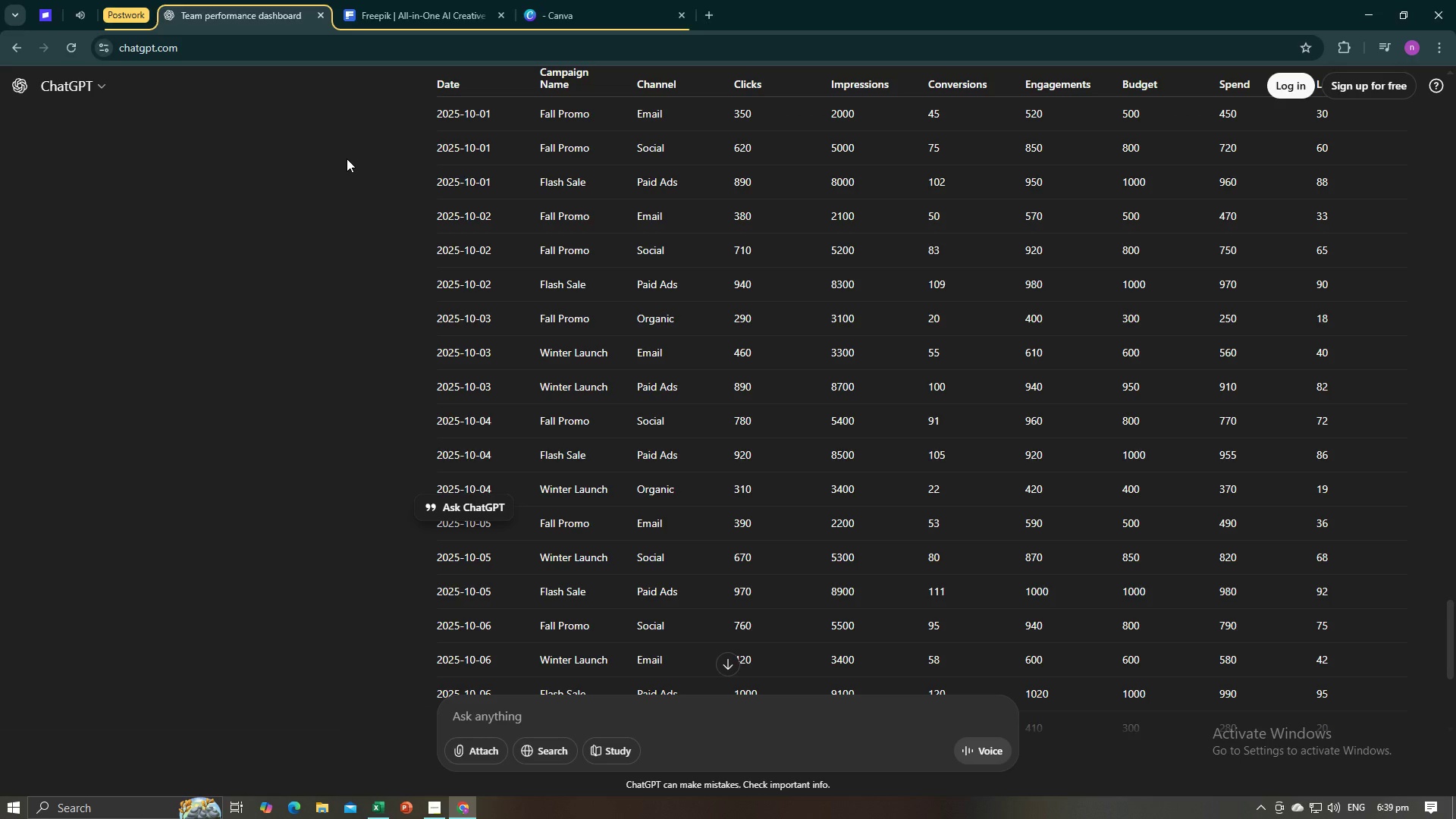 
key(Alt+AltLeft)
 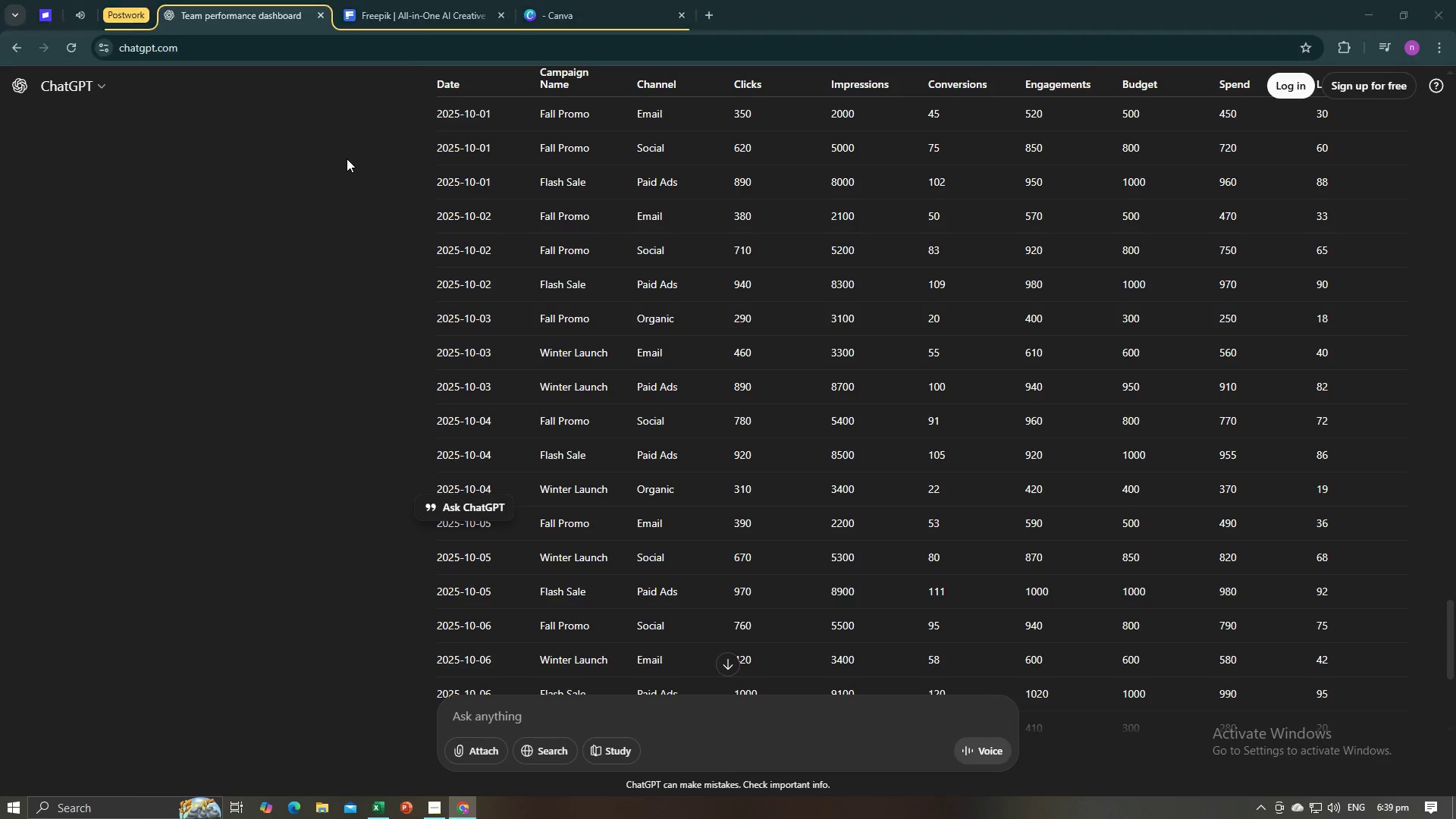 
key(Alt+Tab)
 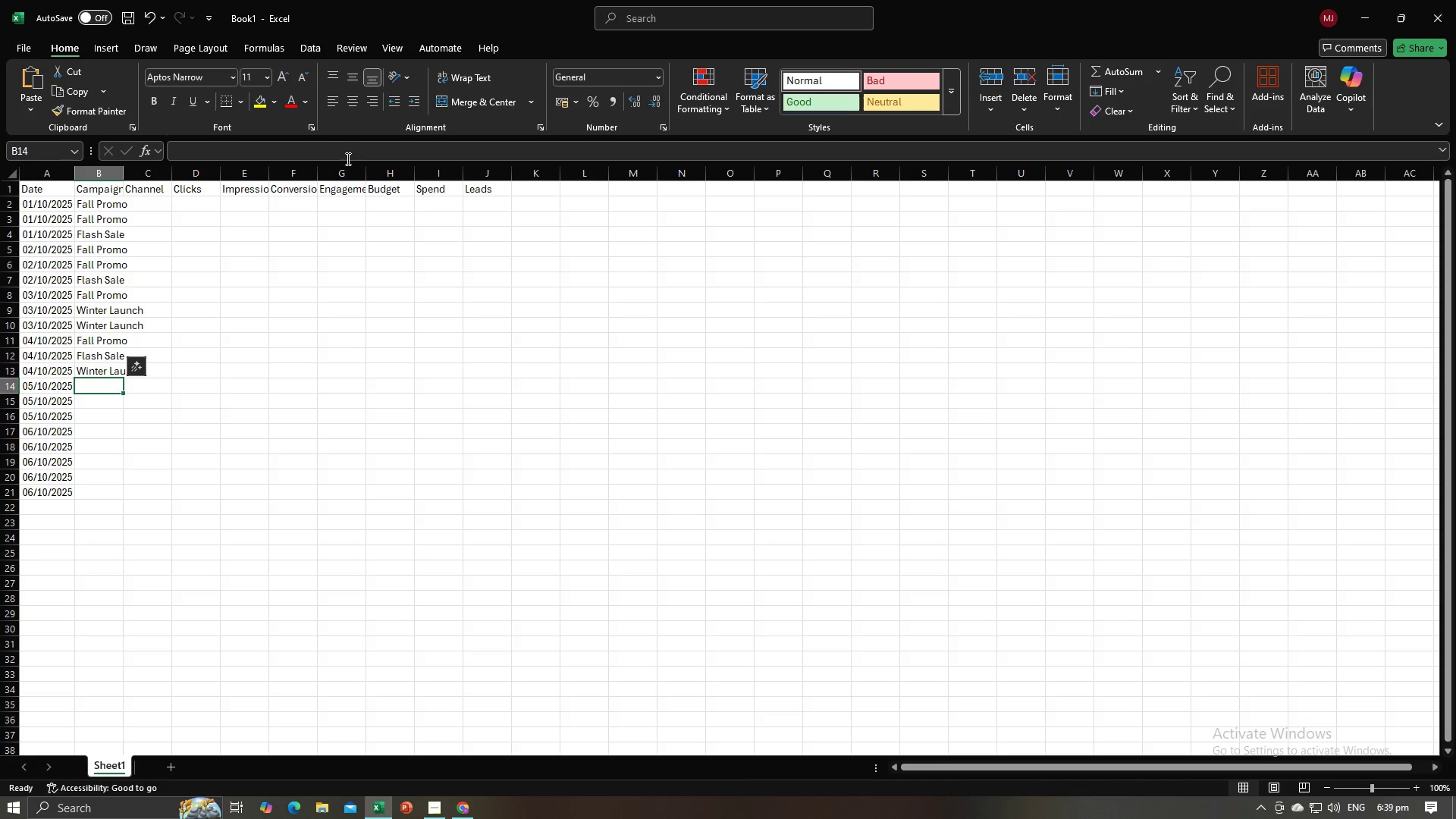 
key(Alt+AltLeft)
 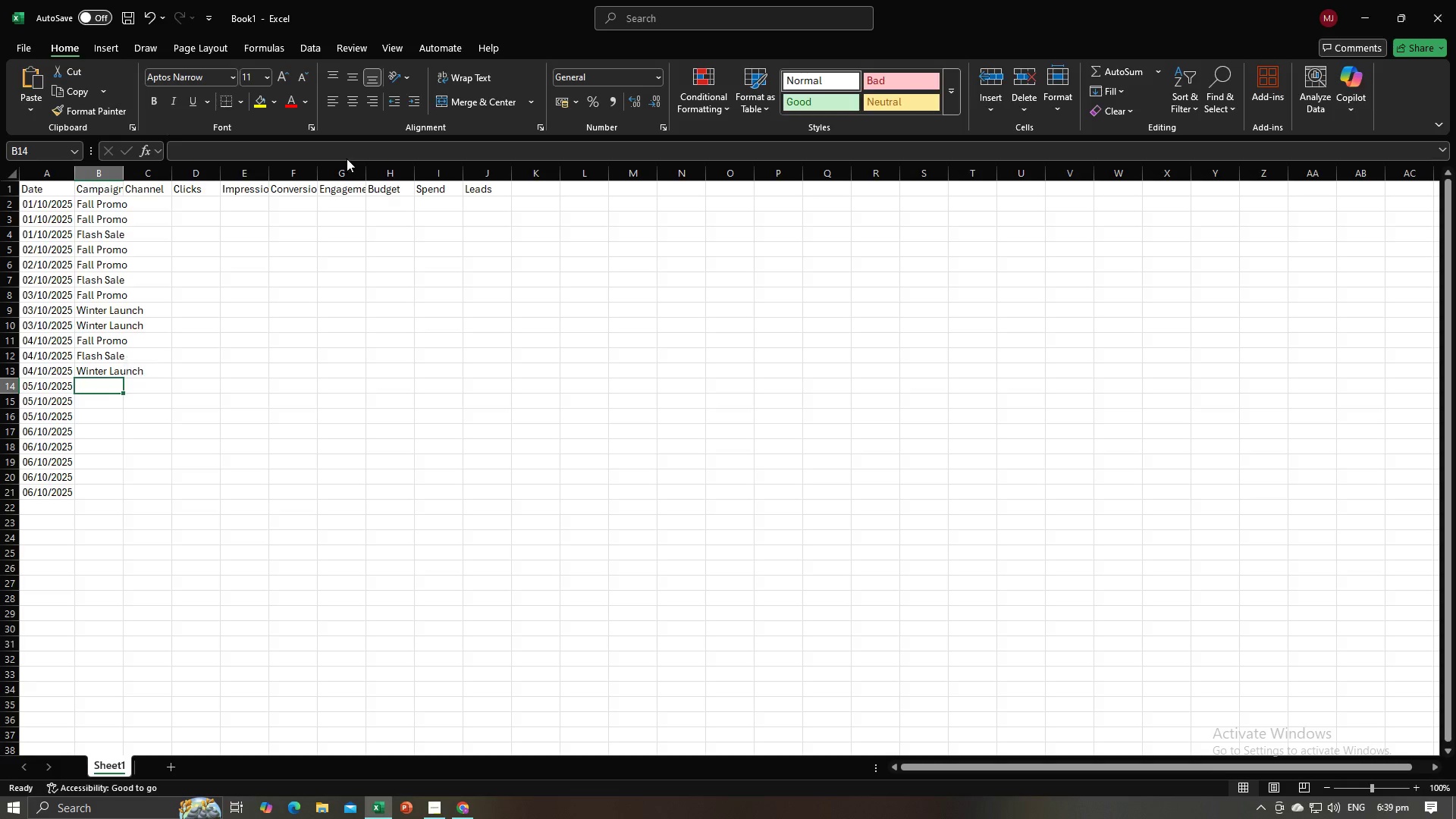 
key(Alt+Tab)
 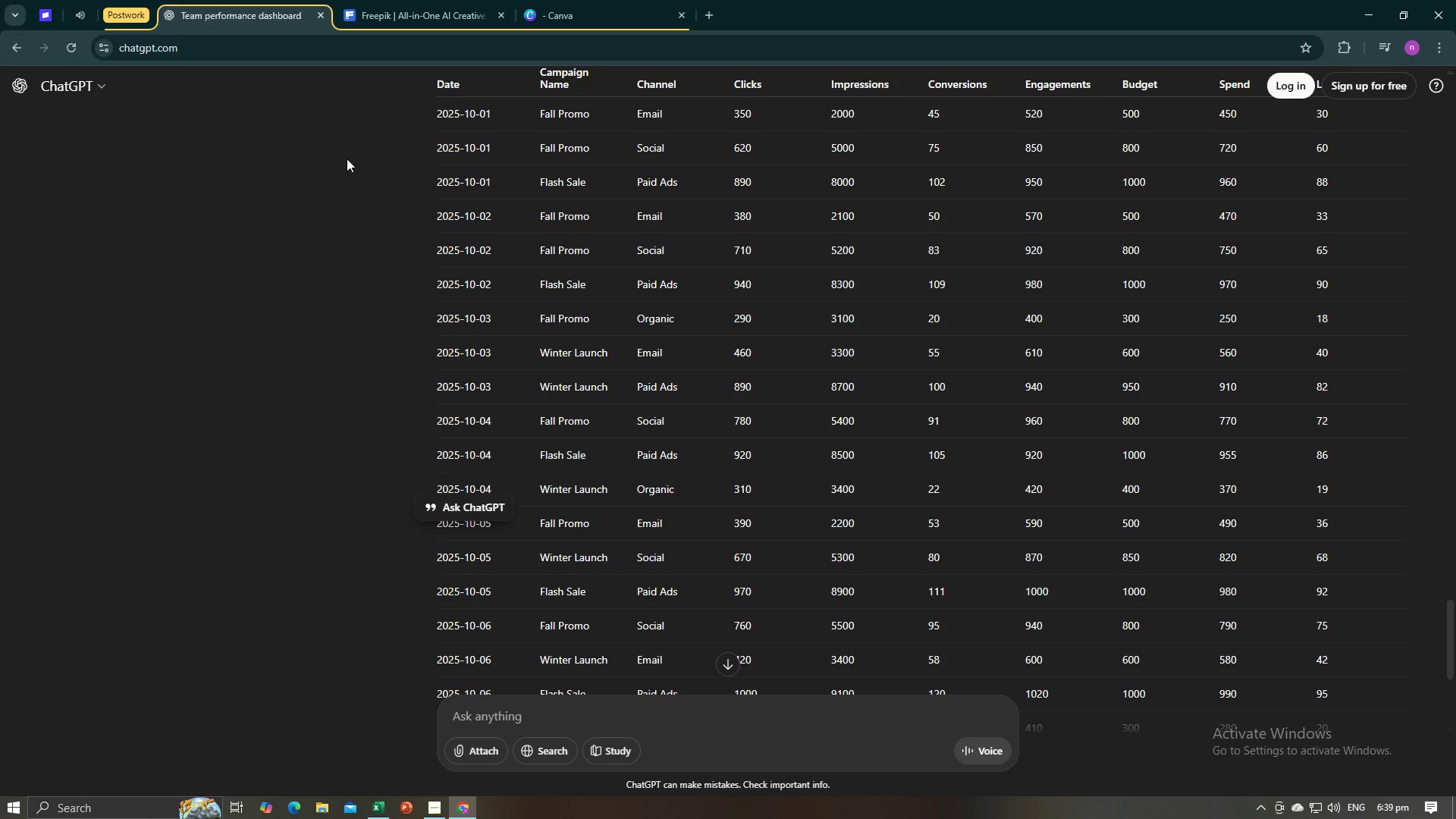 
scroll: coordinate [489, 282], scroll_direction: down, amount: 2.0
 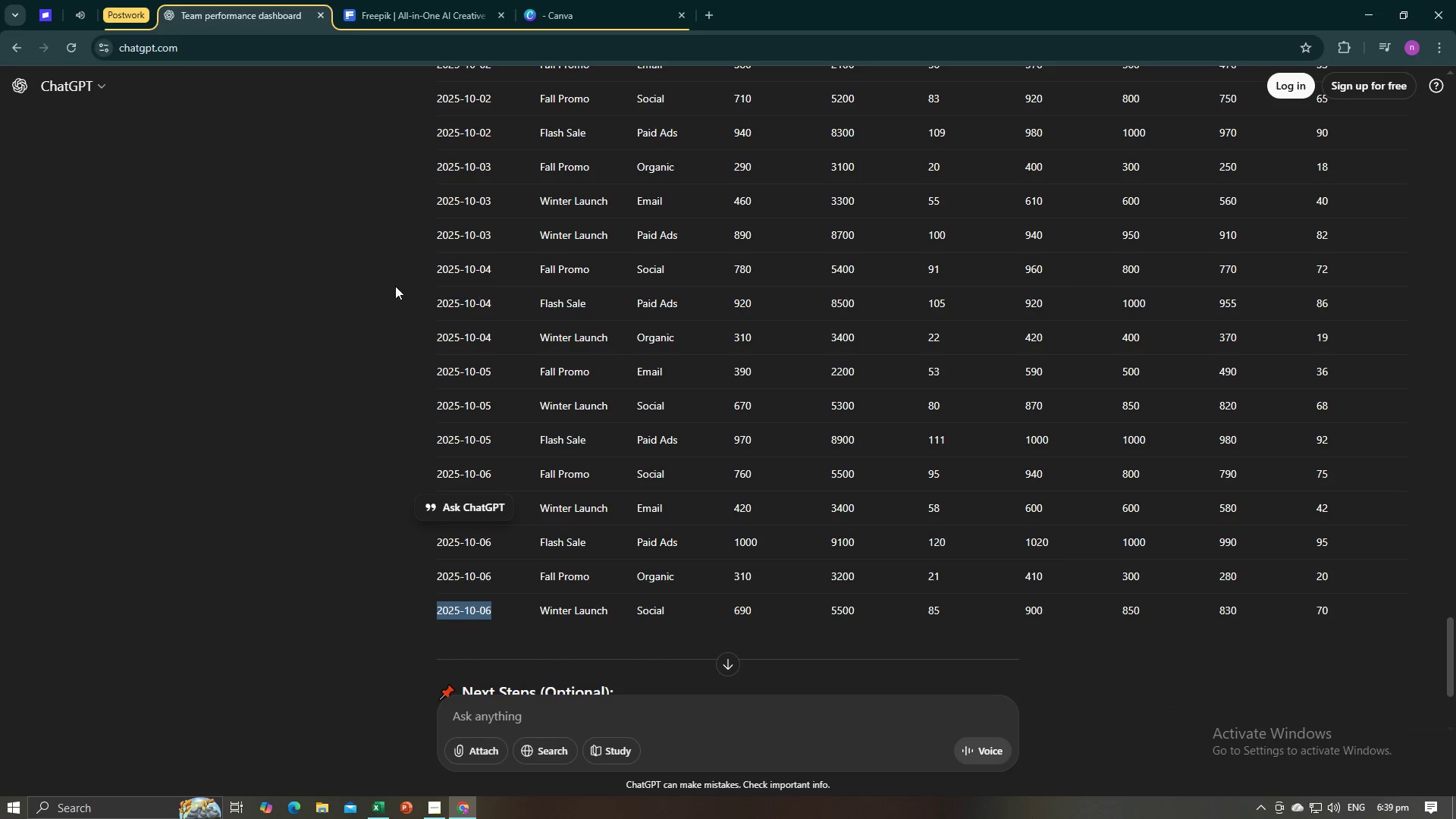 
key(Alt+AltLeft)
 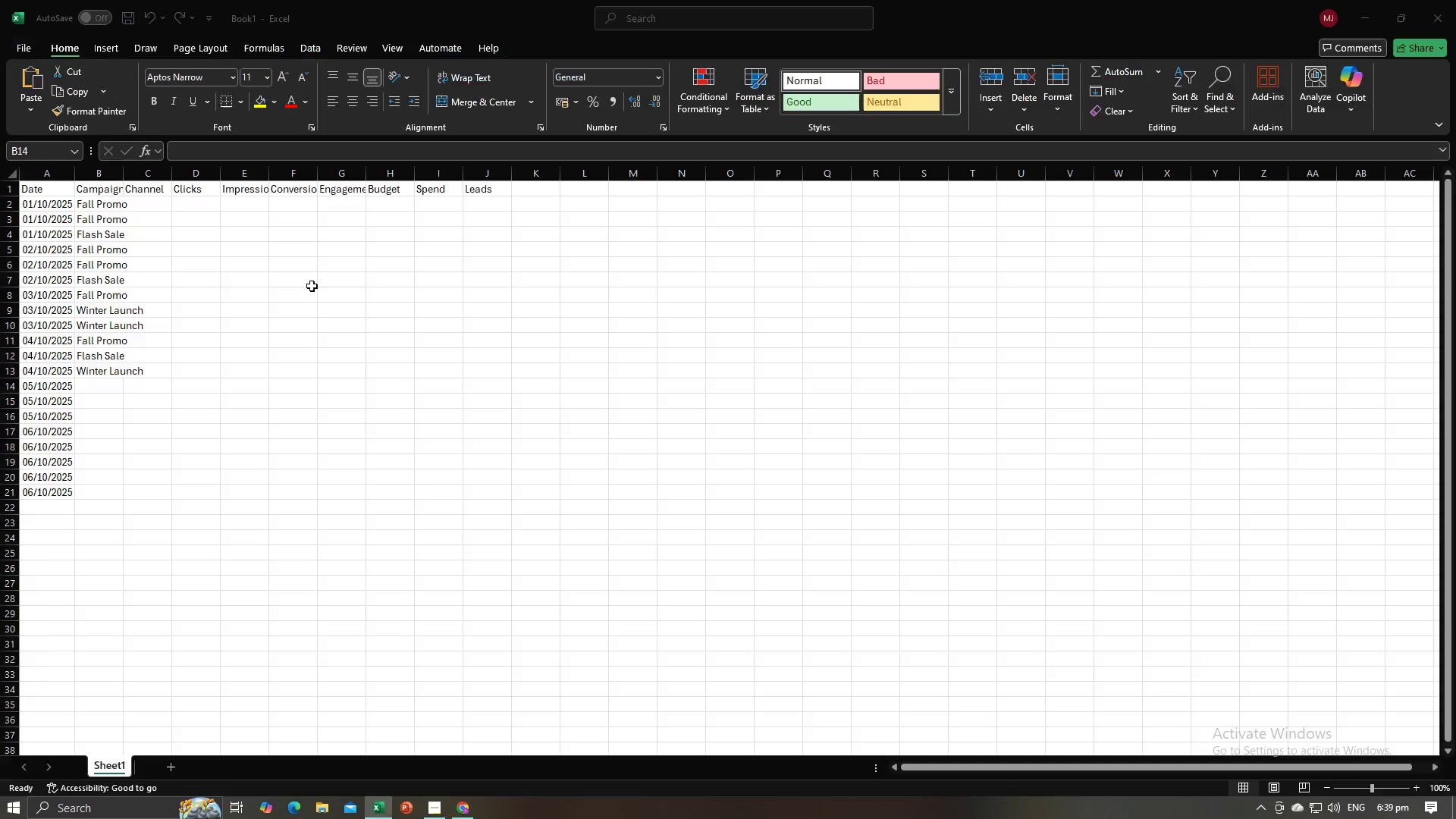 
key(Alt+Tab)
 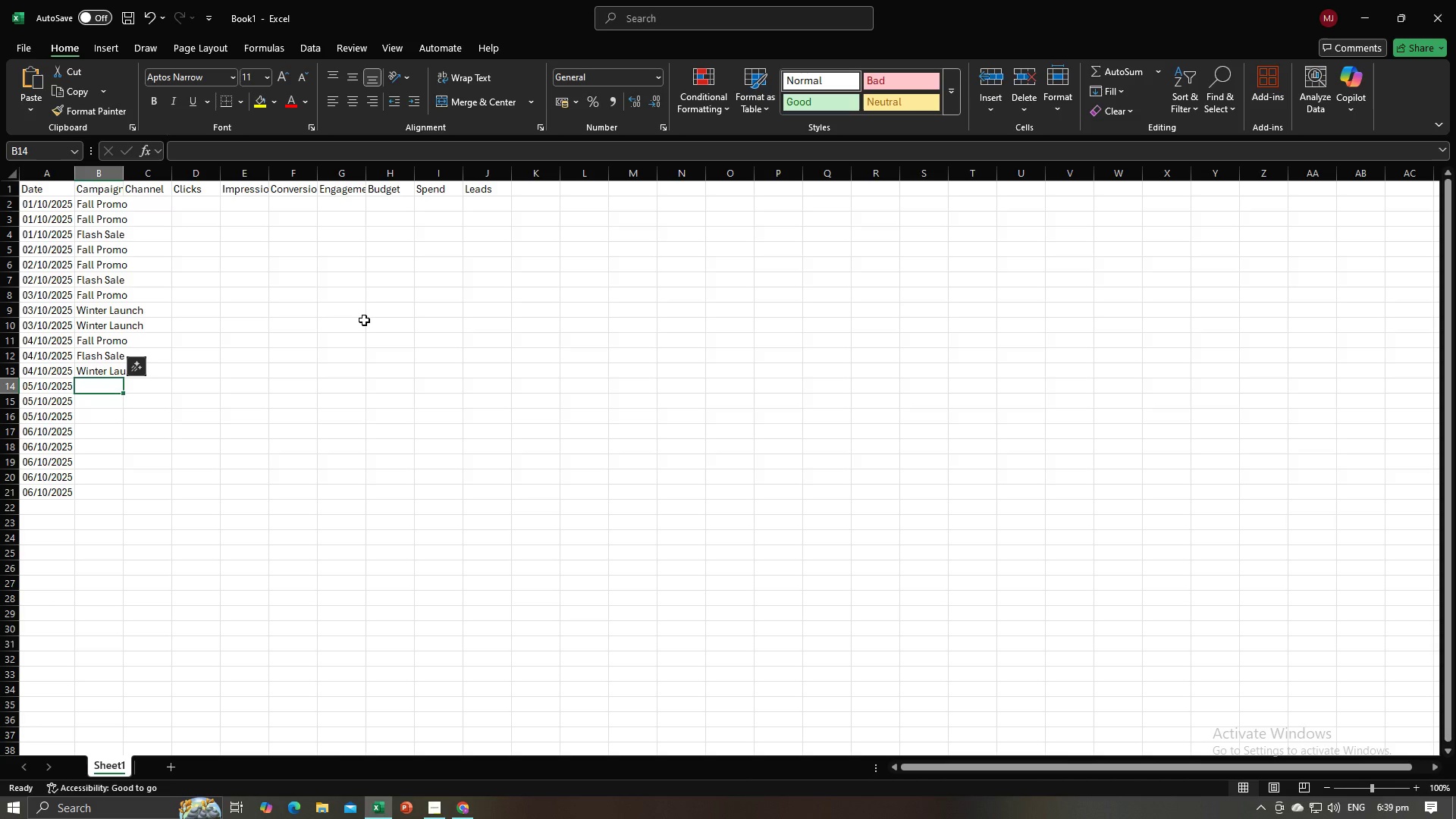 
key(Alt+AltLeft)
 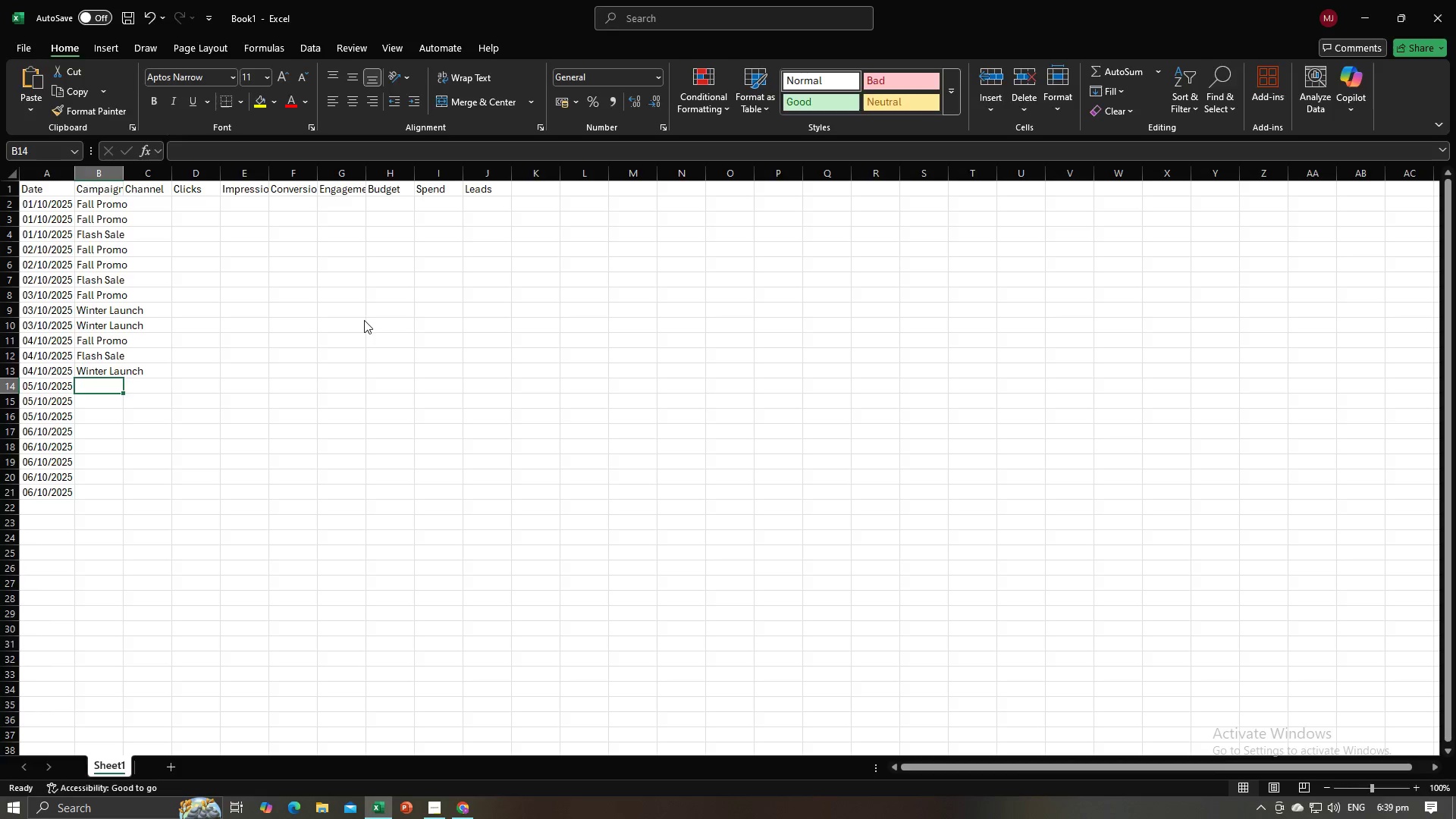 
key(Alt+Tab)
 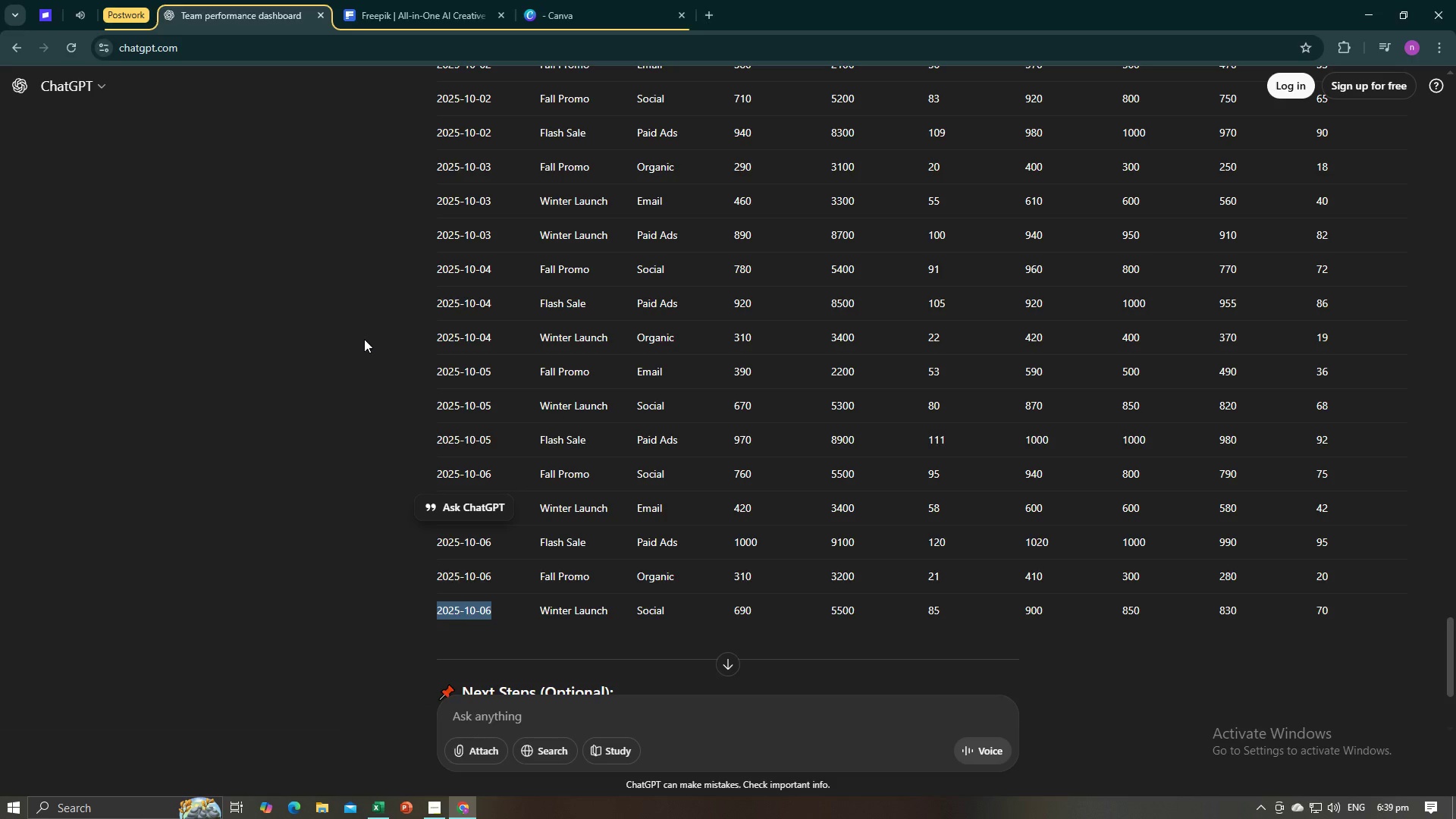 
left_click([361, 344])
 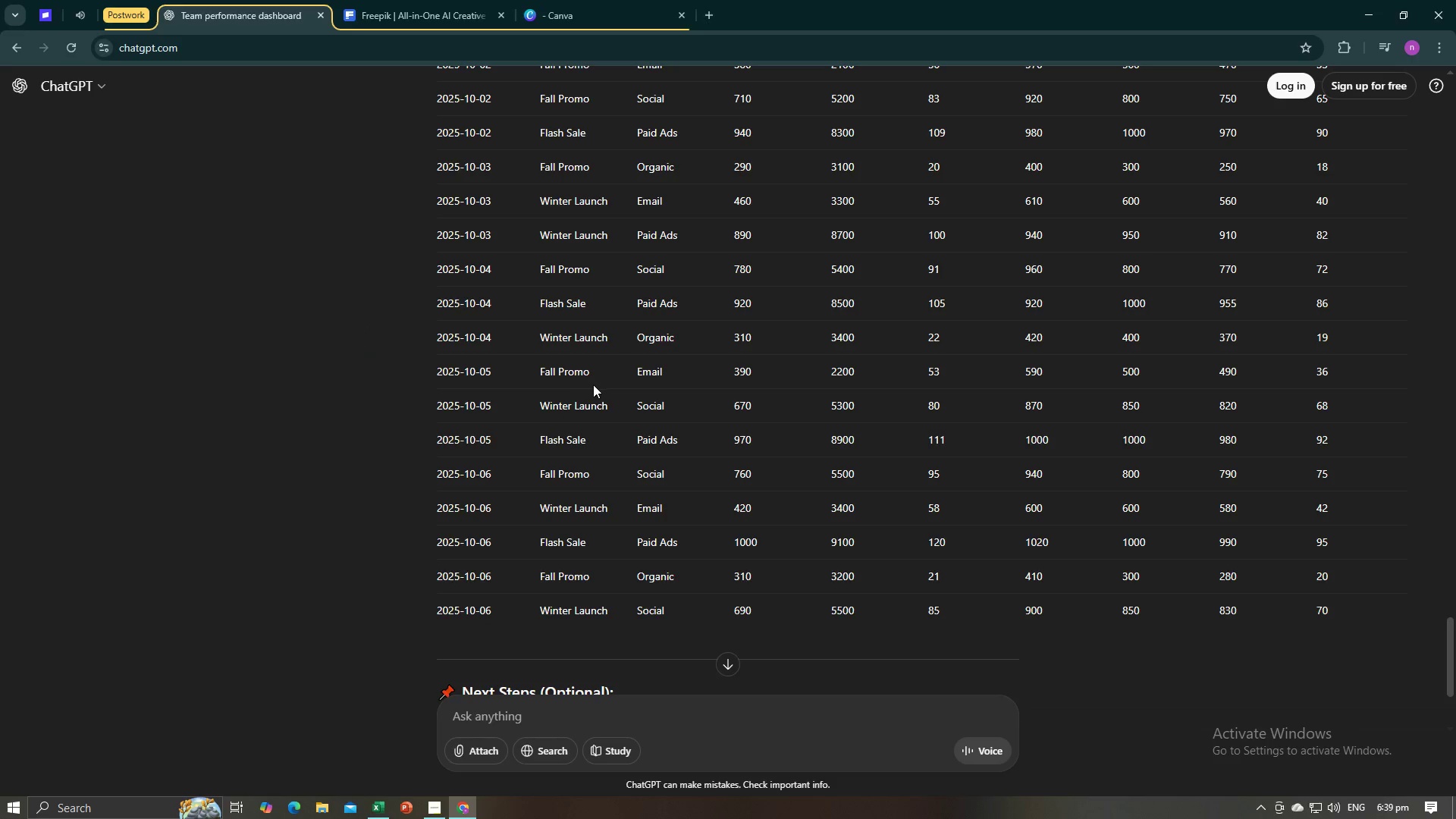 
key(Alt+AltLeft)
 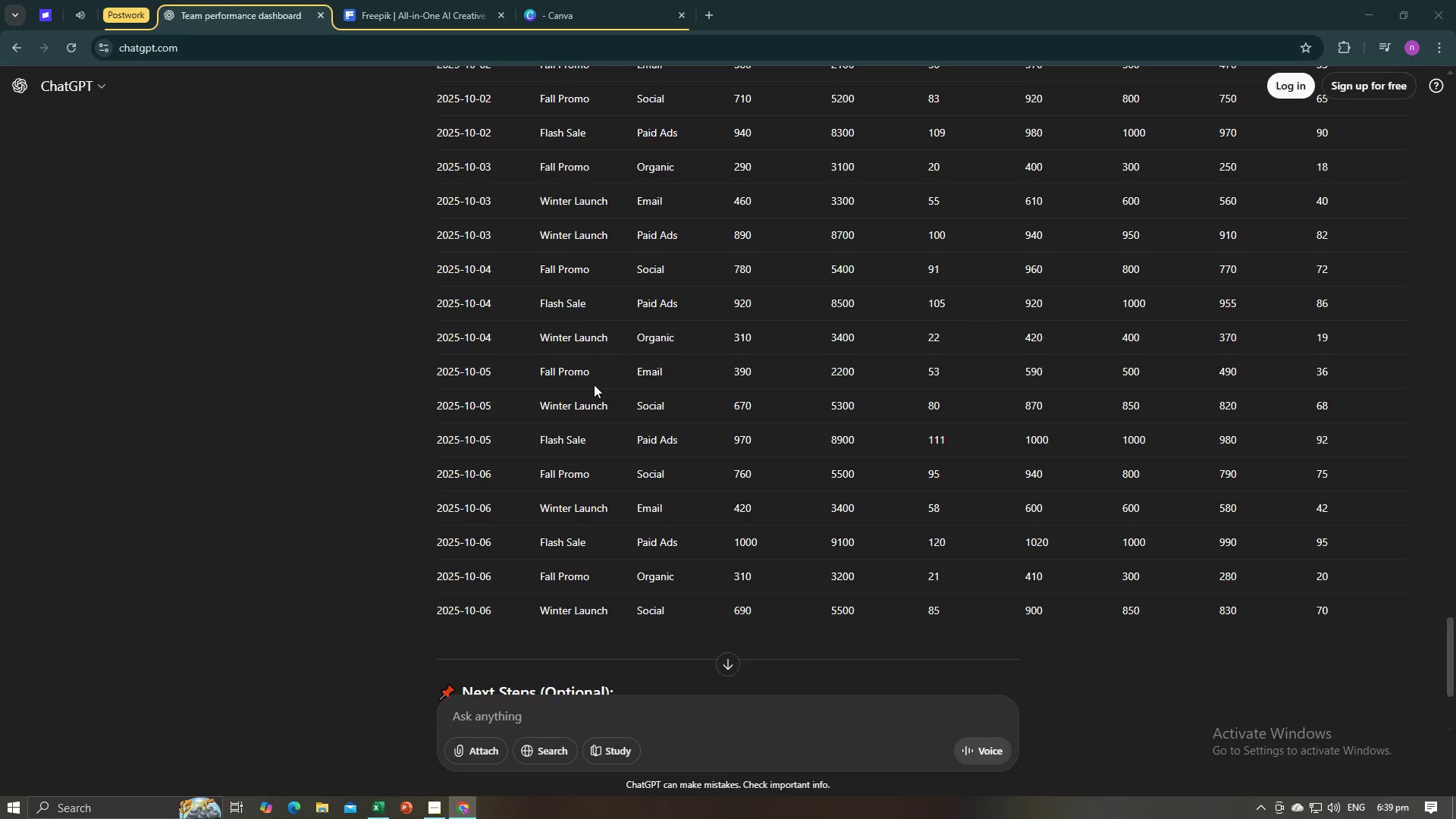 
key(Alt+Tab)
 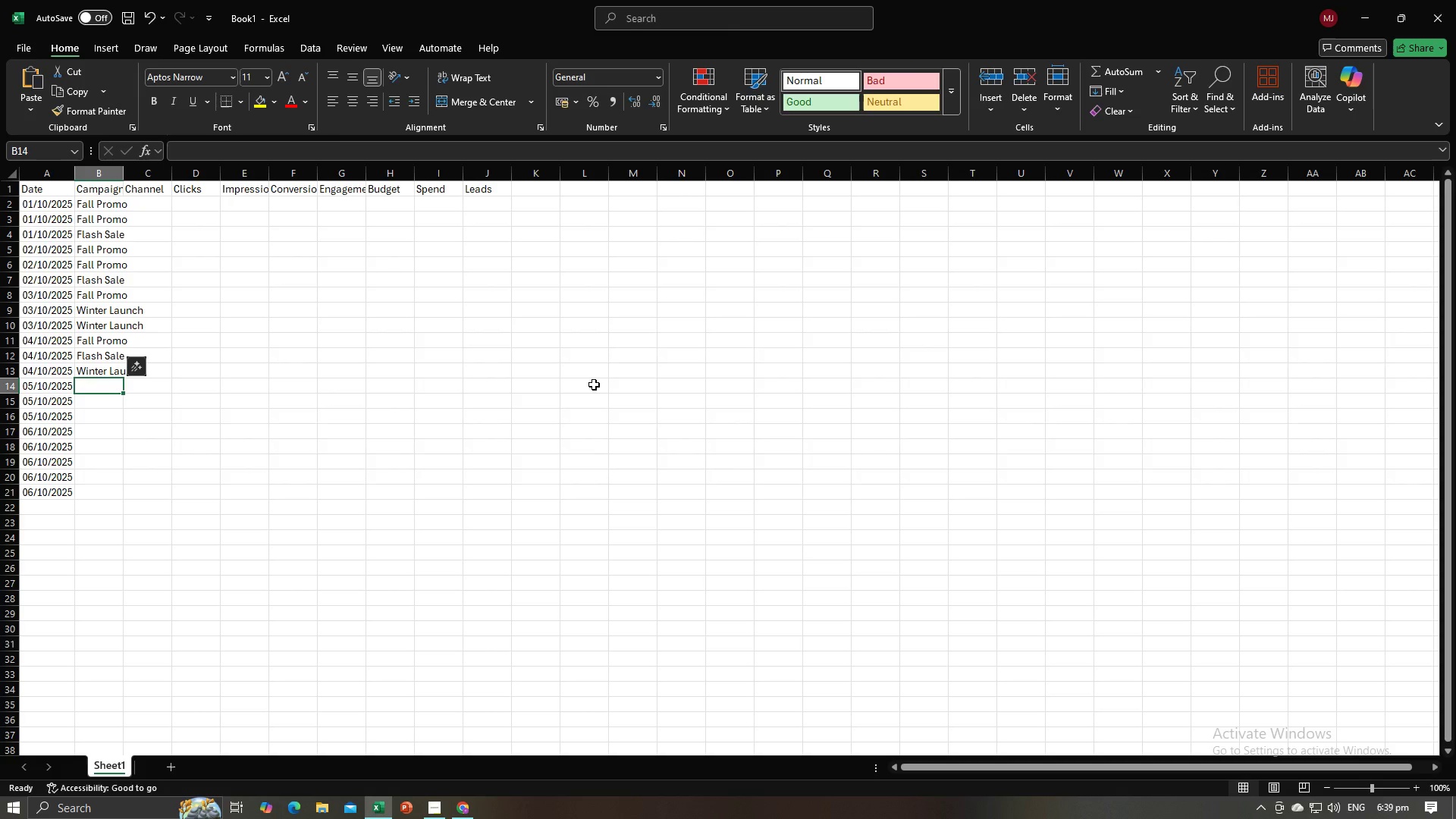 
key(Alt+AltLeft)
 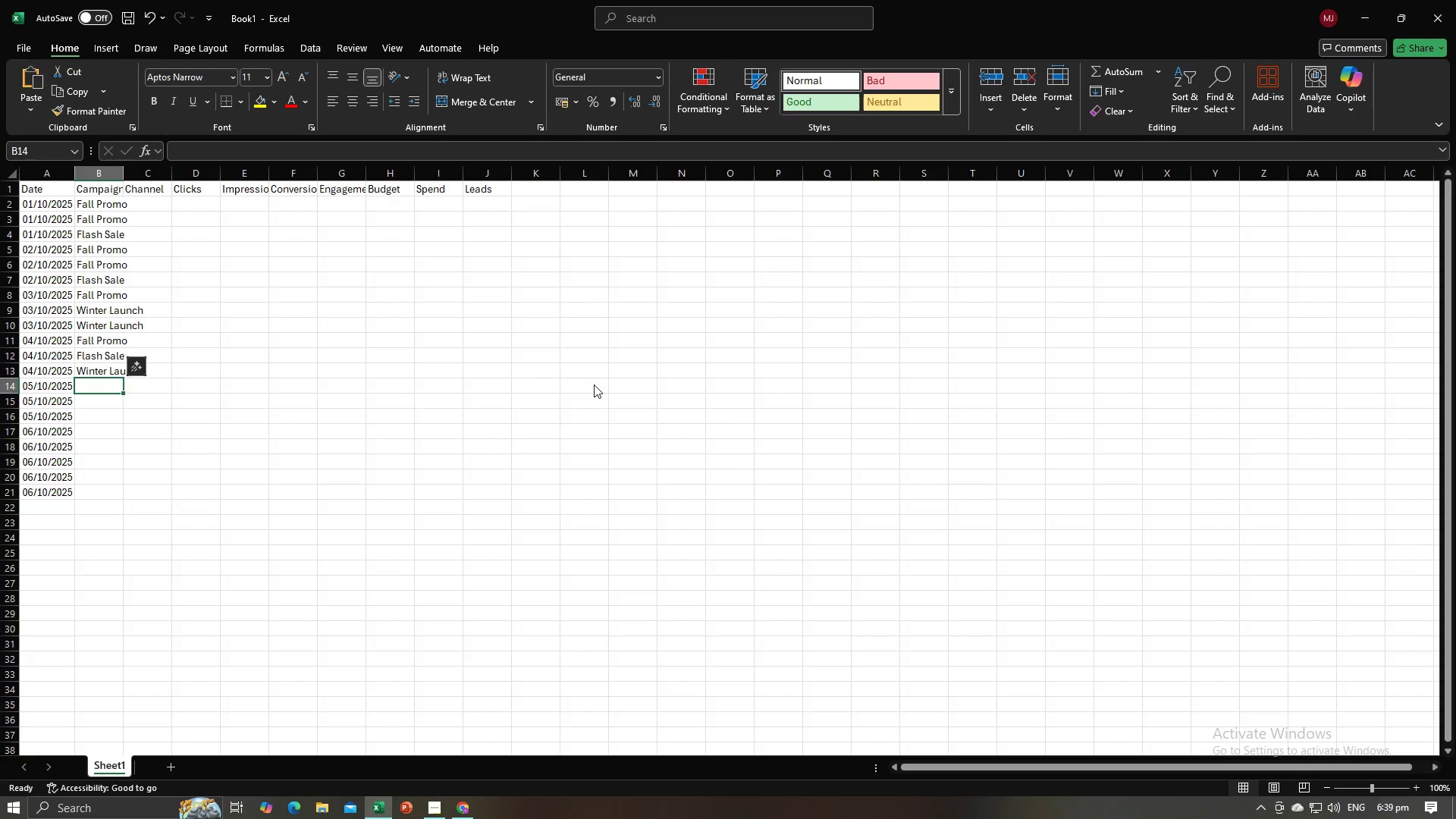 
key(Alt+Tab)
 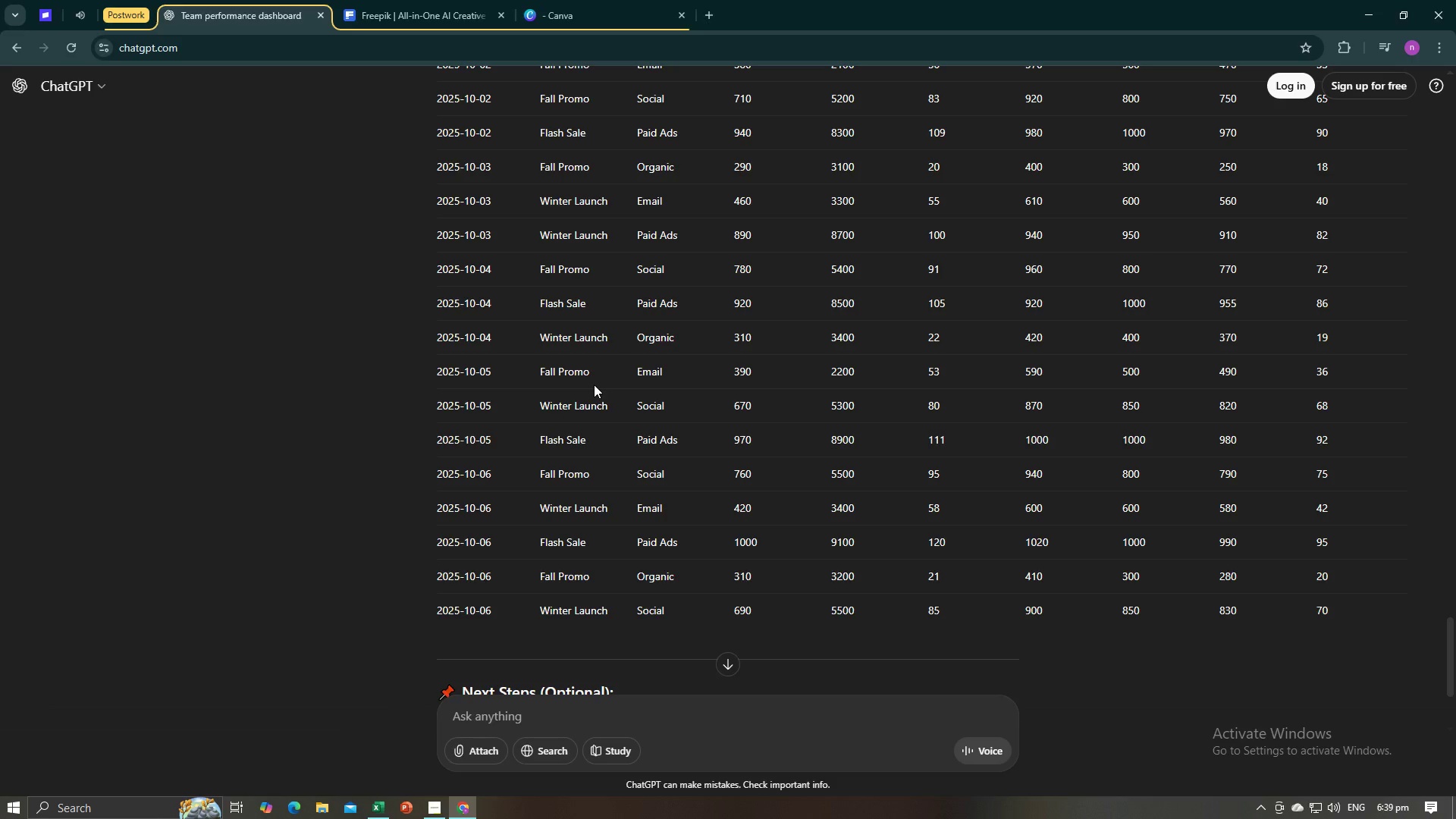 
key(Alt+AltLeft)
 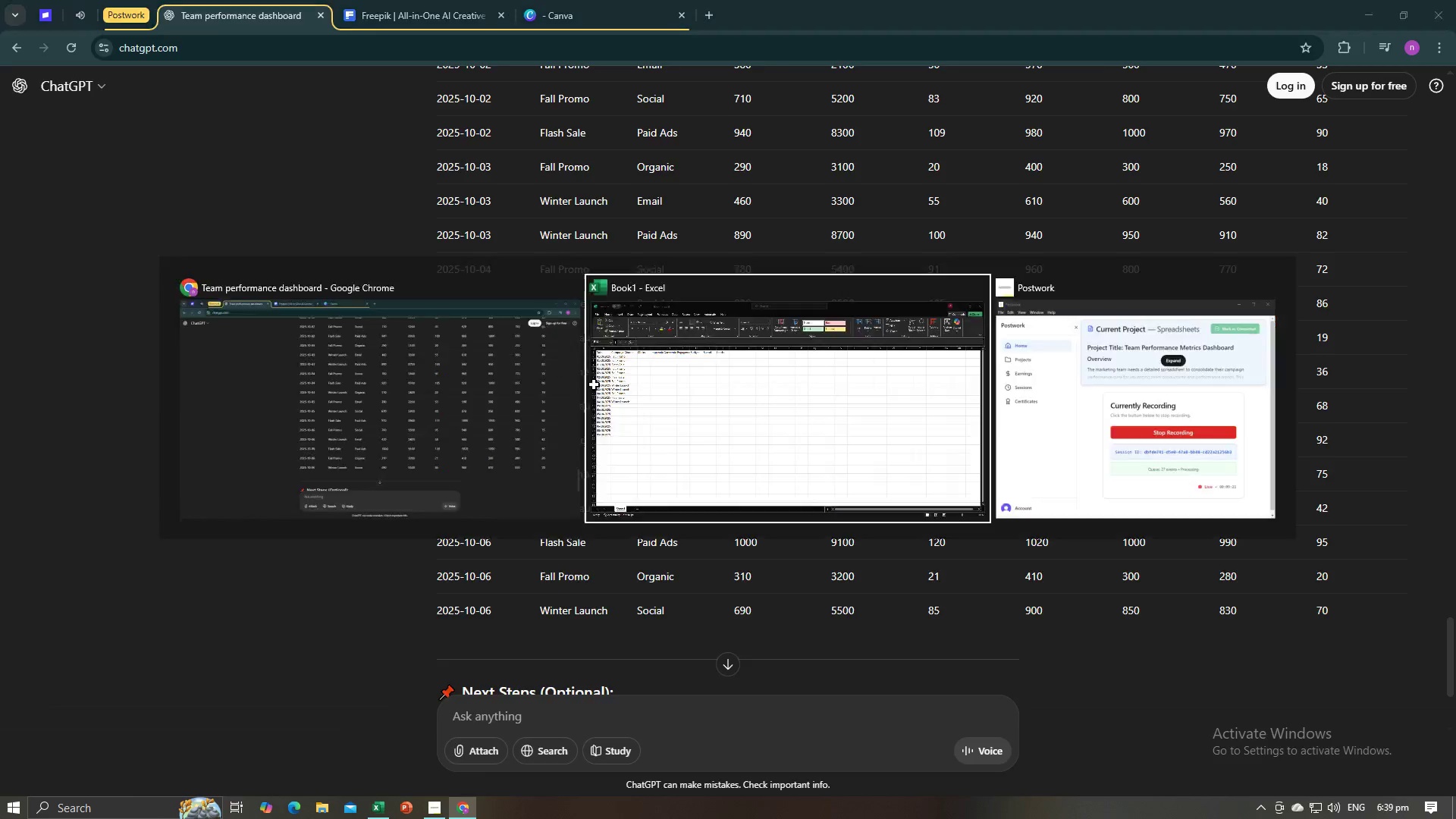 
key(Tab)
type(FA)
key(Backspace)
type(l)
key(Backspace)
key(Backspace)
type(all Promo)
 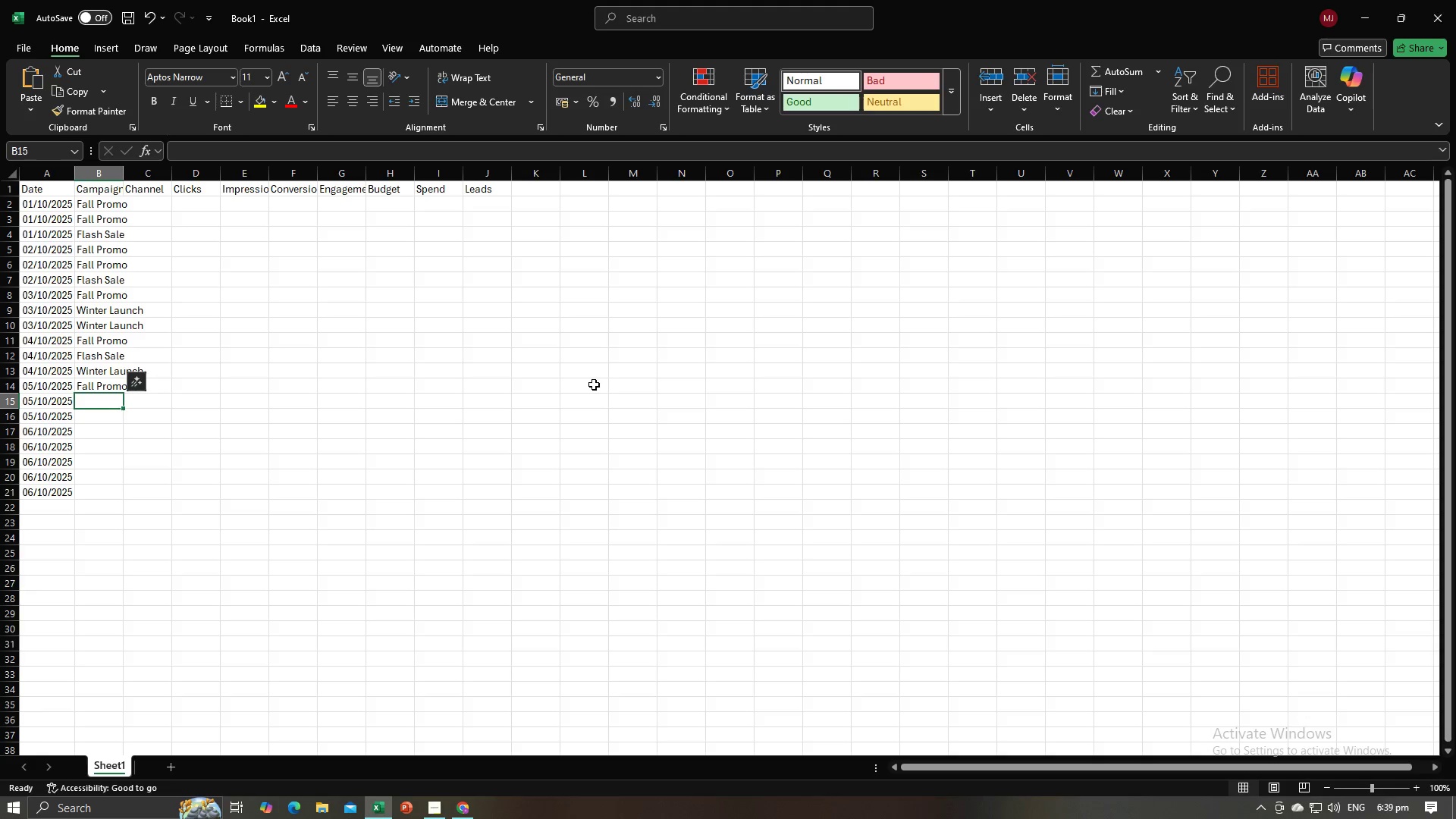 
 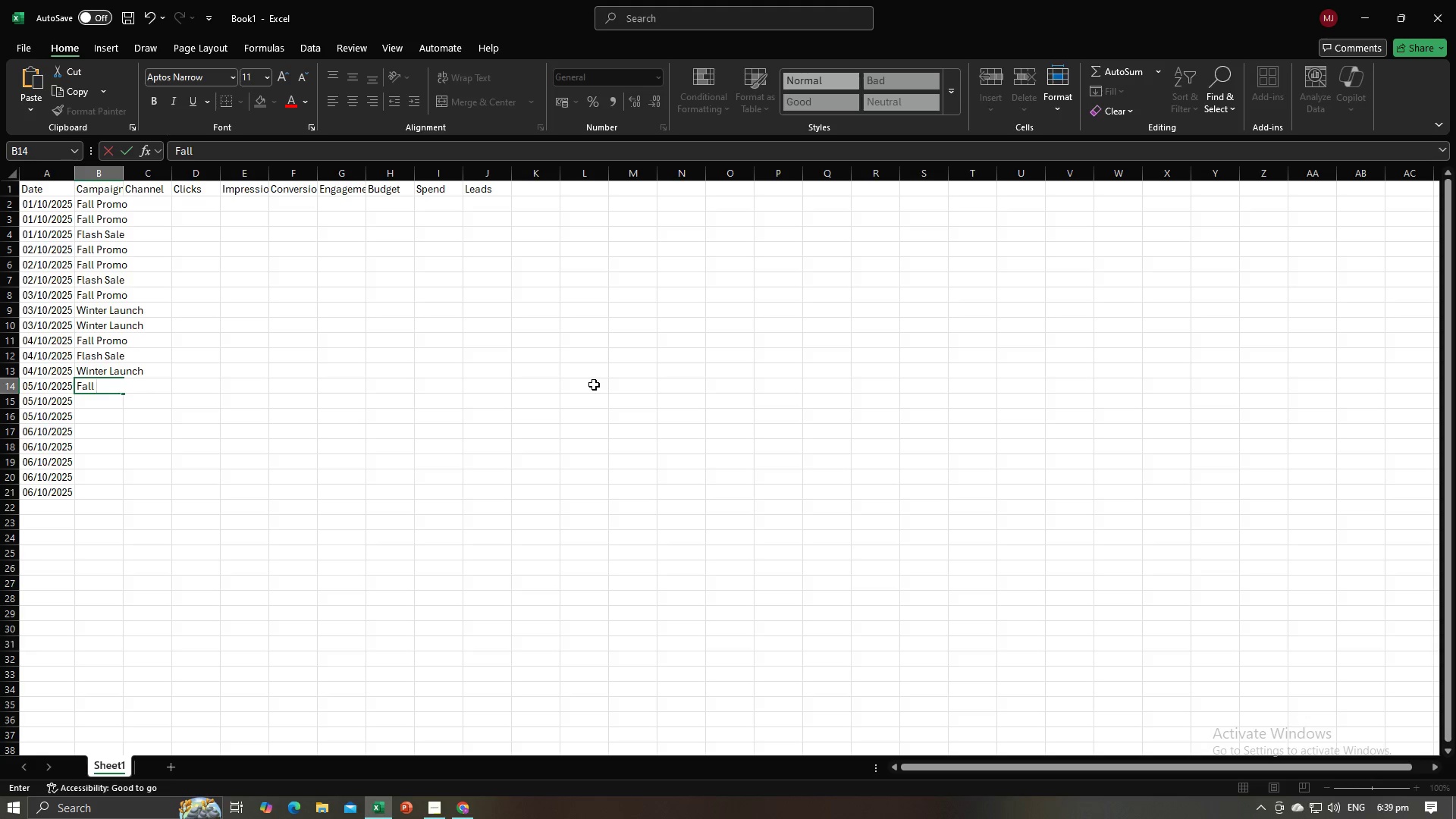 
key(Enter)
 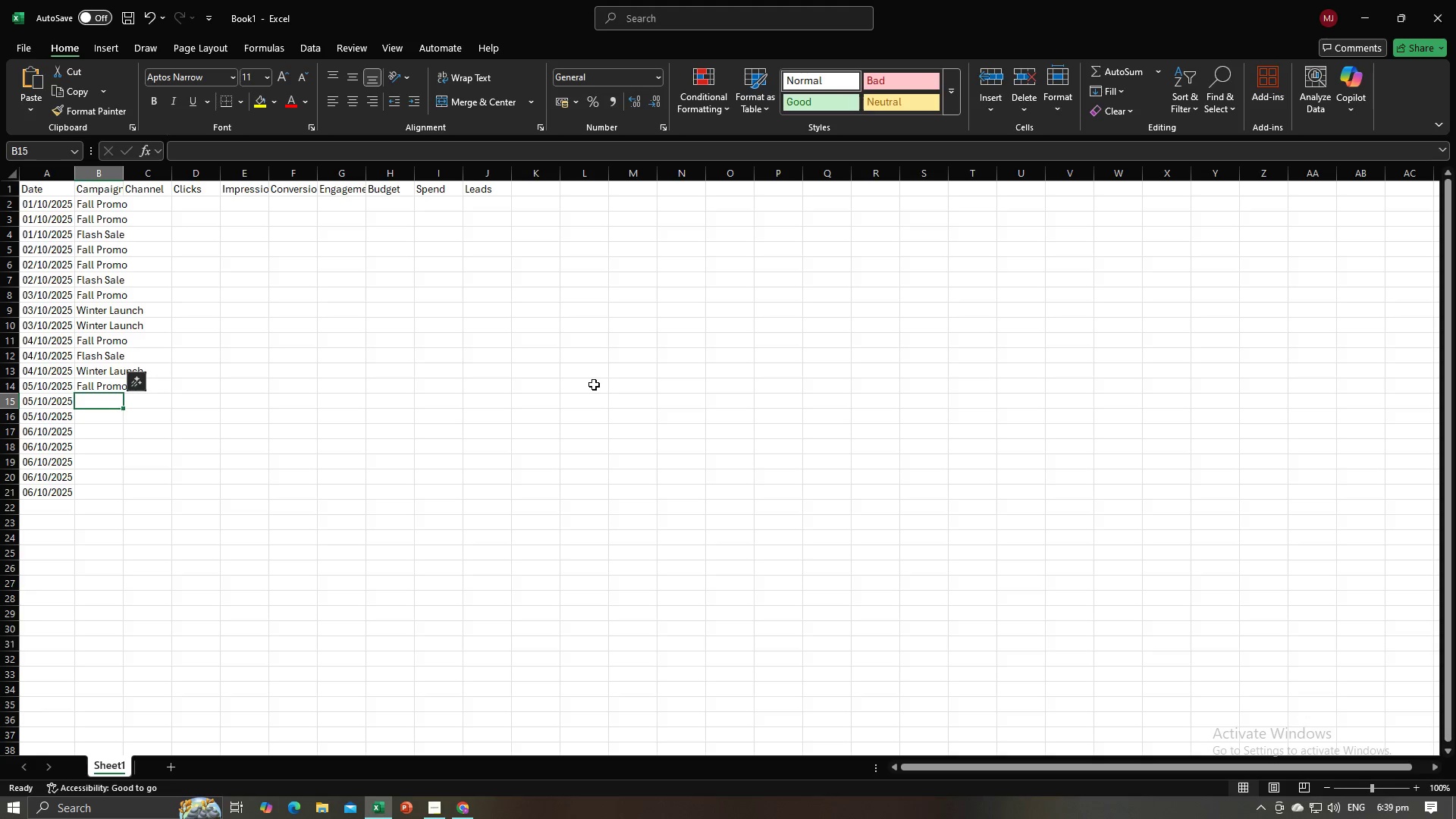 
key(Alt+AltLeft)
 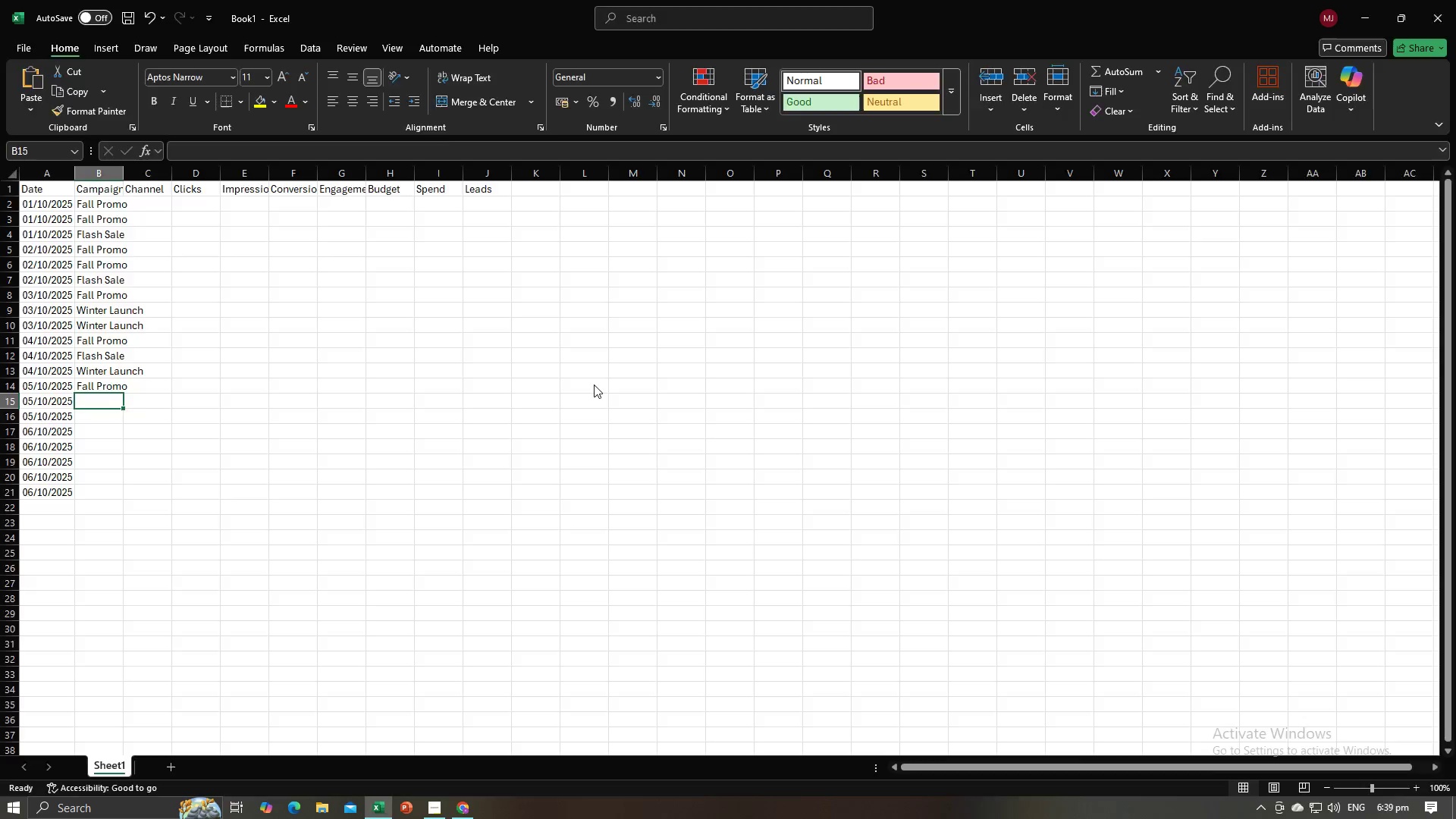 
key(Alt+Tab)
 